 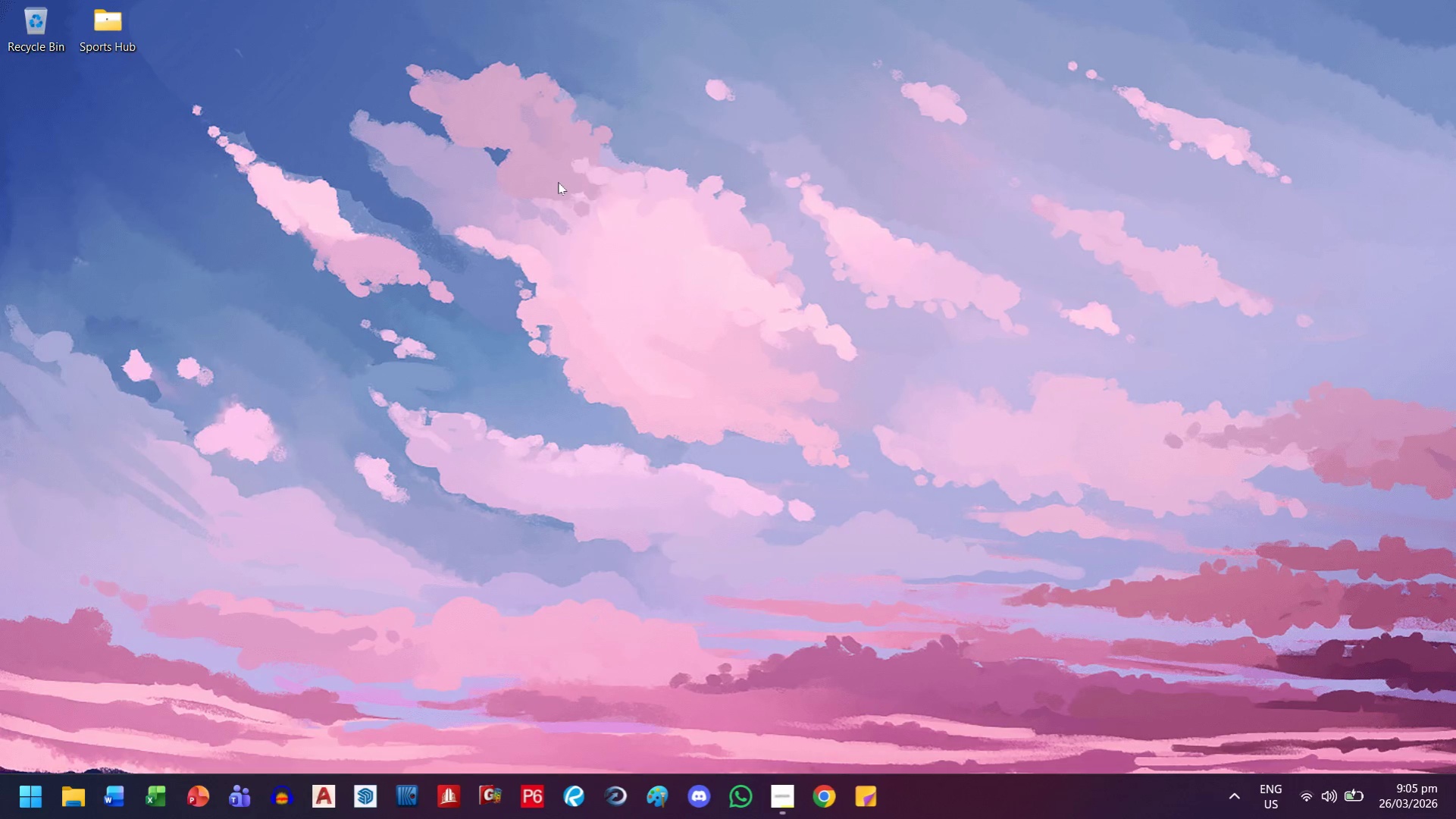 
right_click([559, 192])
 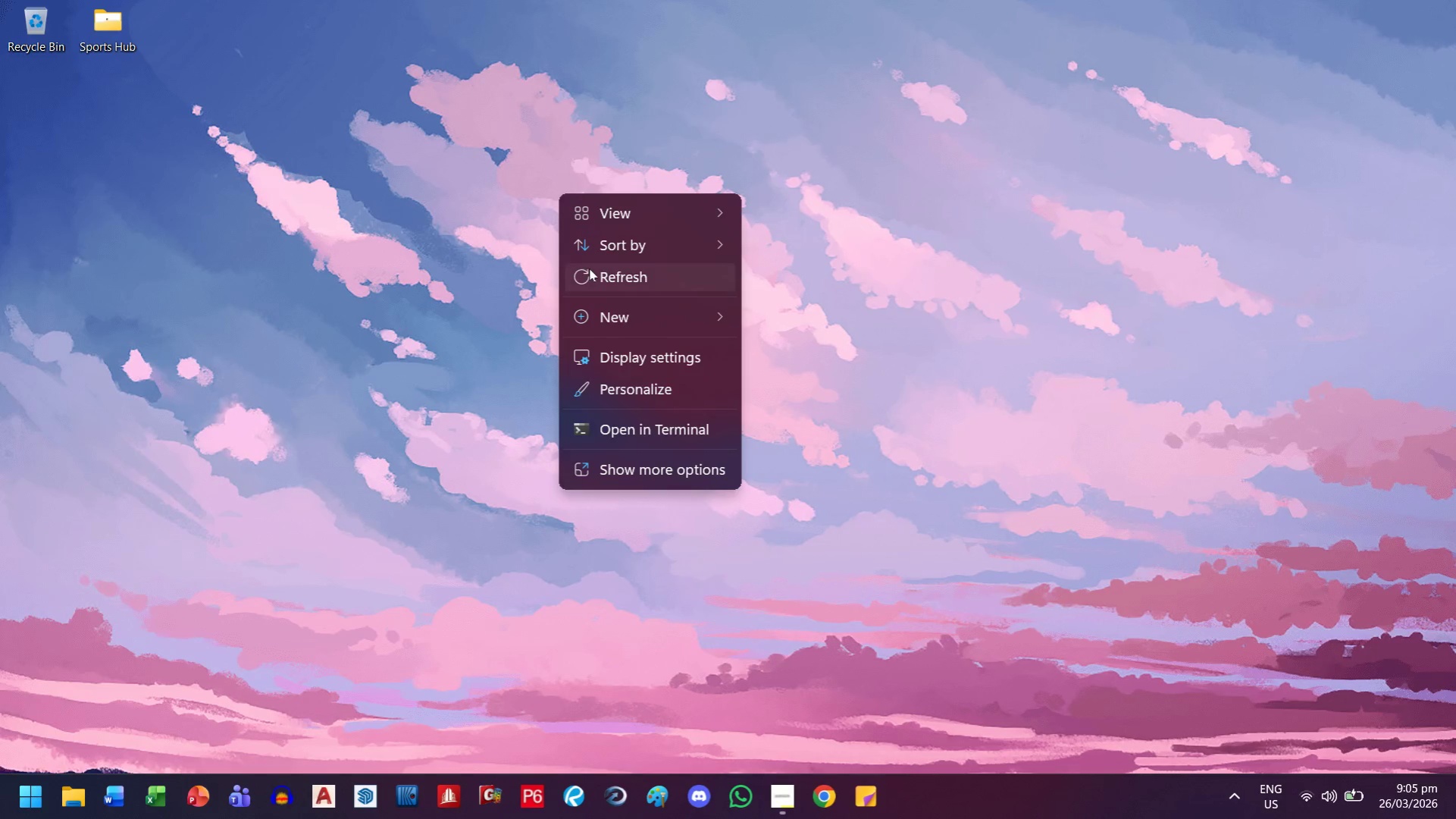 
left_click([589, 268])
 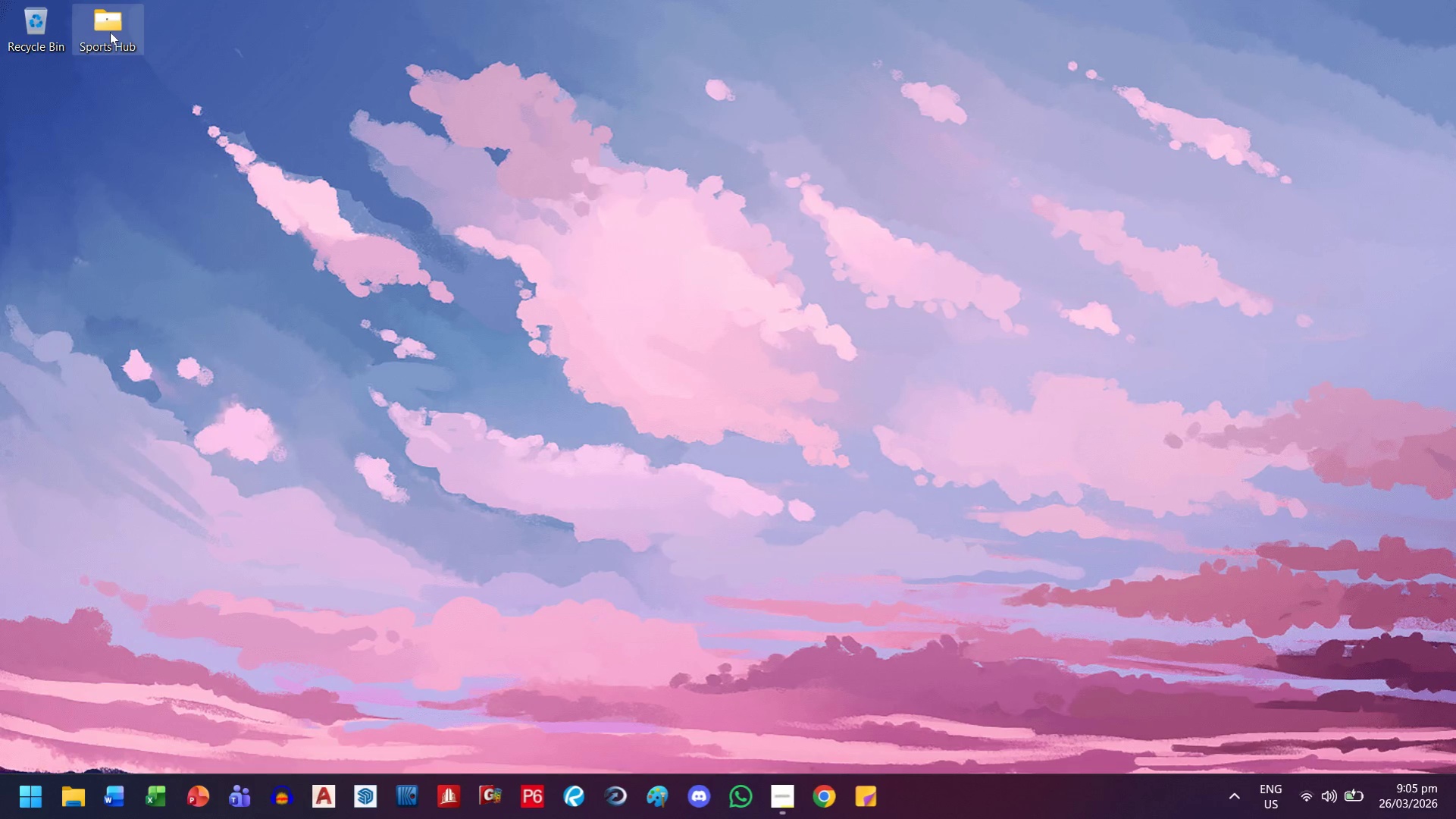 
double_click([110, 30])
 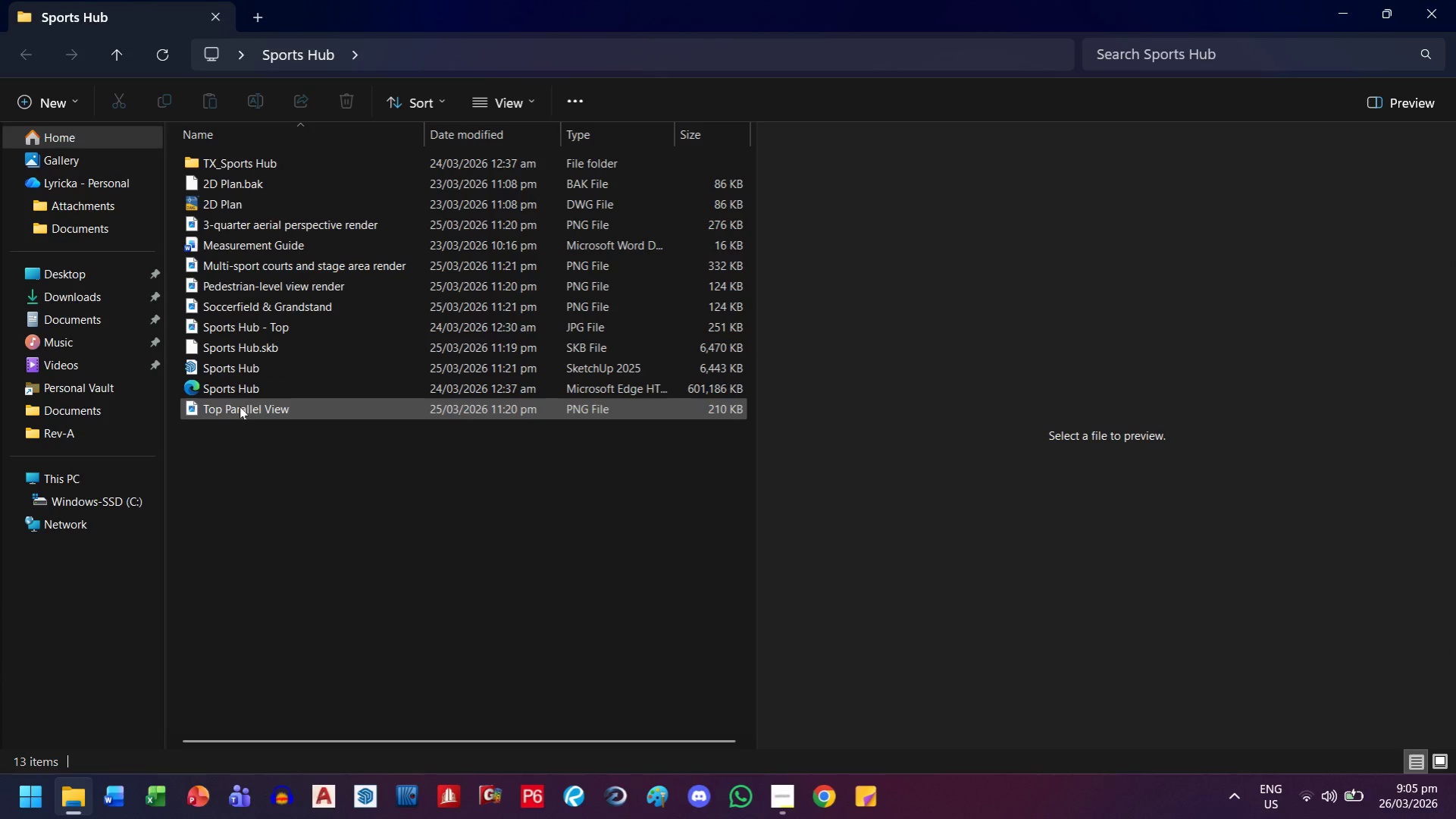 
double_click([240, 369])
 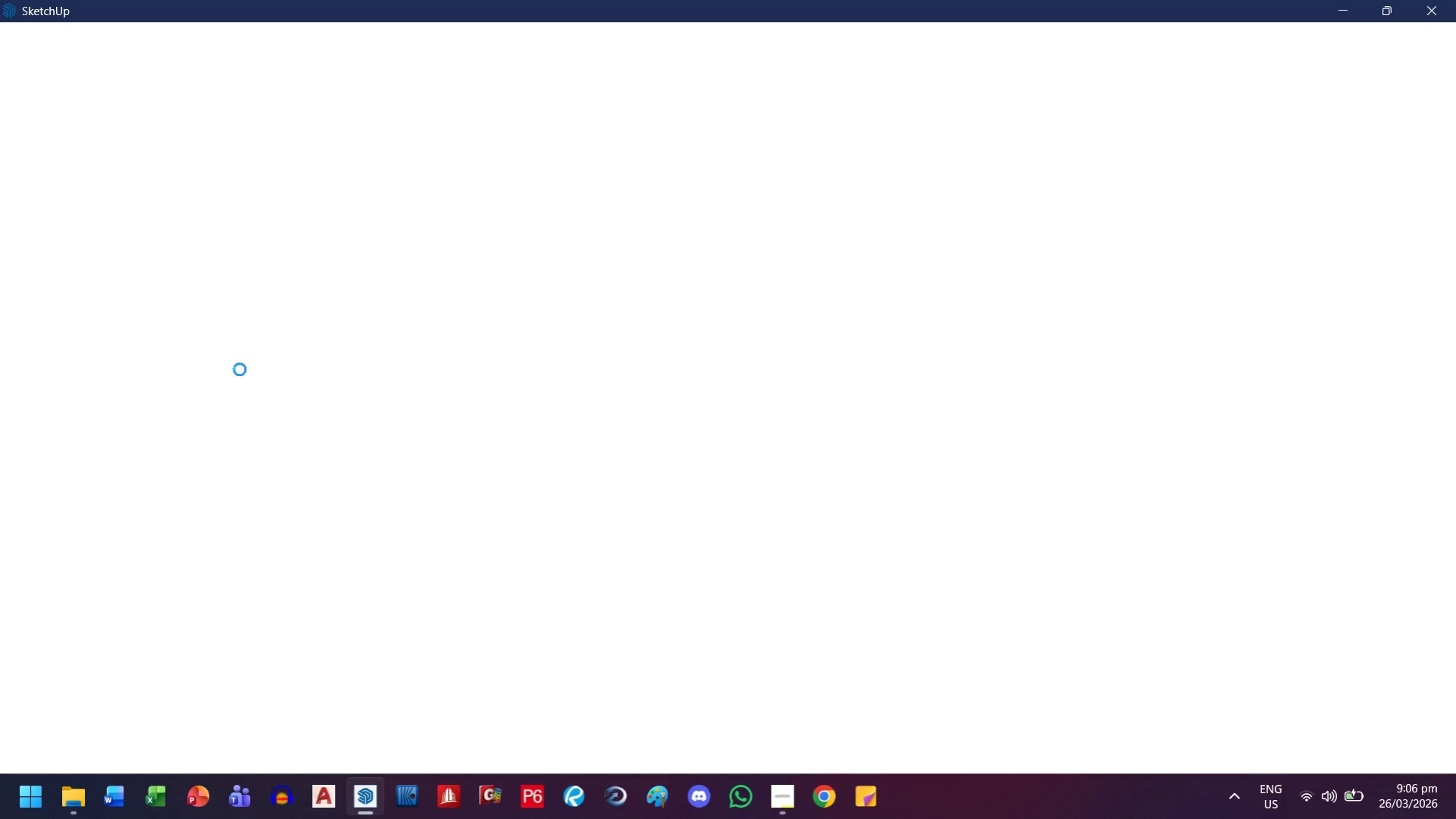 
wait(20.88)
 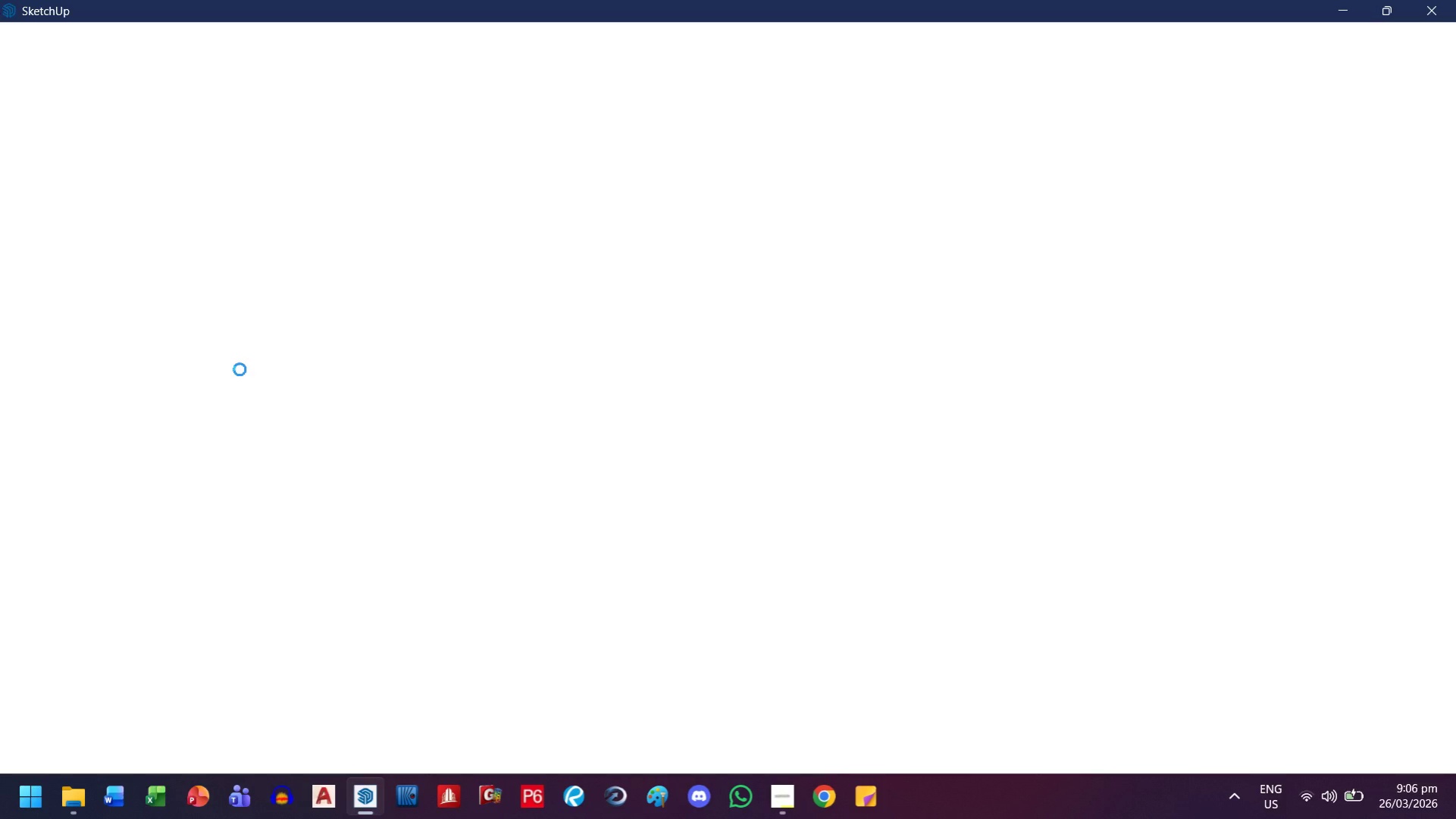 
left_click([1374, 756])
 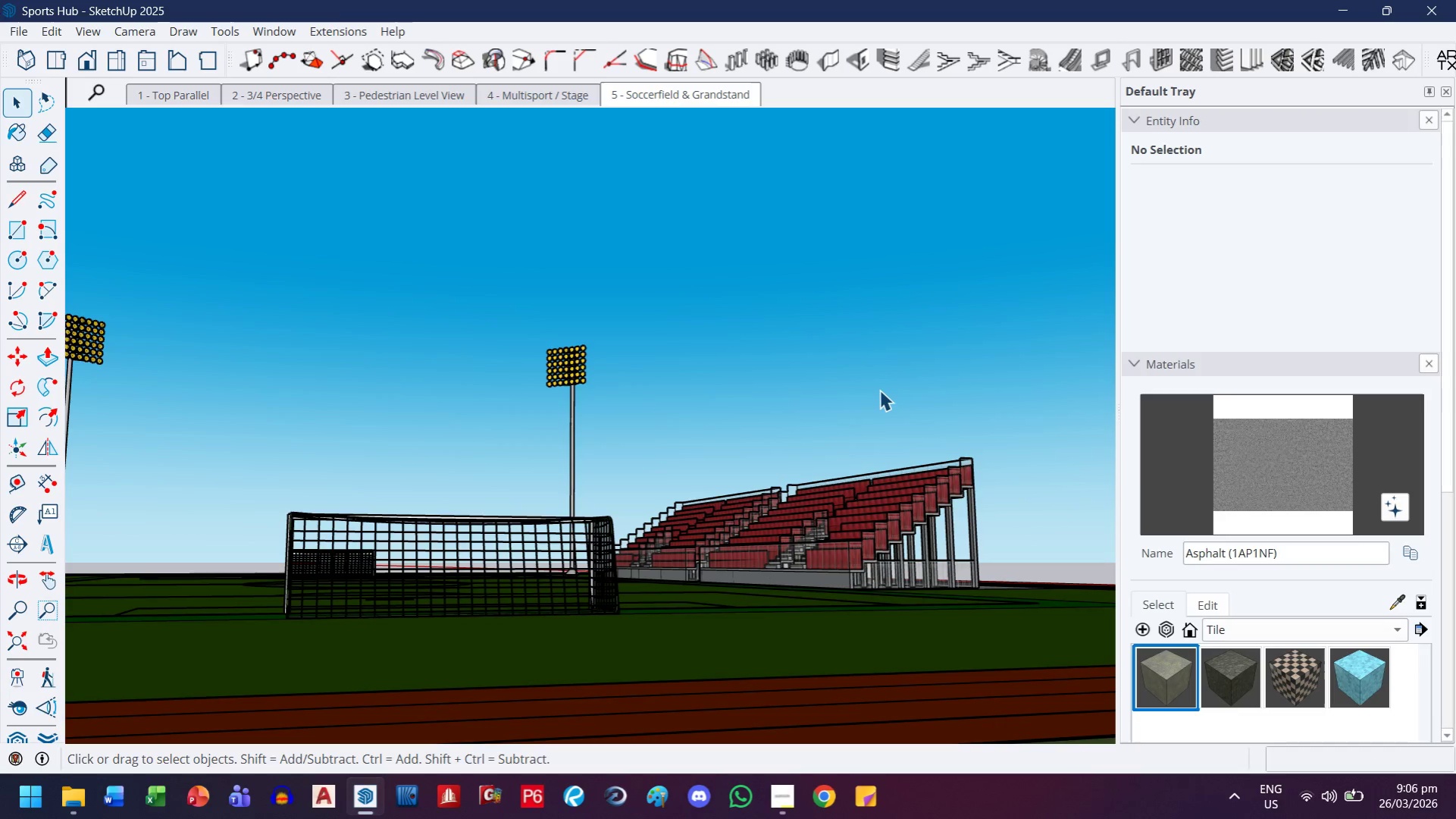 
scroll: coordinate [879, 390], scroll_direction: down, amount: 8.0
 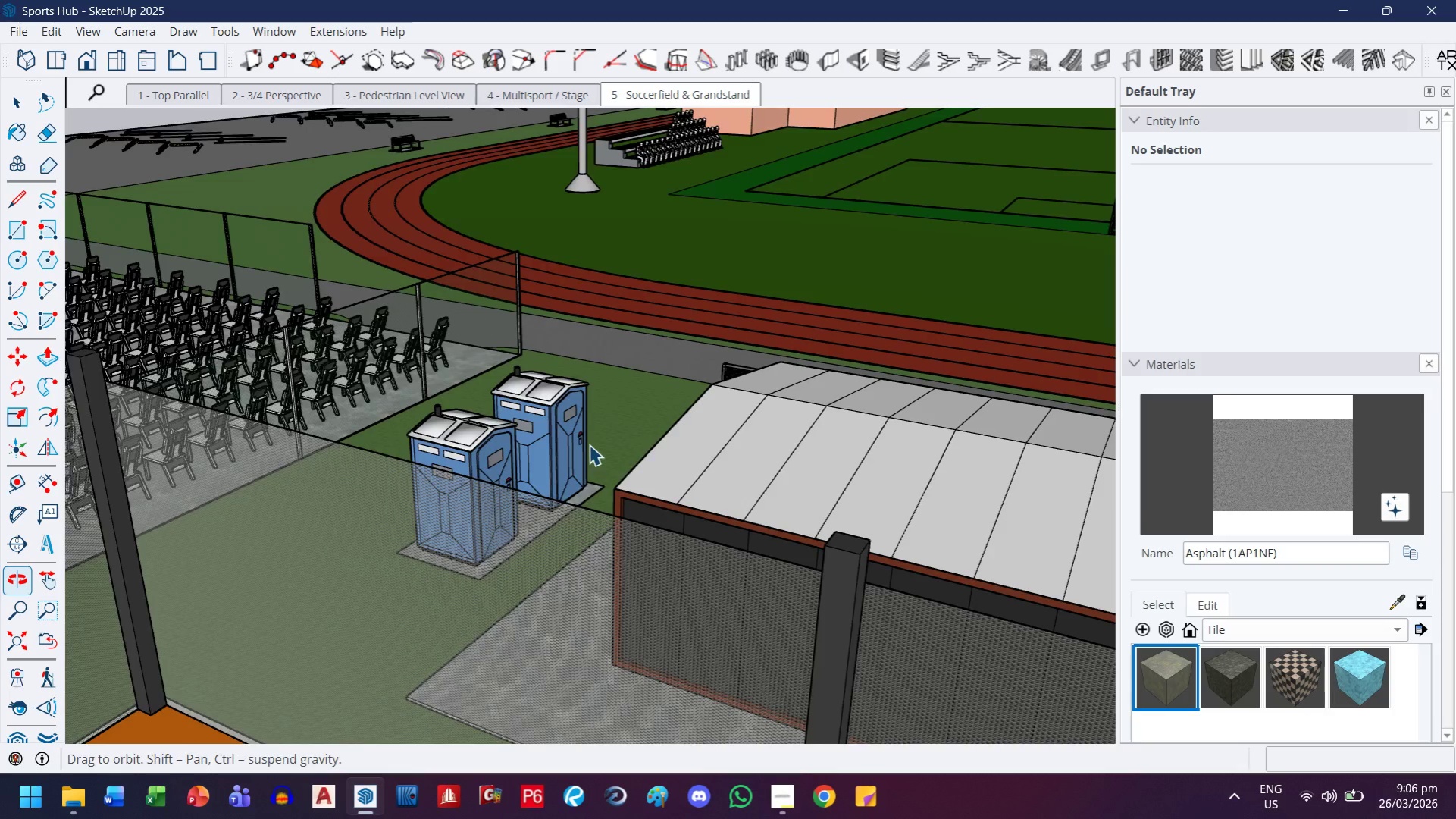 
key(H)
 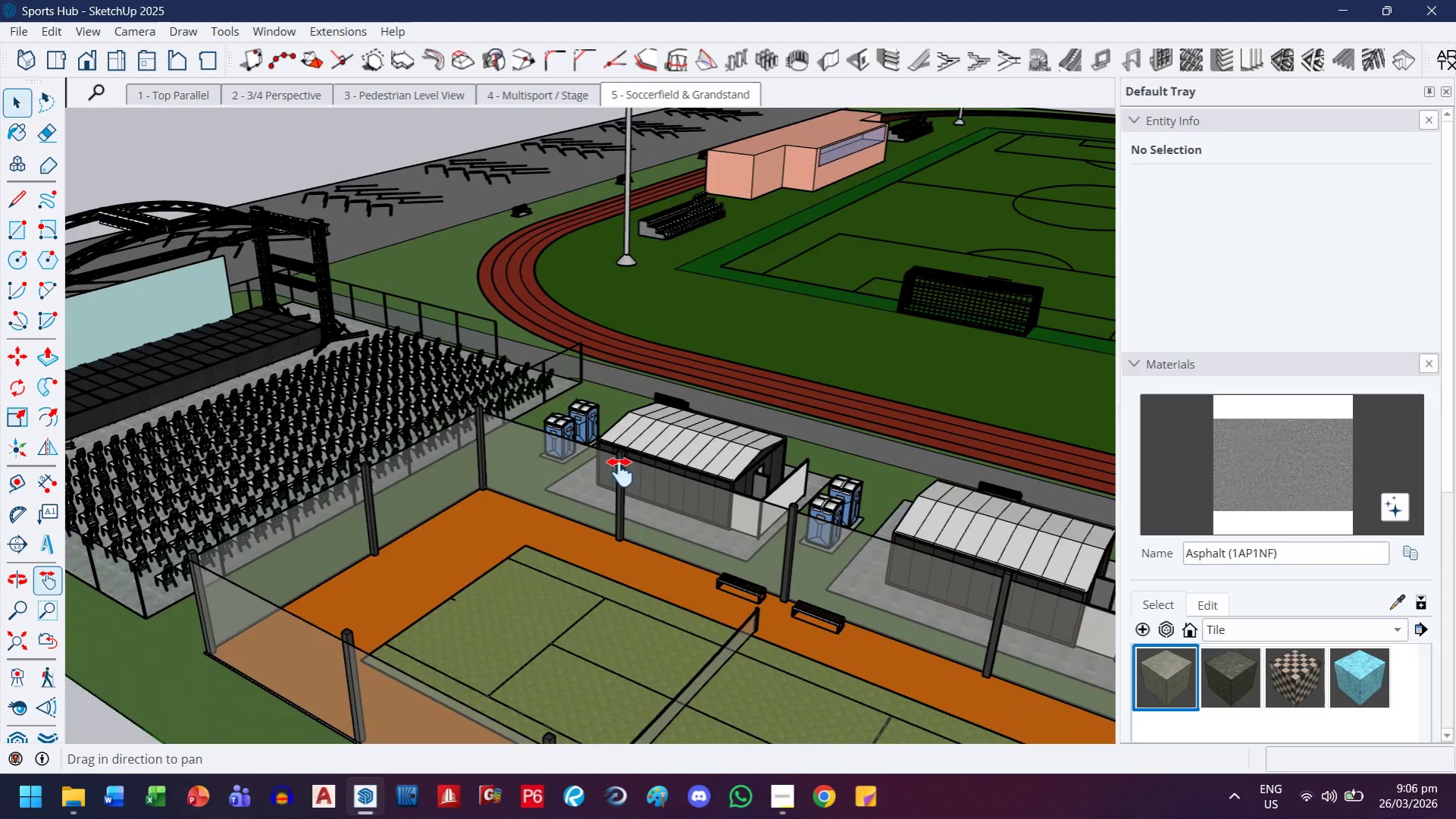 
left_click_drag(start_coordinate=[620, 472], to_coordinate=[678, 334])
 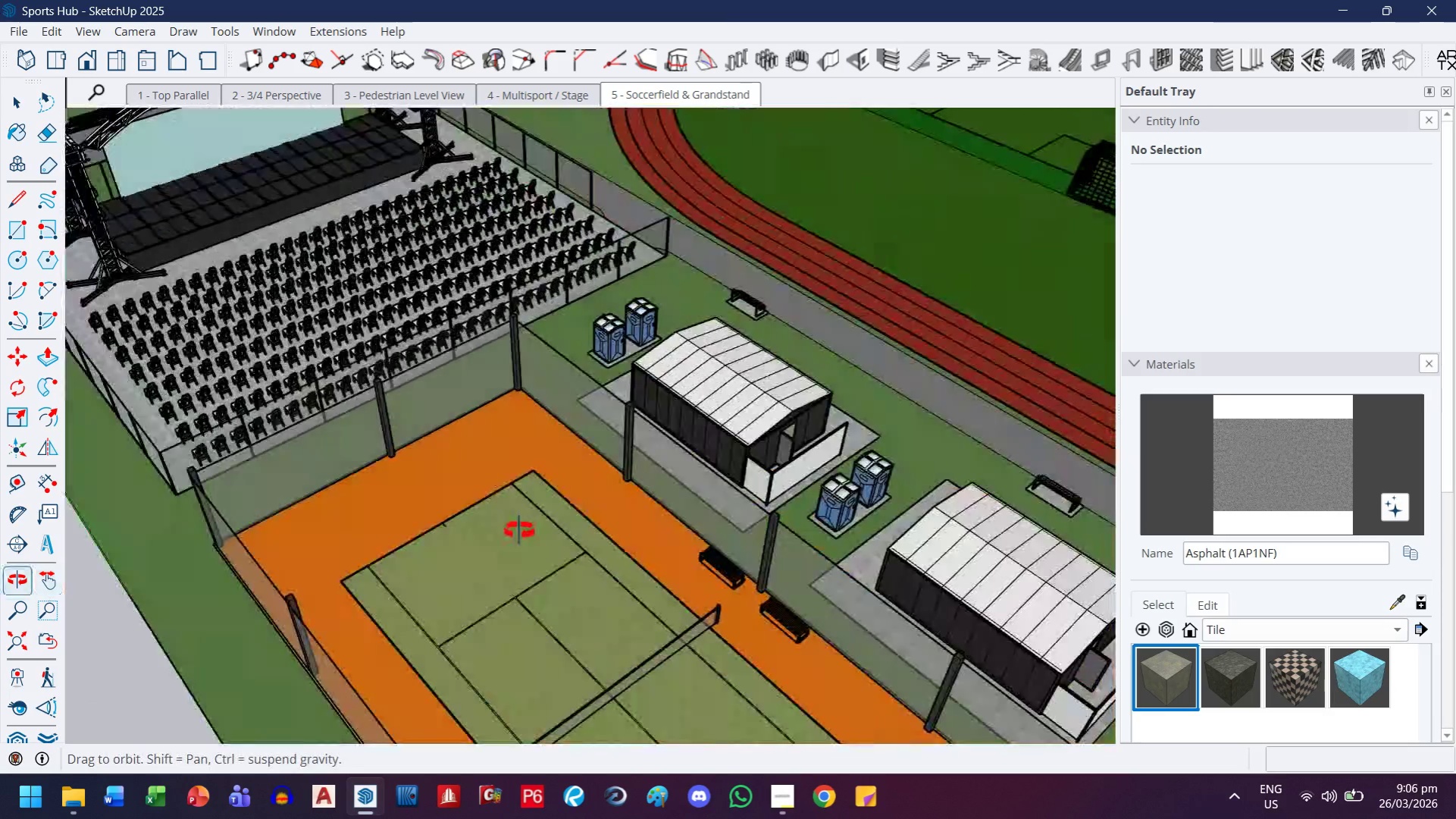 
scroll: coordinate [637, 410], scroll_direction: down, amount: 11.0
 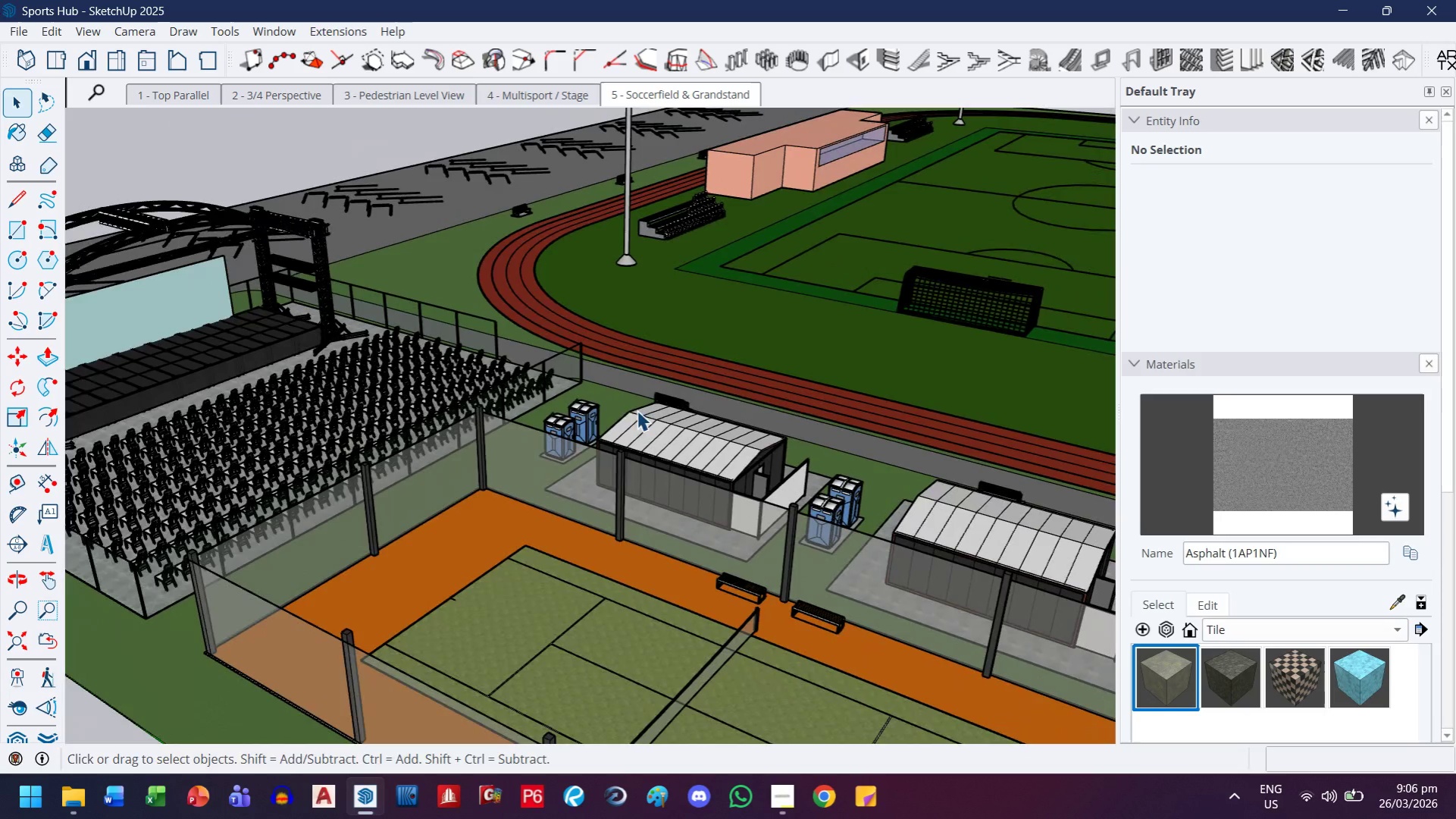 
left_click_drag(start_coordinate=[685, 475], to_coordinate=[621, 509])
 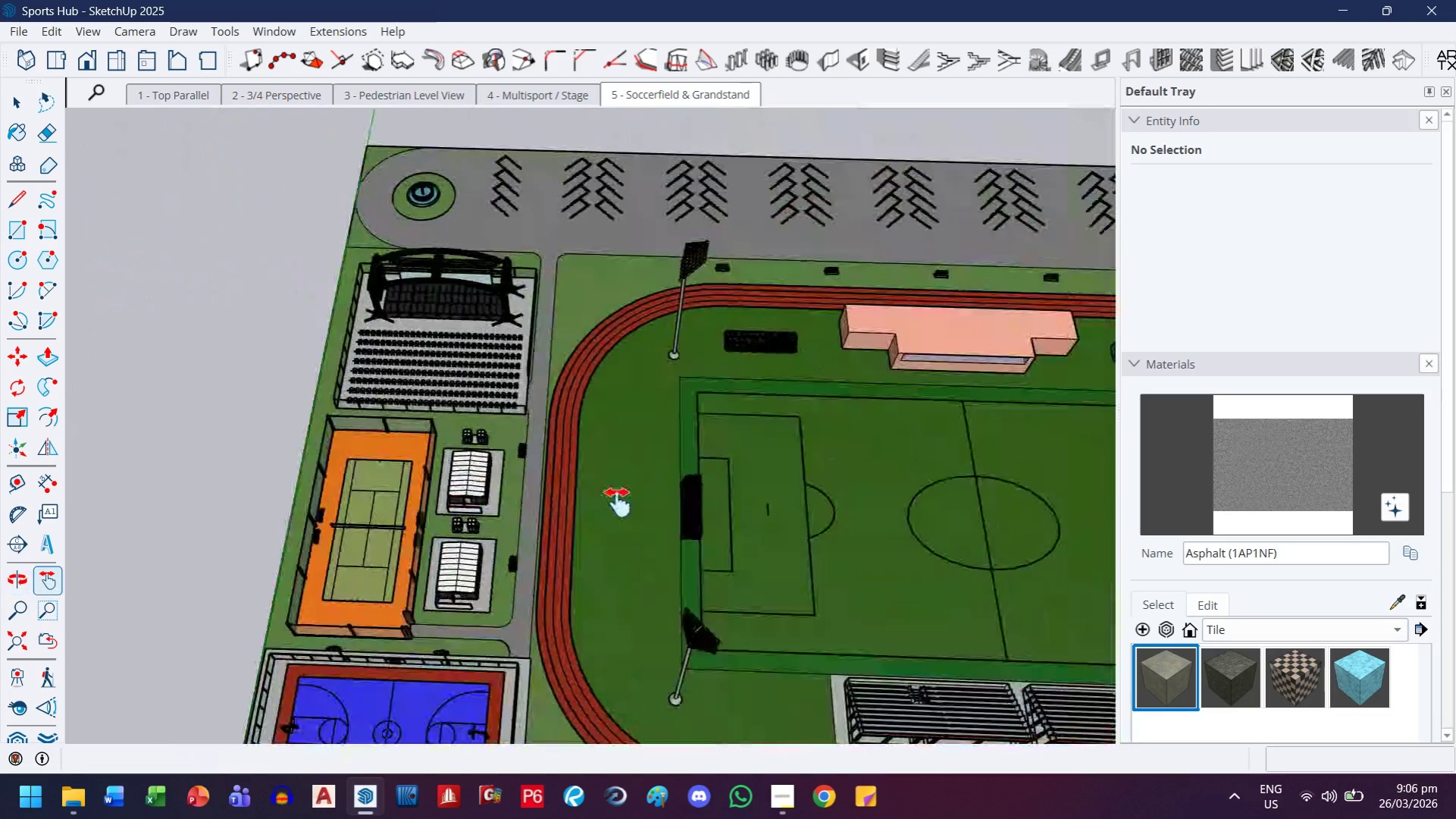 
scroll: coordinate [531, 474], scroll_direction: down, amount: 13.0
 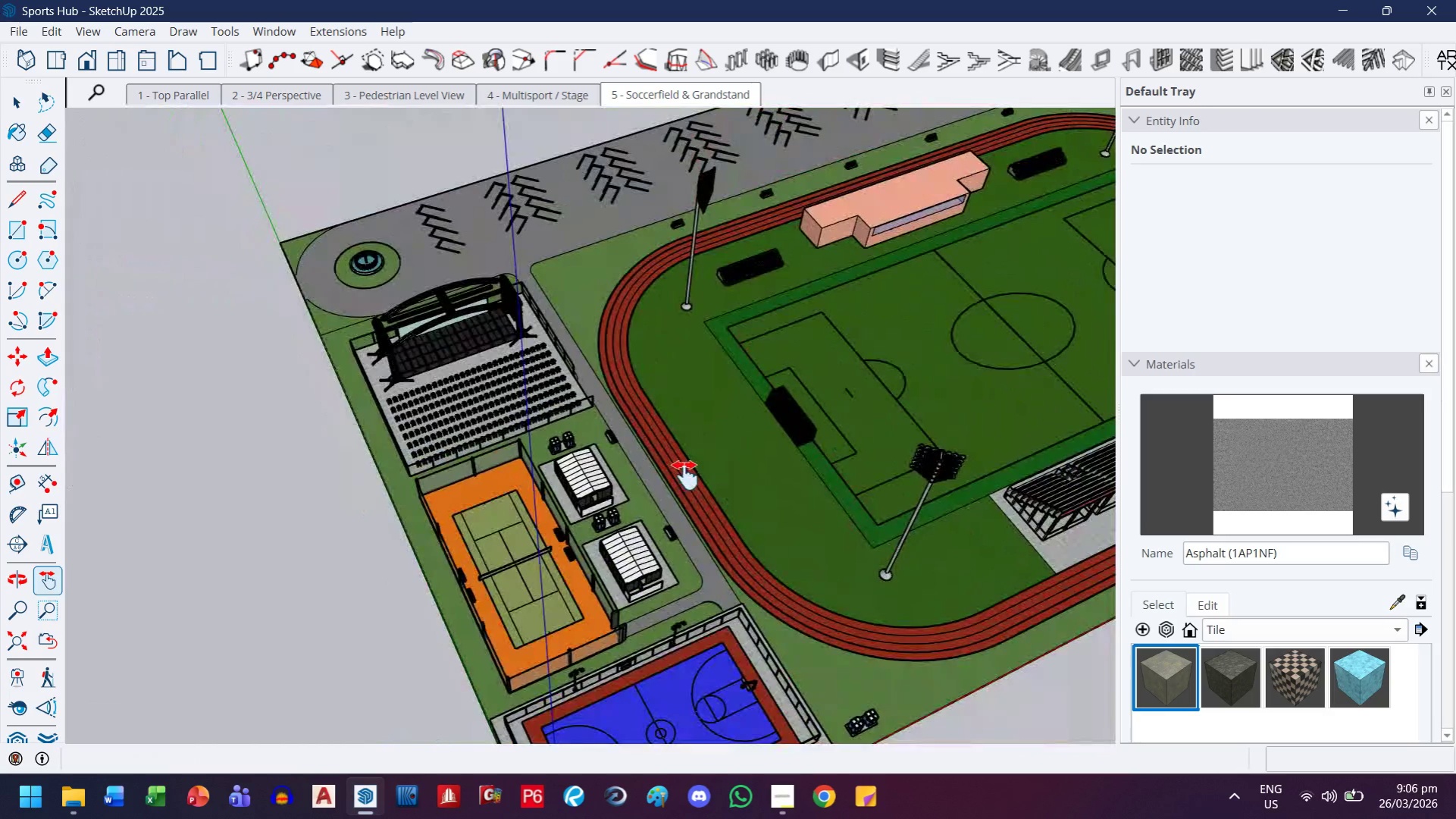 
left_click_drag(start_coordinate=[618, 502], to_coordinate=[425, 303])
 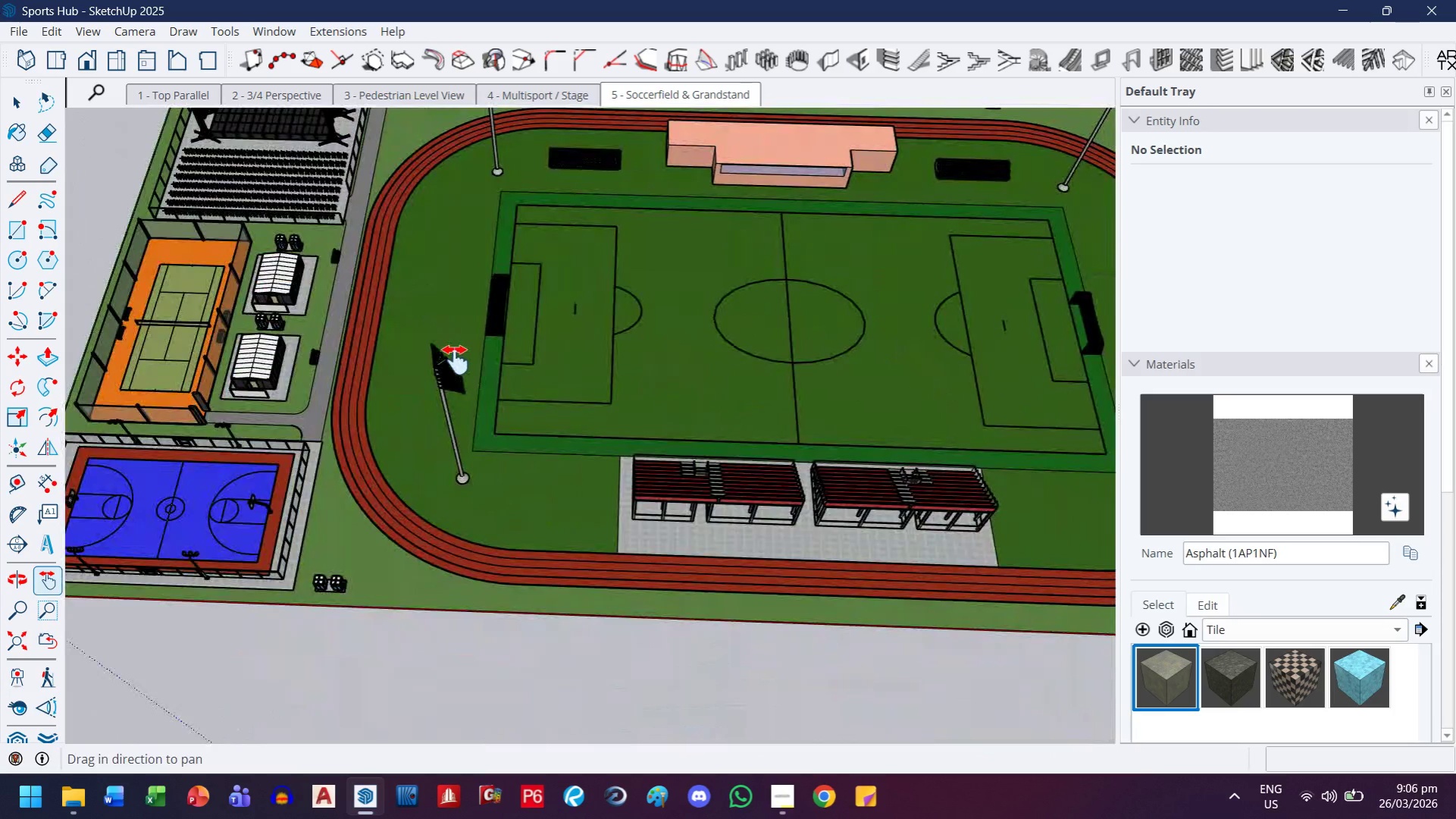 
left_click_drag(start_coordinate=[469, 378], to_coordinate=[434, 429])
 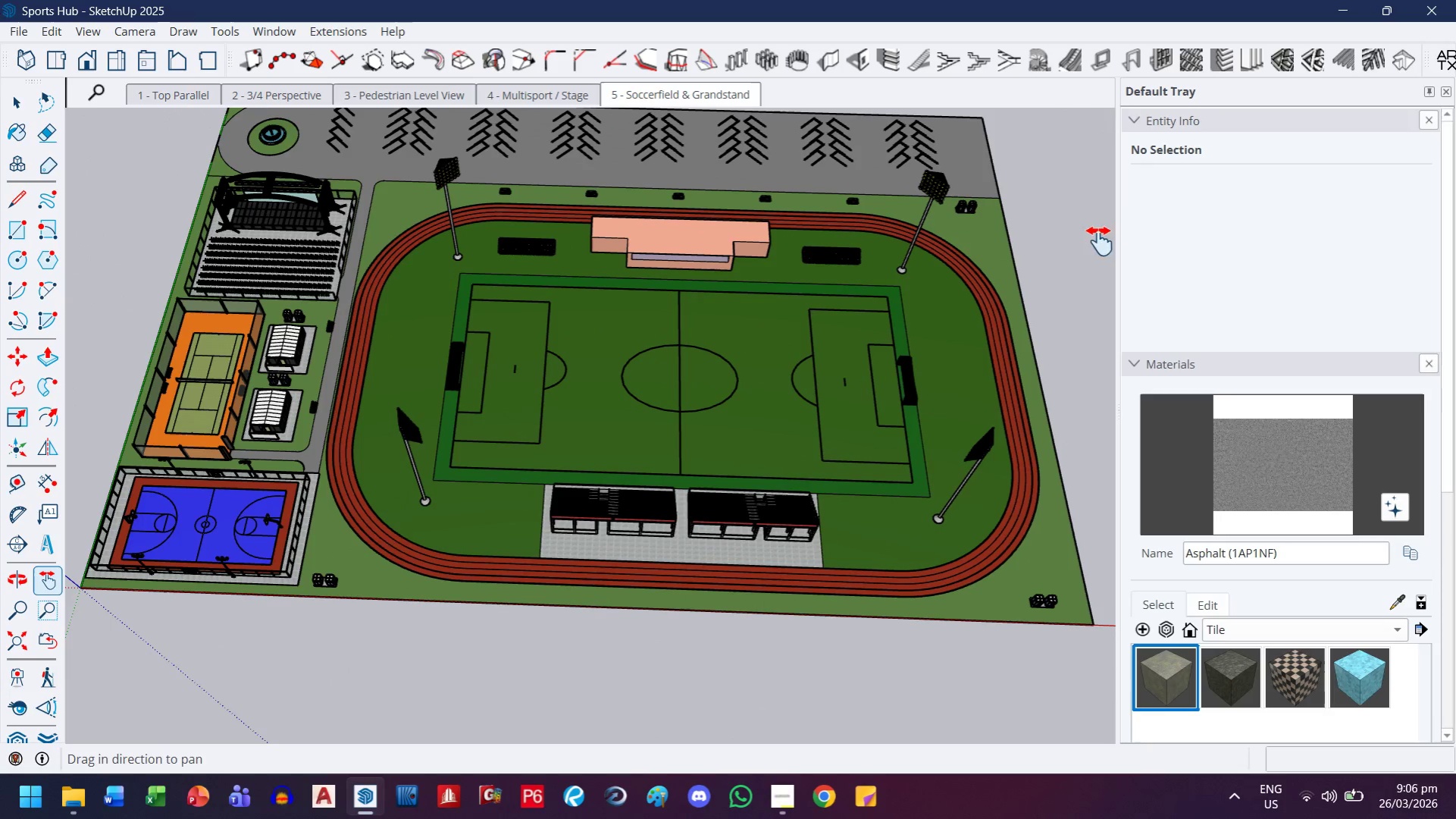 
scroll: coordinate [459, 366], scroll_direction: down, amount: 3.0
 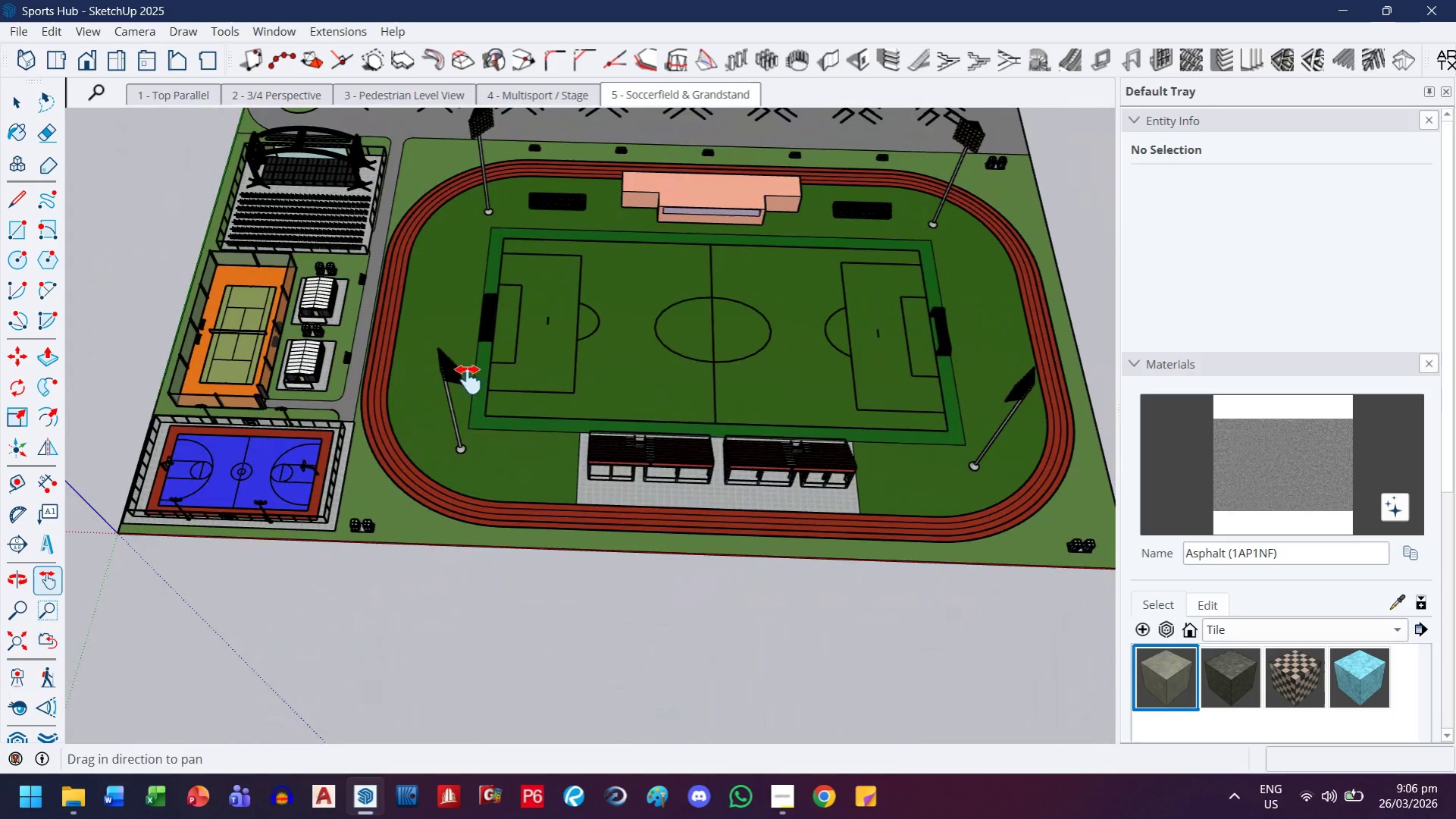 
left_click([1165, 121])
 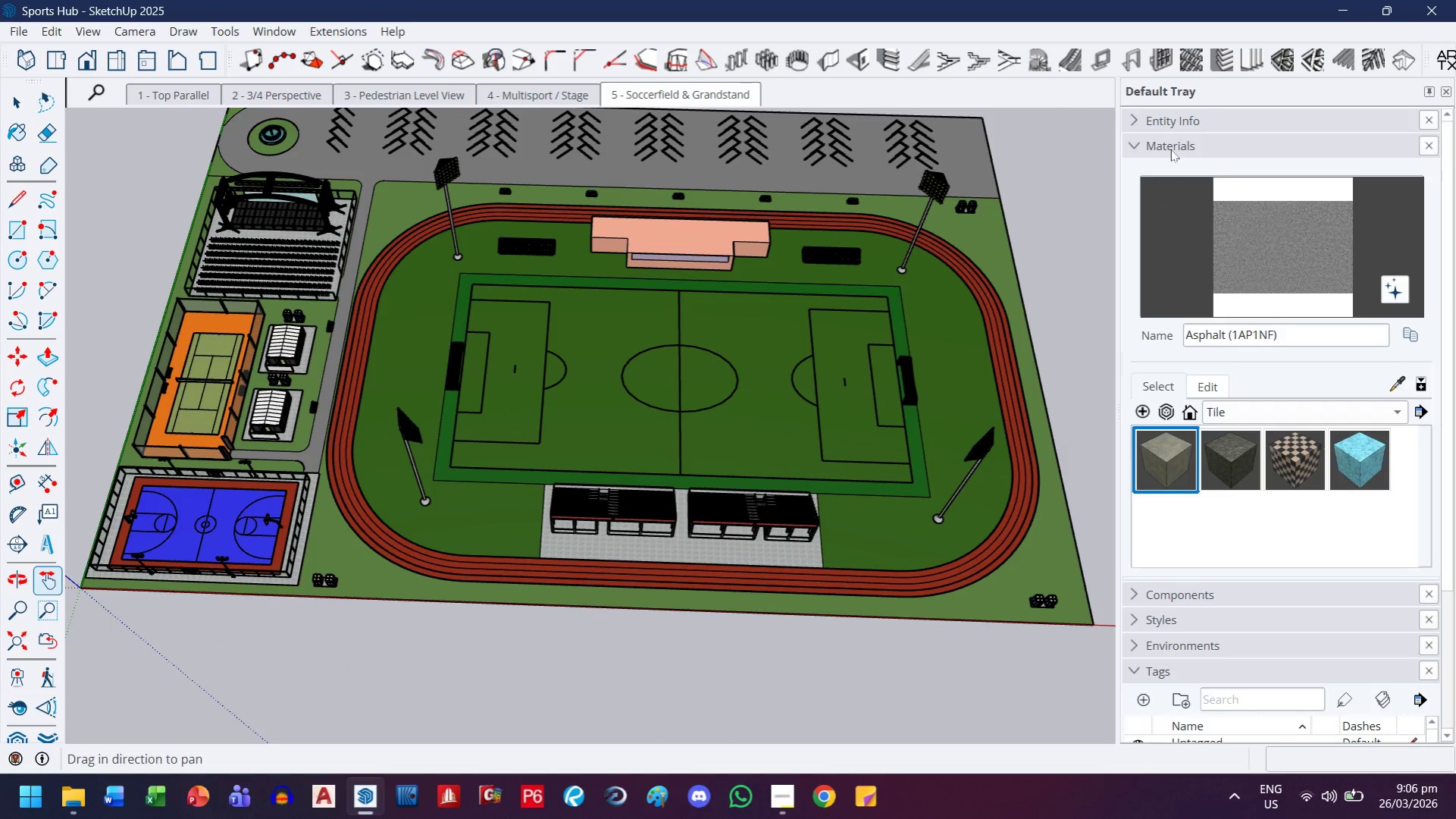 
left_click([1170, 140])
 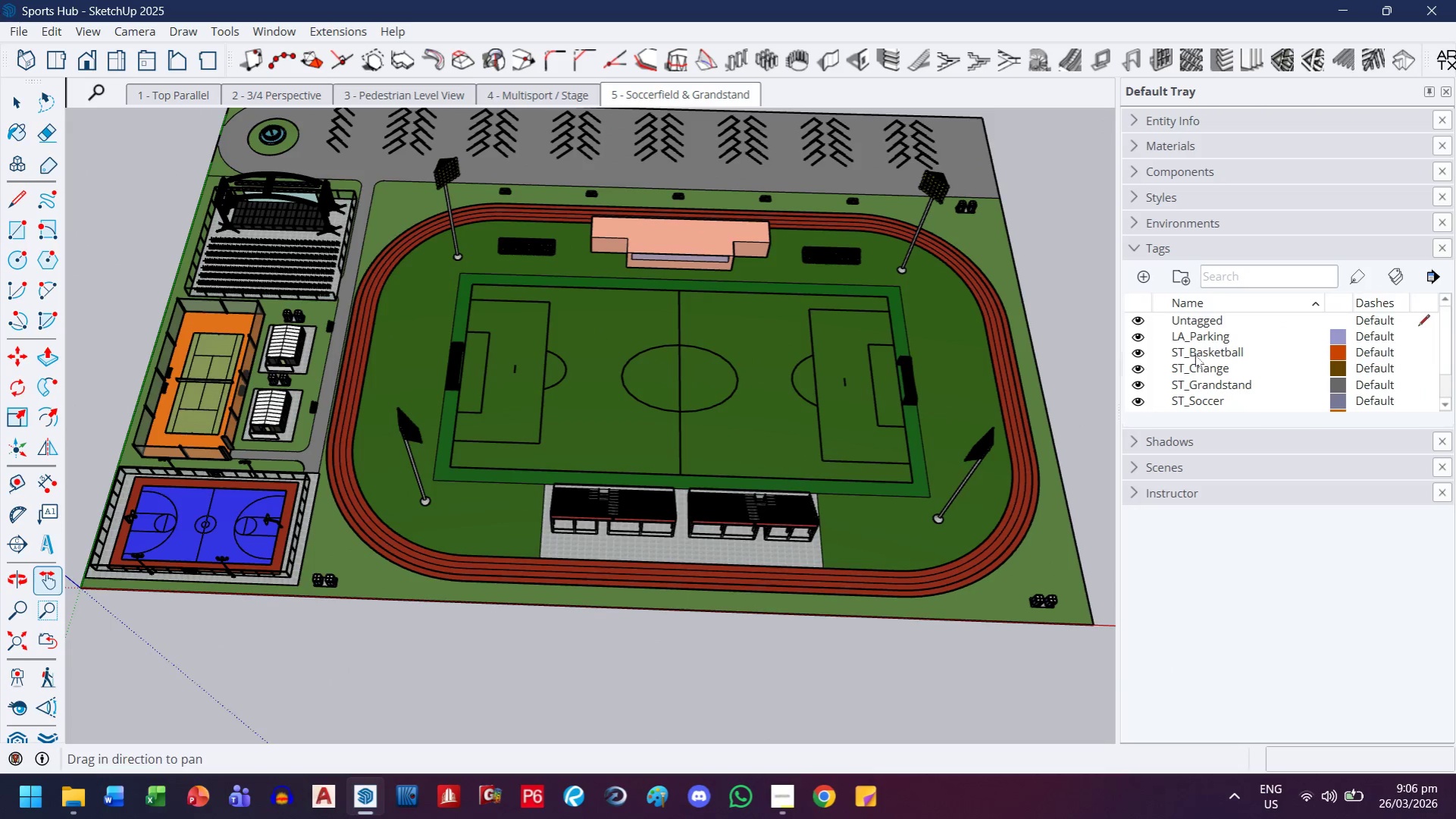 
scroll: coordinate [1220, 374], scroll_direction: down, amount: 1.0
 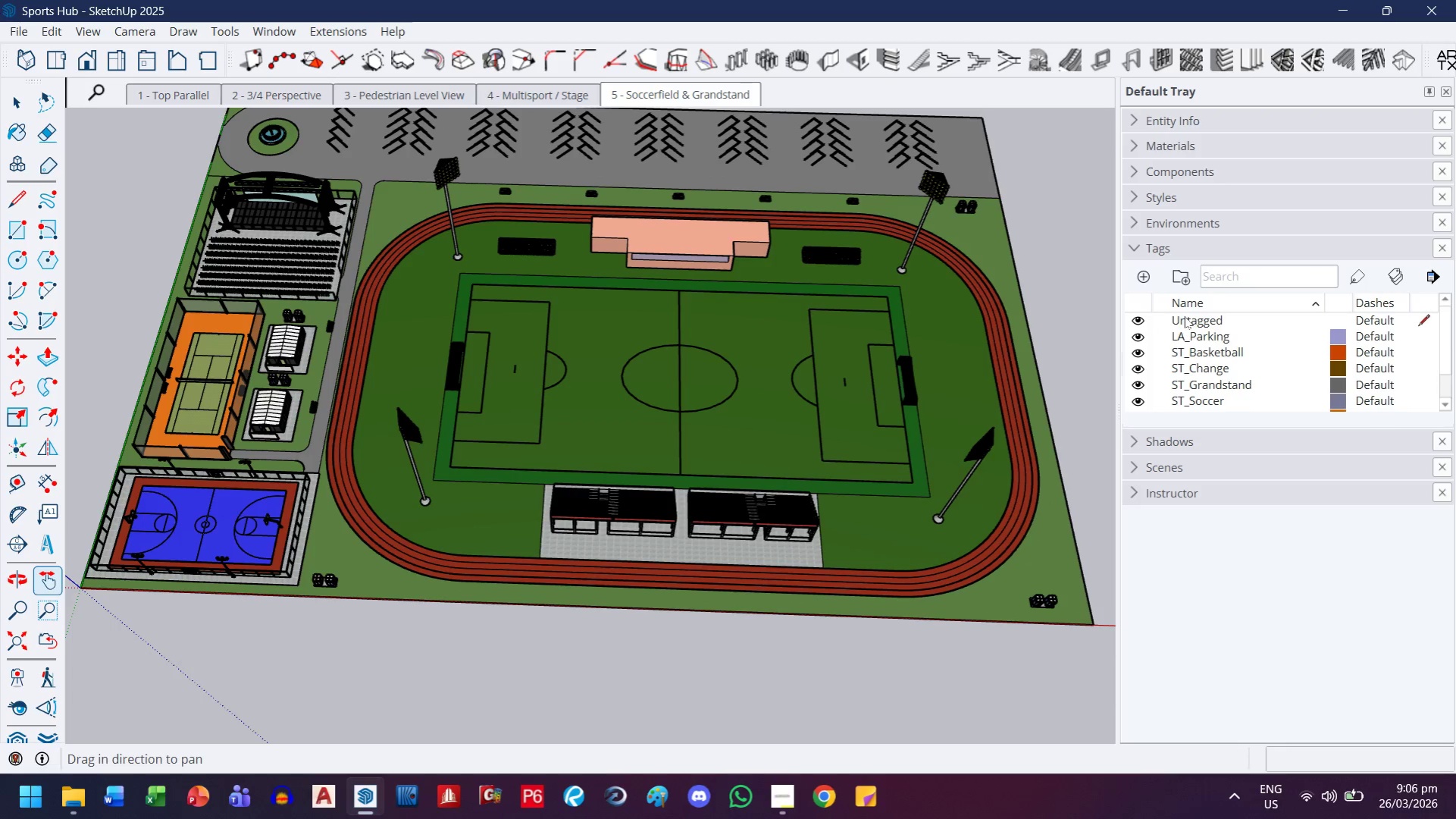 
left_click([1192, 322])
 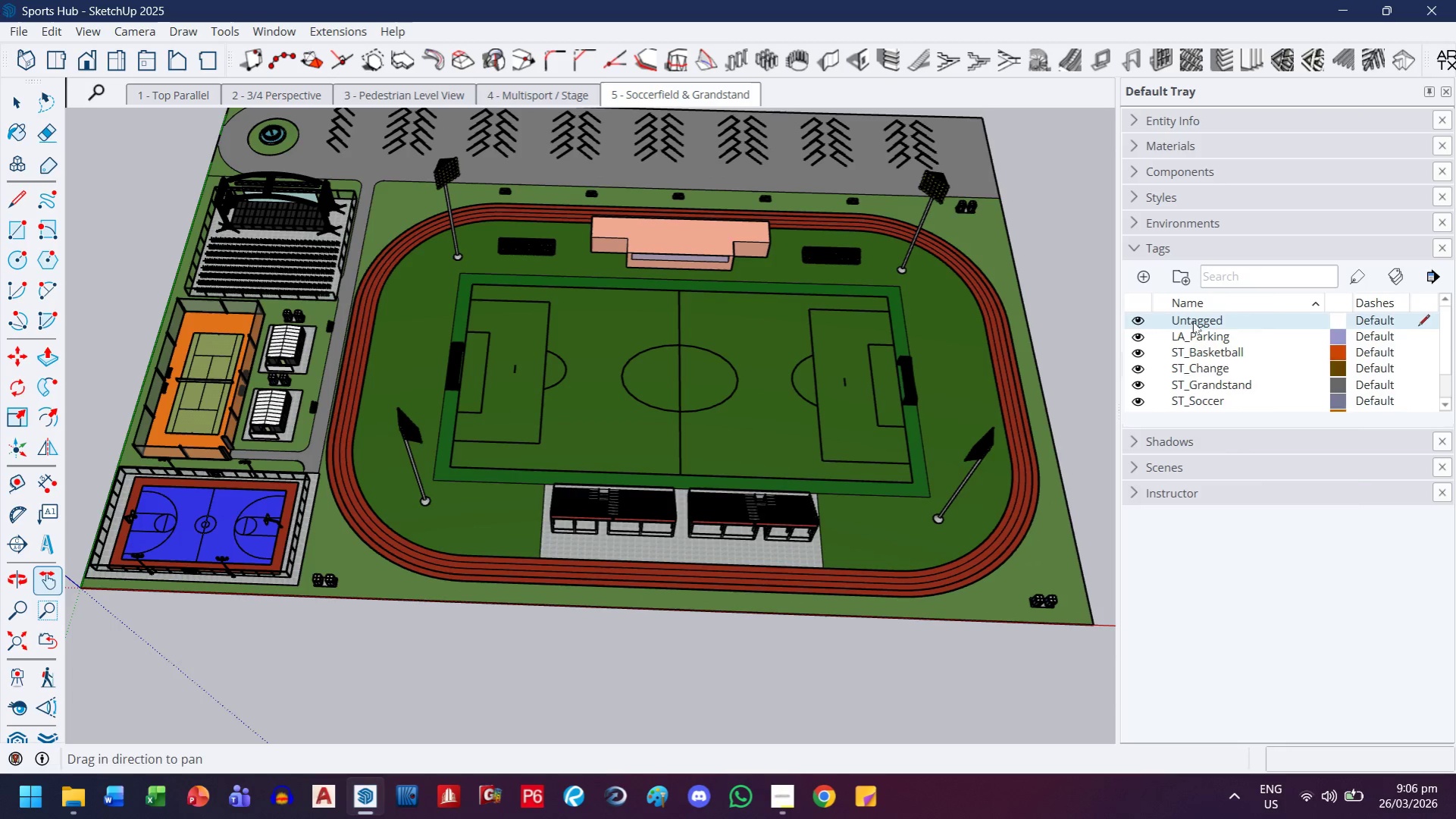 
right_click([1192, 322])
 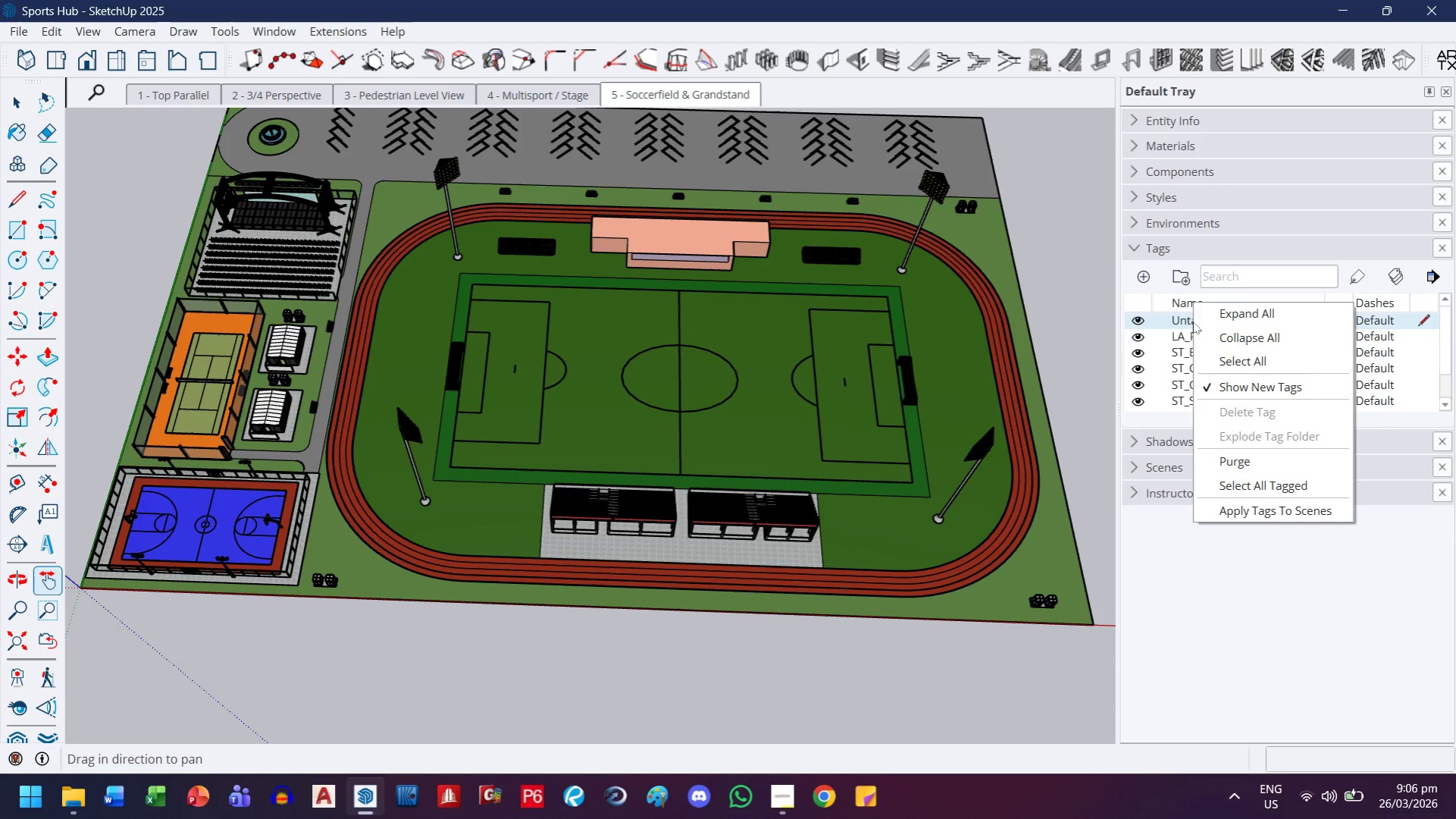 
left_click([1192, 322])
 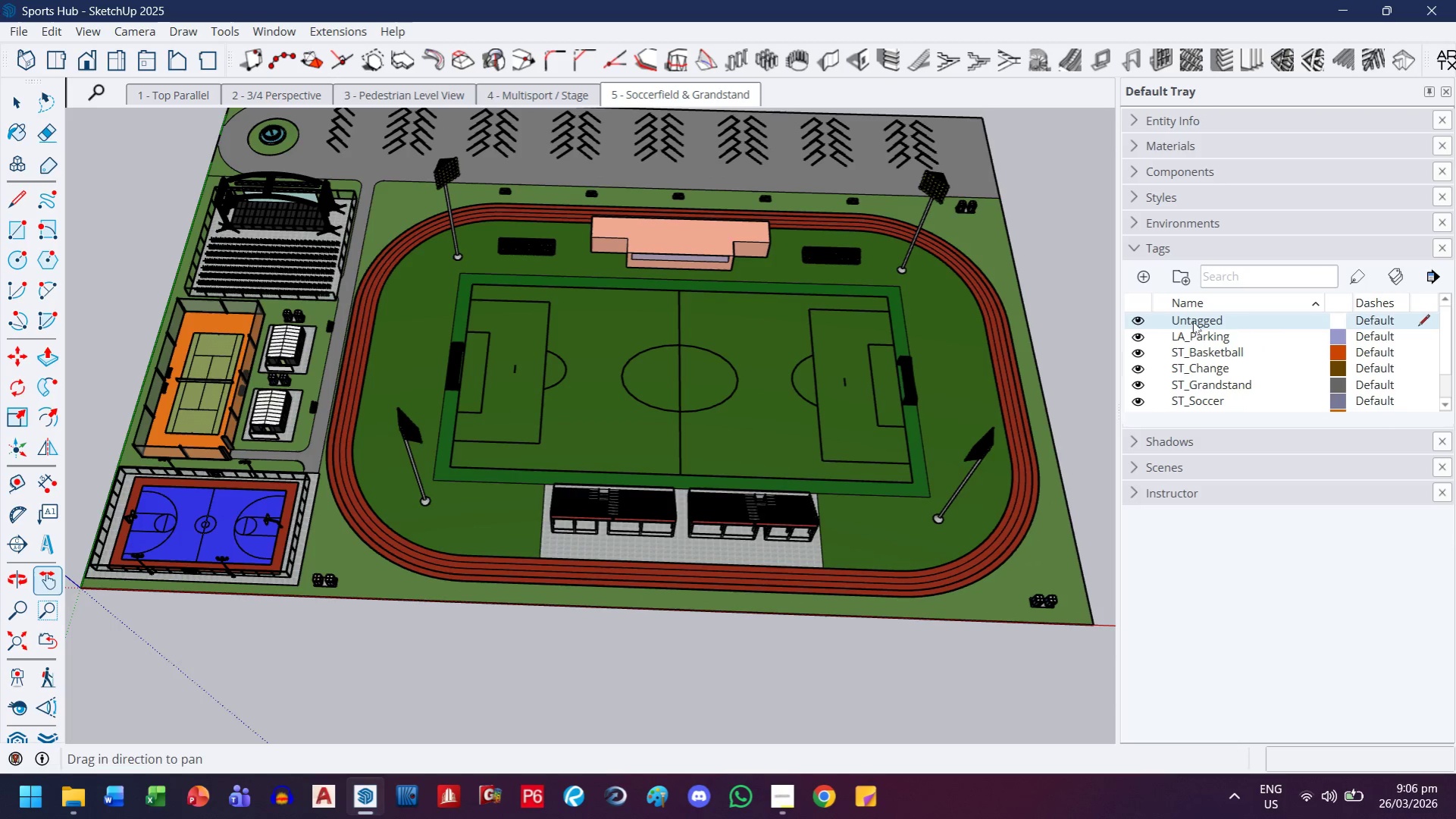 
key(Control+A)
 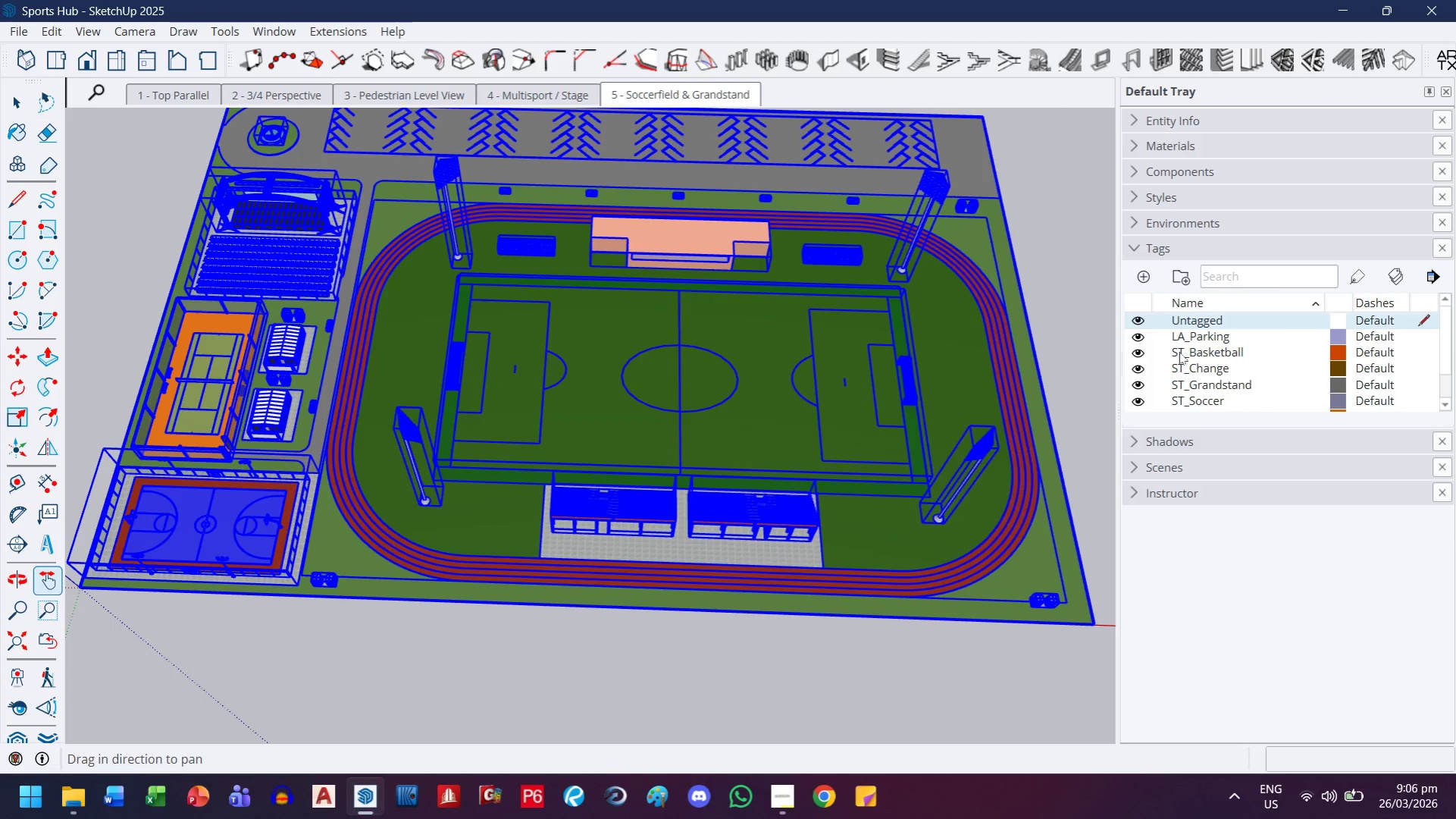 
left_click([1179, 352])
 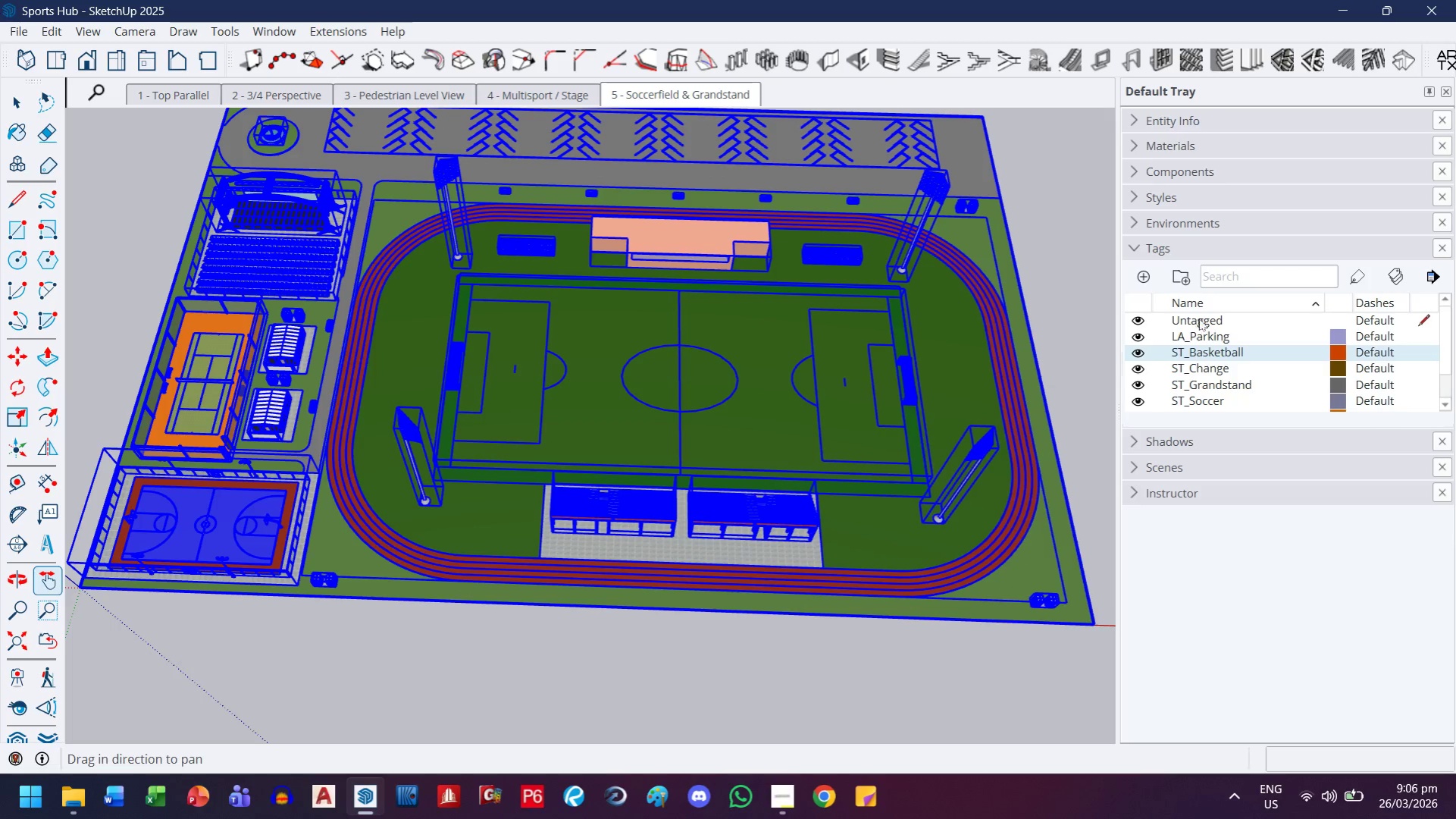 
left_click([1198, 318])
 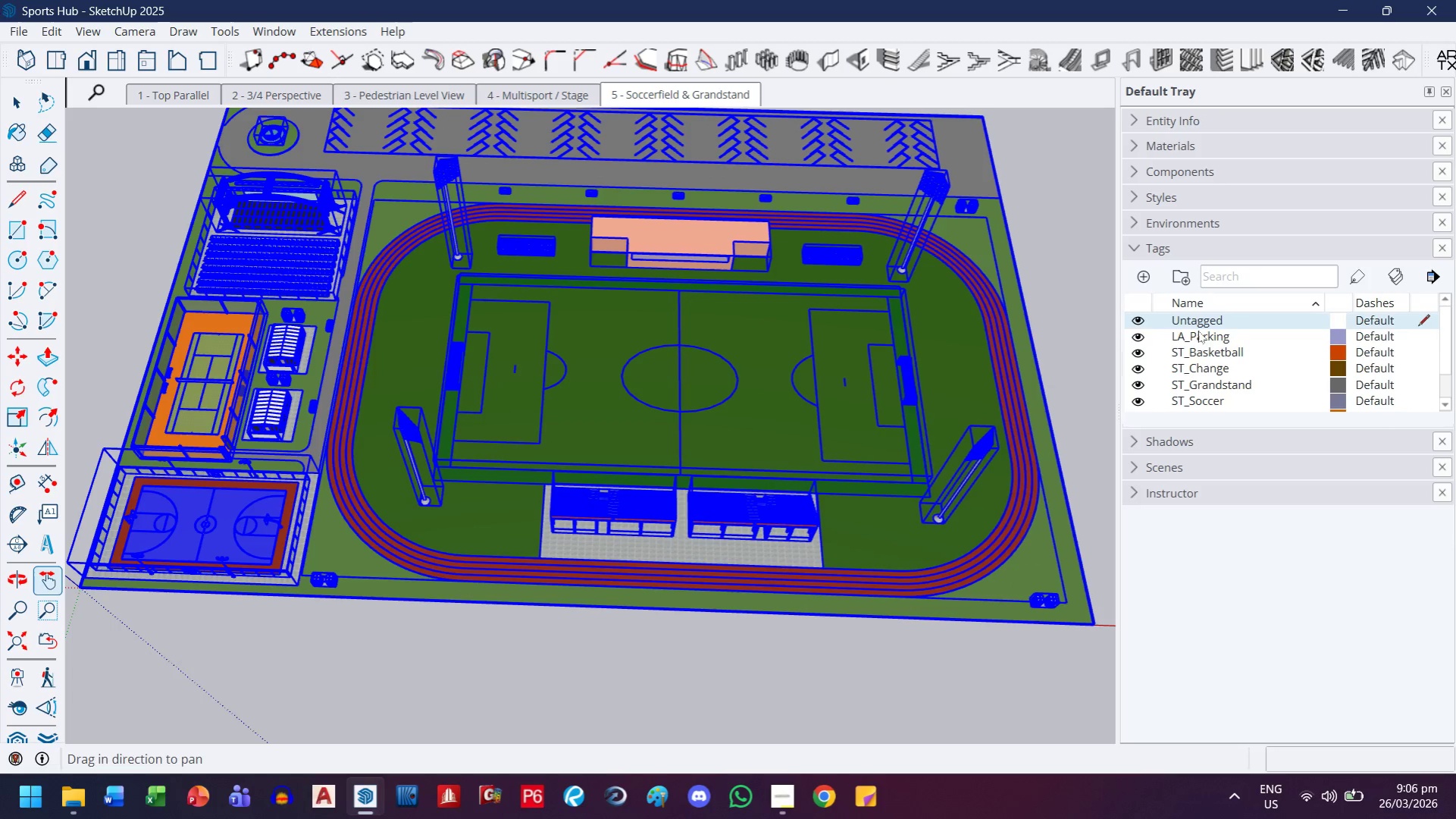 
left_click_drag(start_coordinate=[1195, 340], to_coordinate=[1195, 344])
 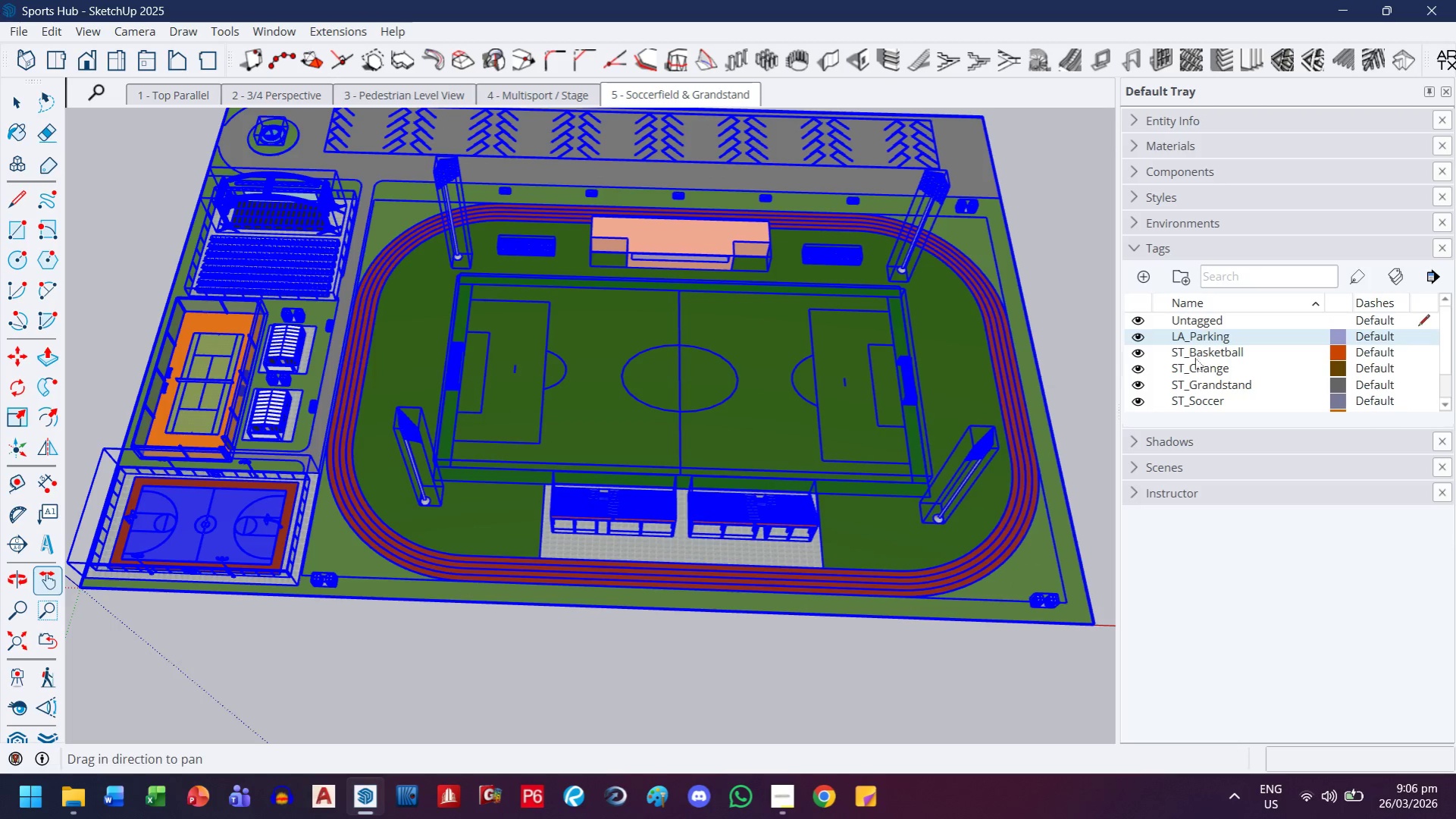 
key(Shift+ShiftLeft)
 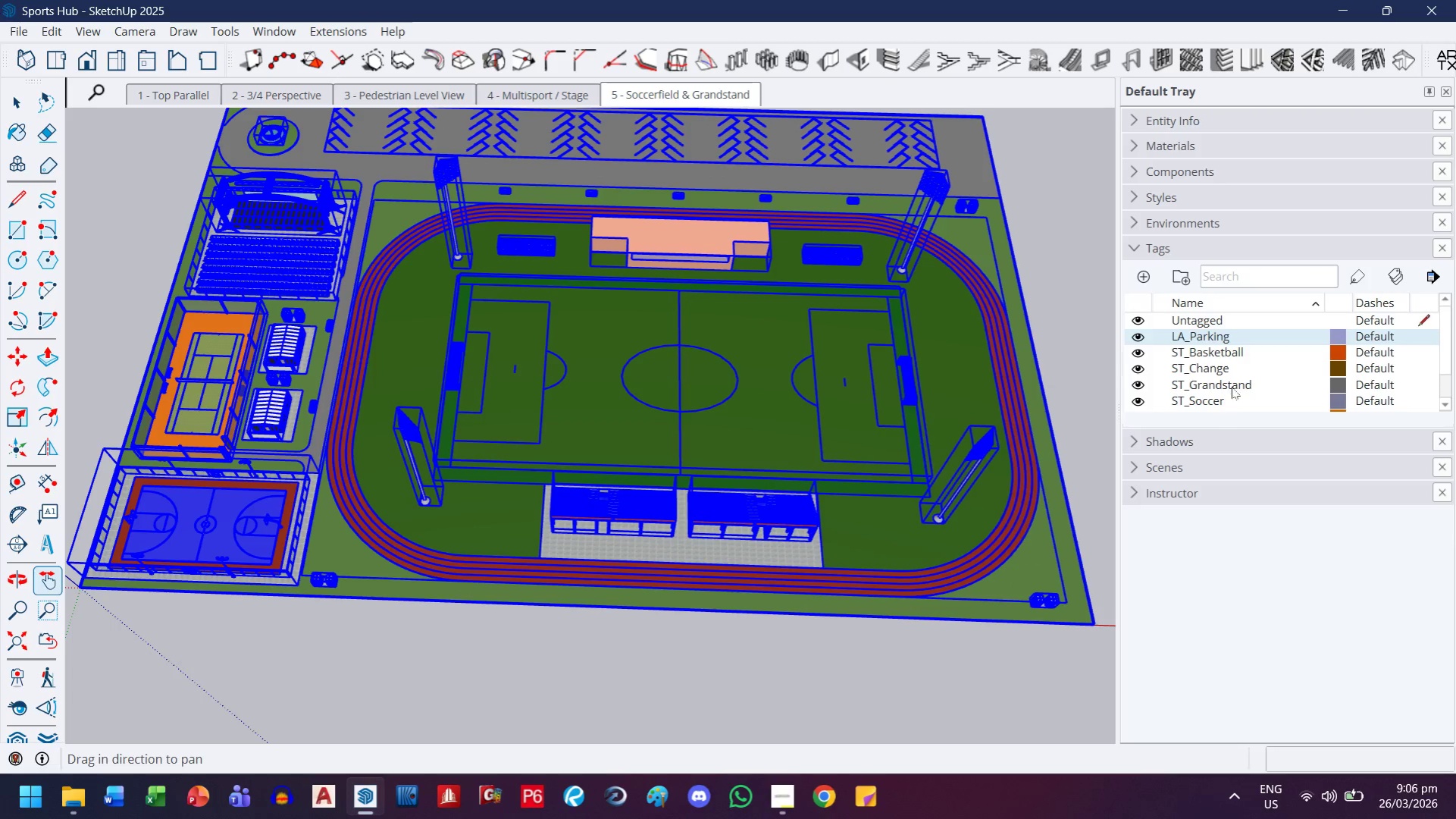 
scroll: coordinate [1195, 358], scroll_direction: down, amount: 6.0
 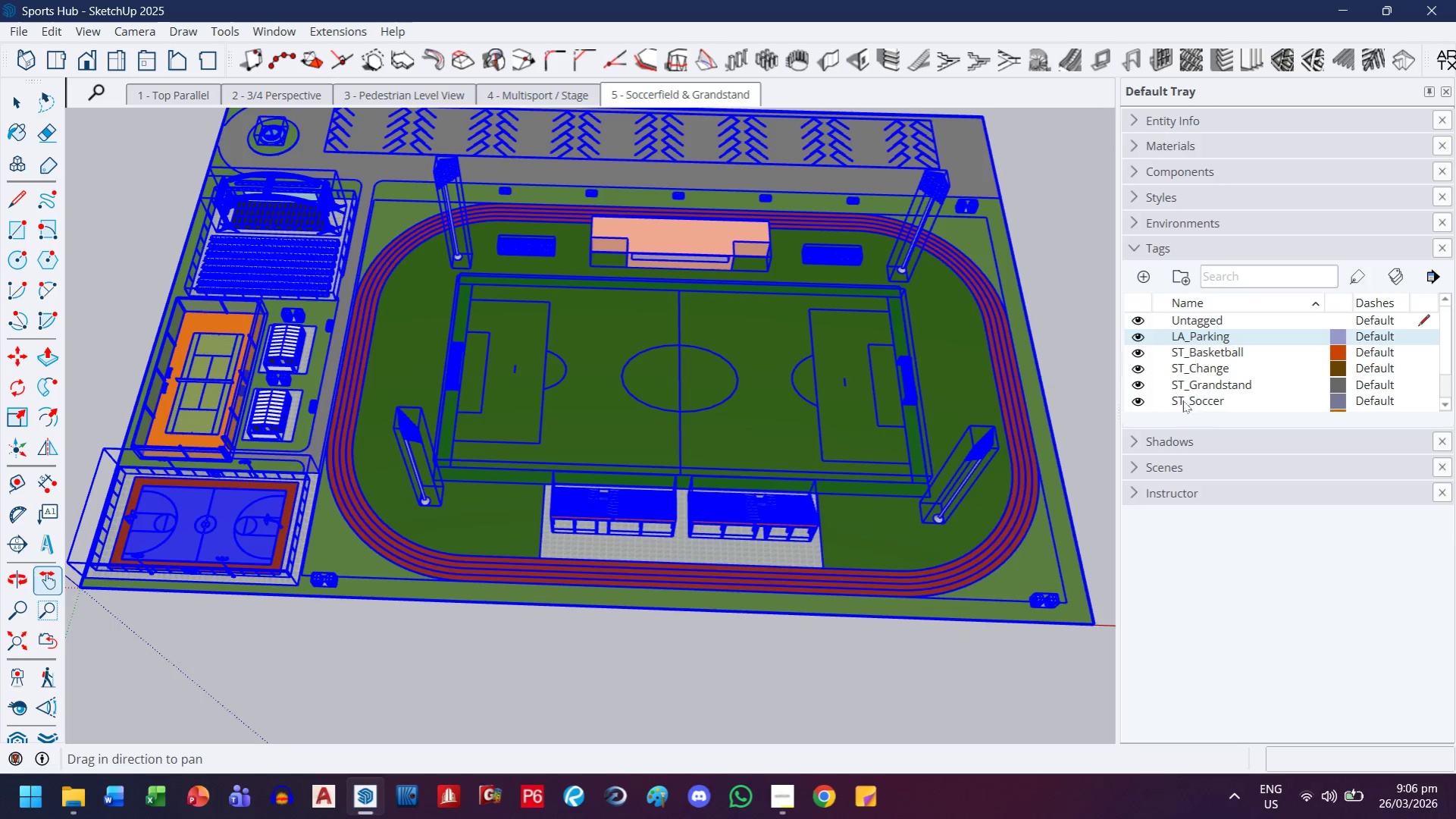 
hold_key(key=ShiftLeft, duration=1.38)
 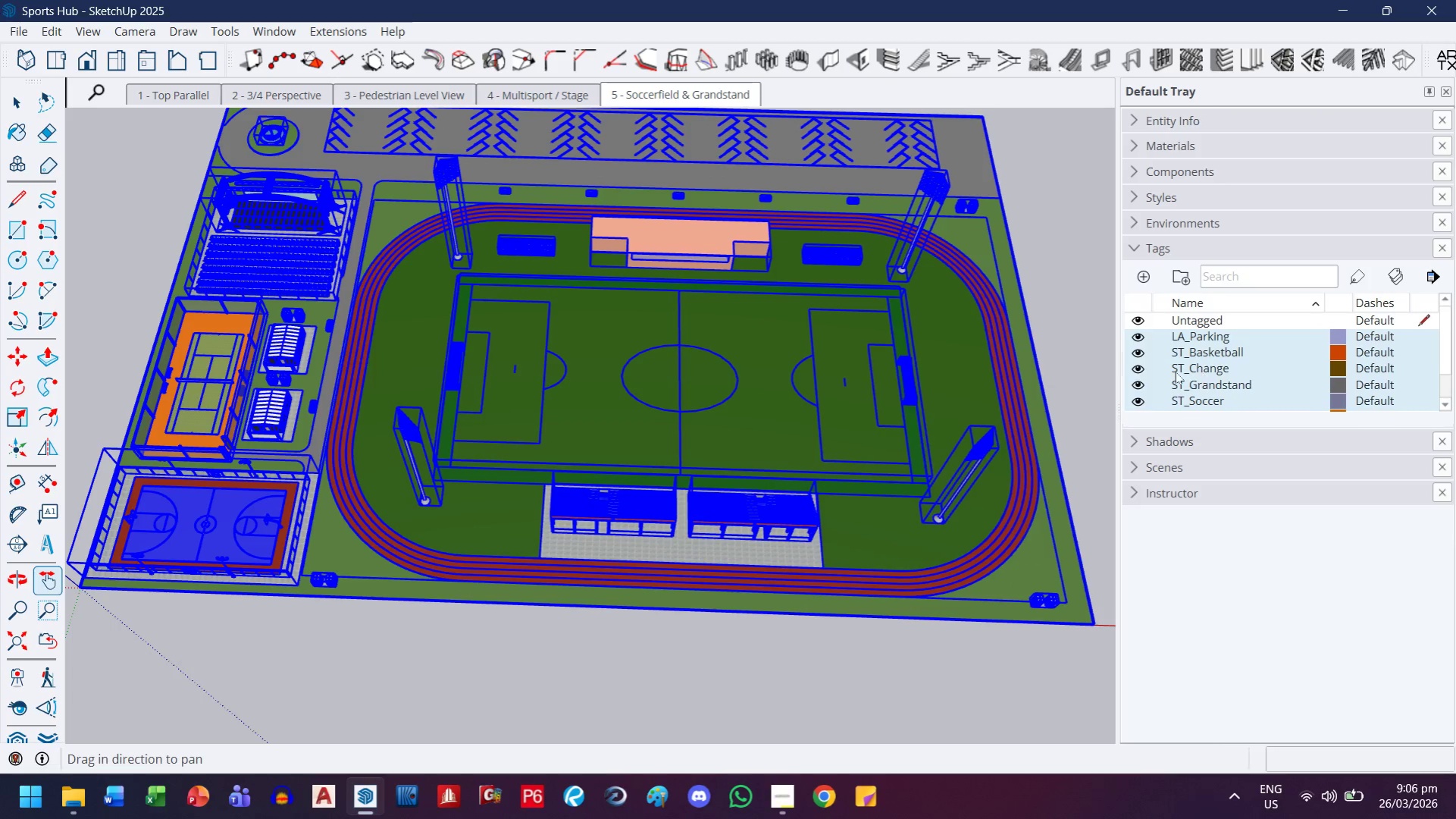 
scroll: coordinate [1228, 381], scroll_direction: down, amount: 8.0
 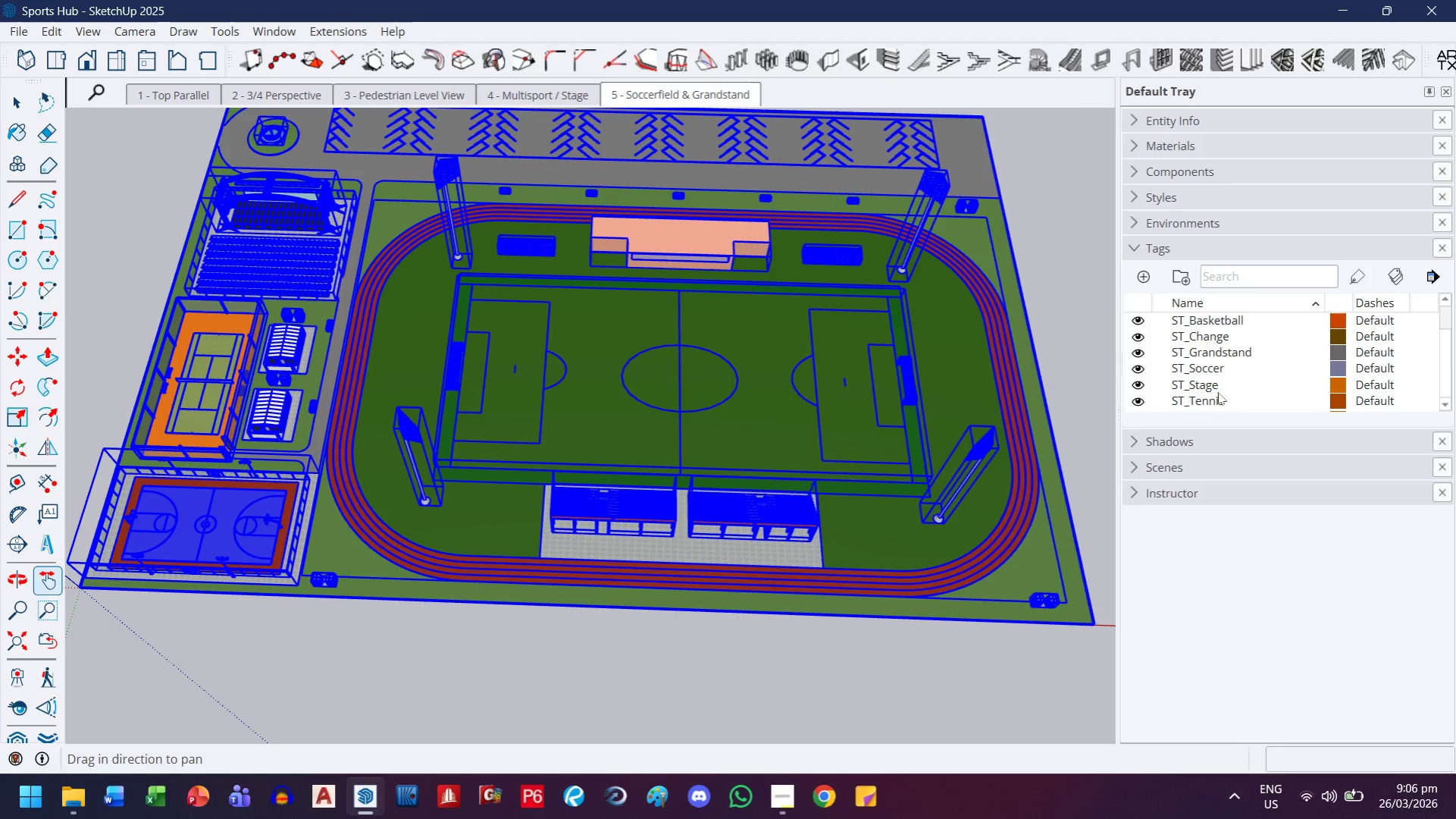 
left_click([1213, 400])
 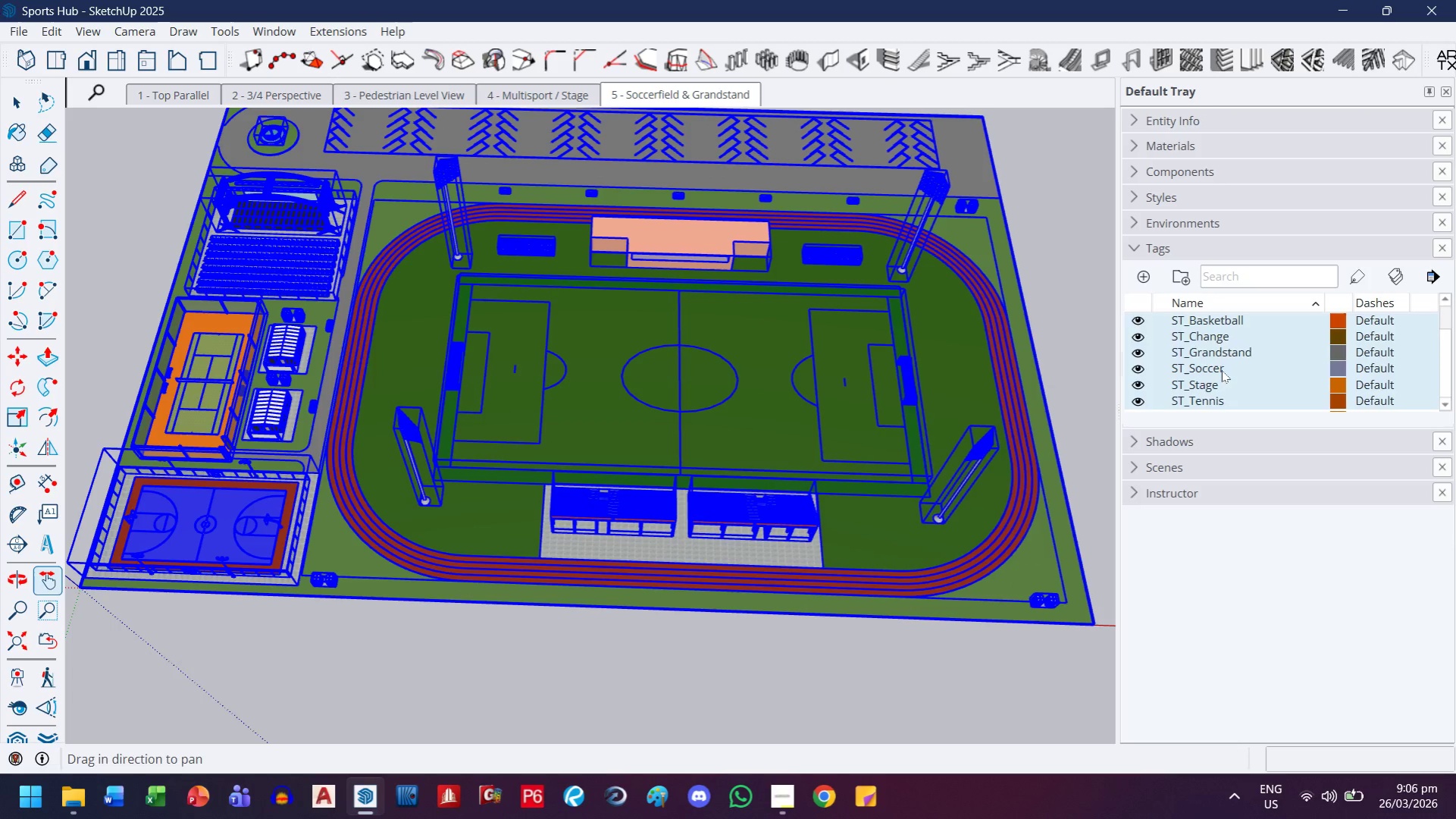 
scroll: coordinate [1166, 368], scroll_direction: up, amount: 8.0
 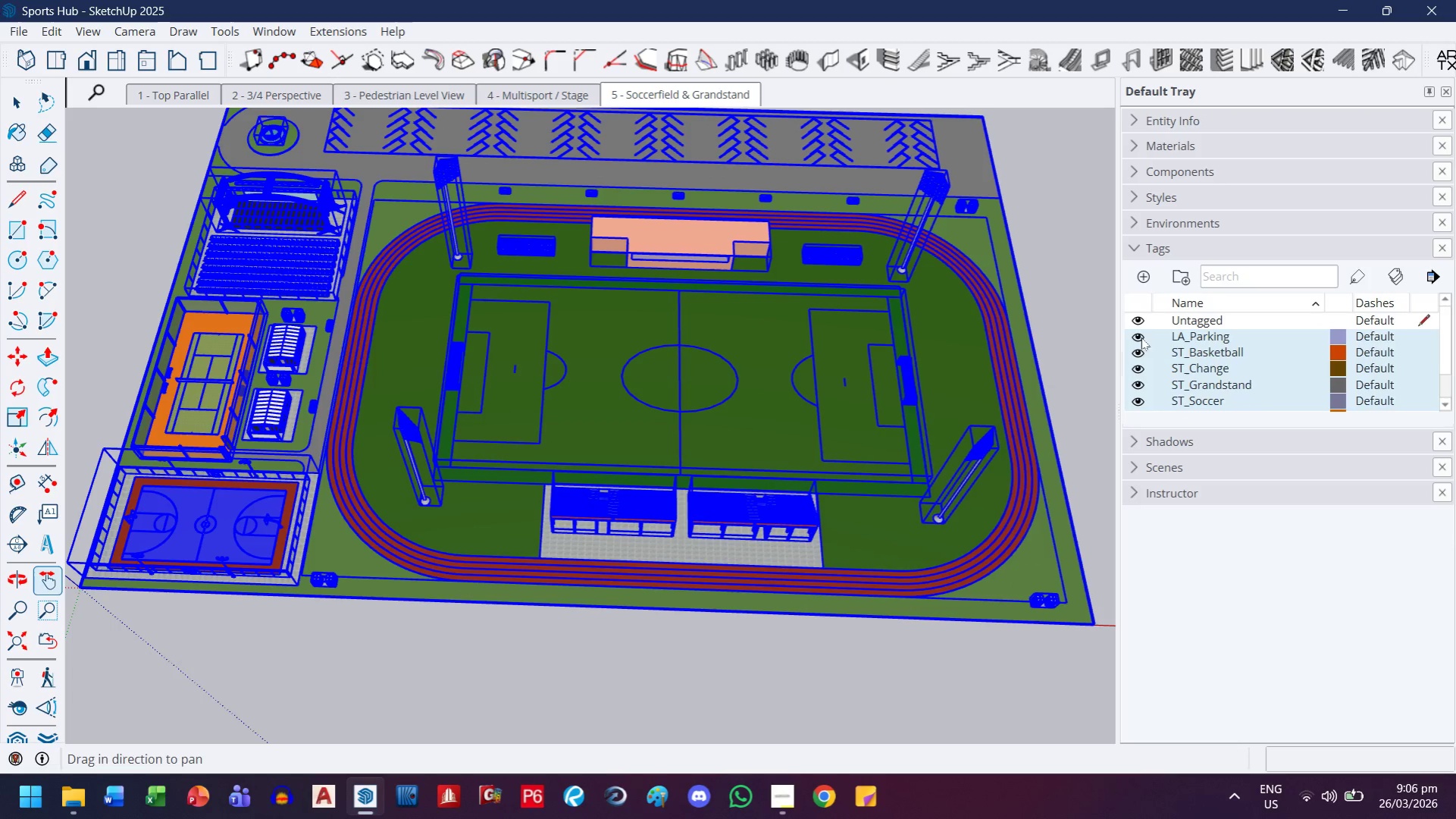 
left_click([1141, 337])
 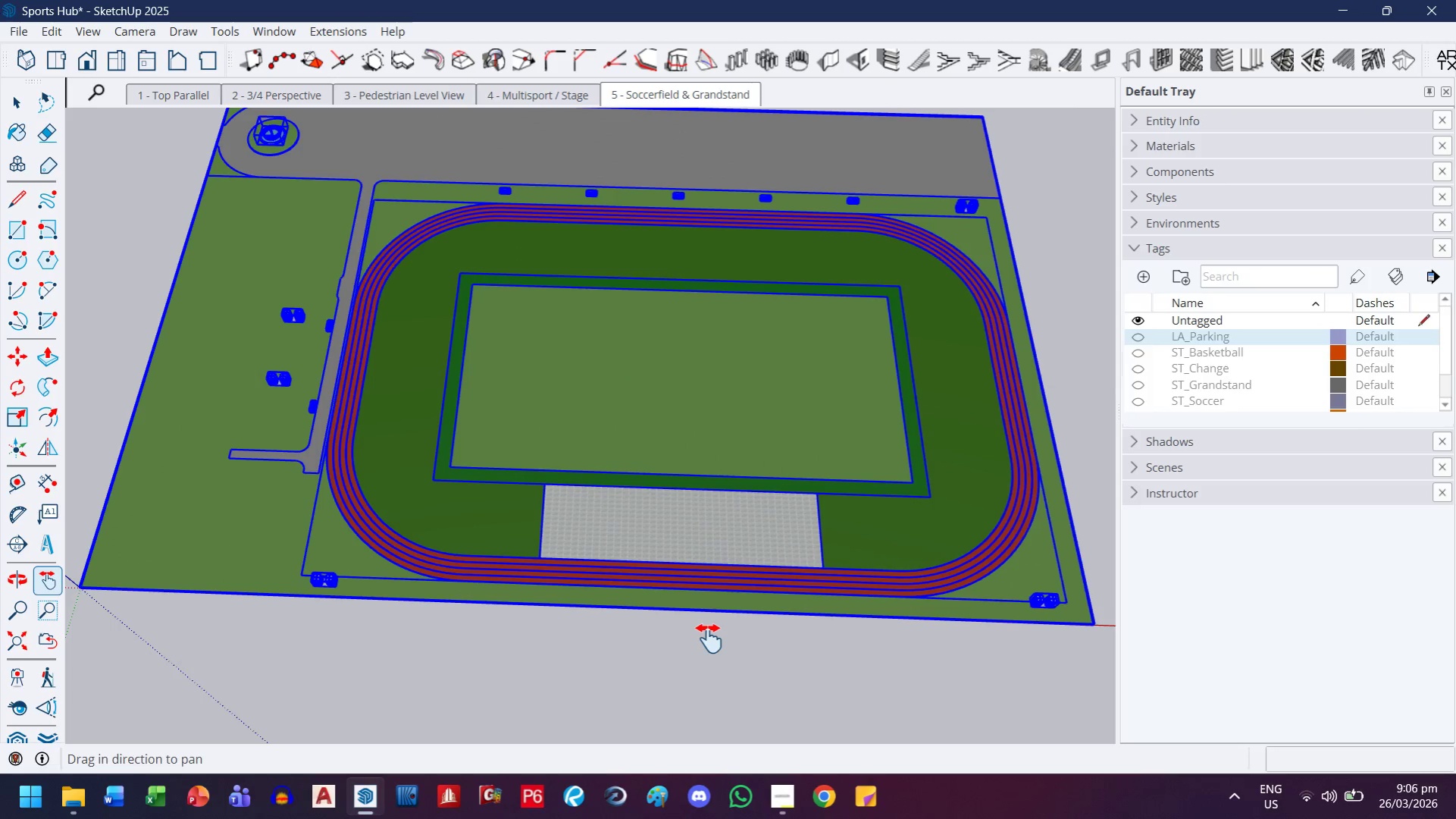 
double_click([662, 668])
 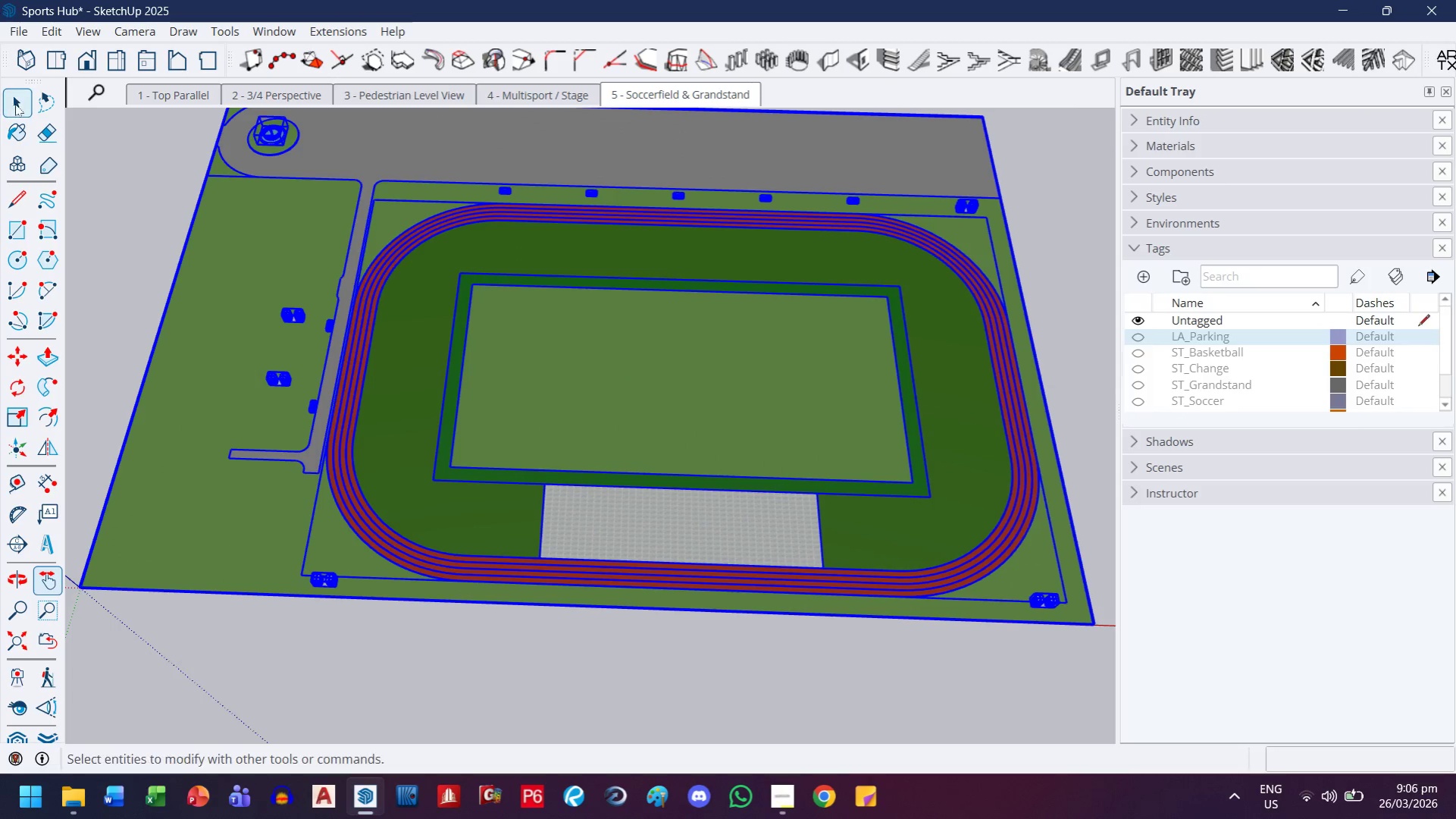 
double_click([120, 227])
 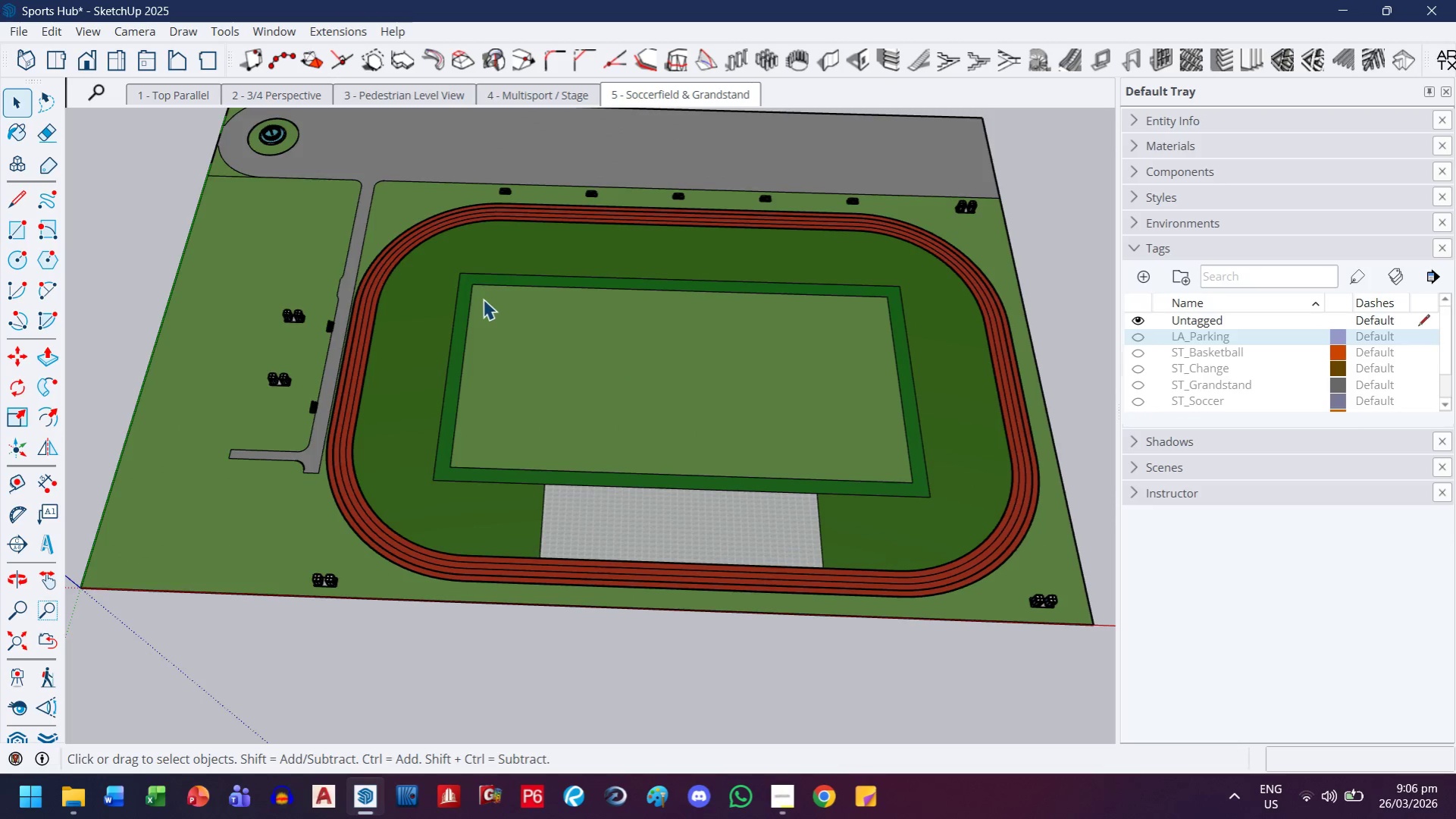 
scroll: coordinate [483, 300], scroll_direction: down, amount: 3.0
 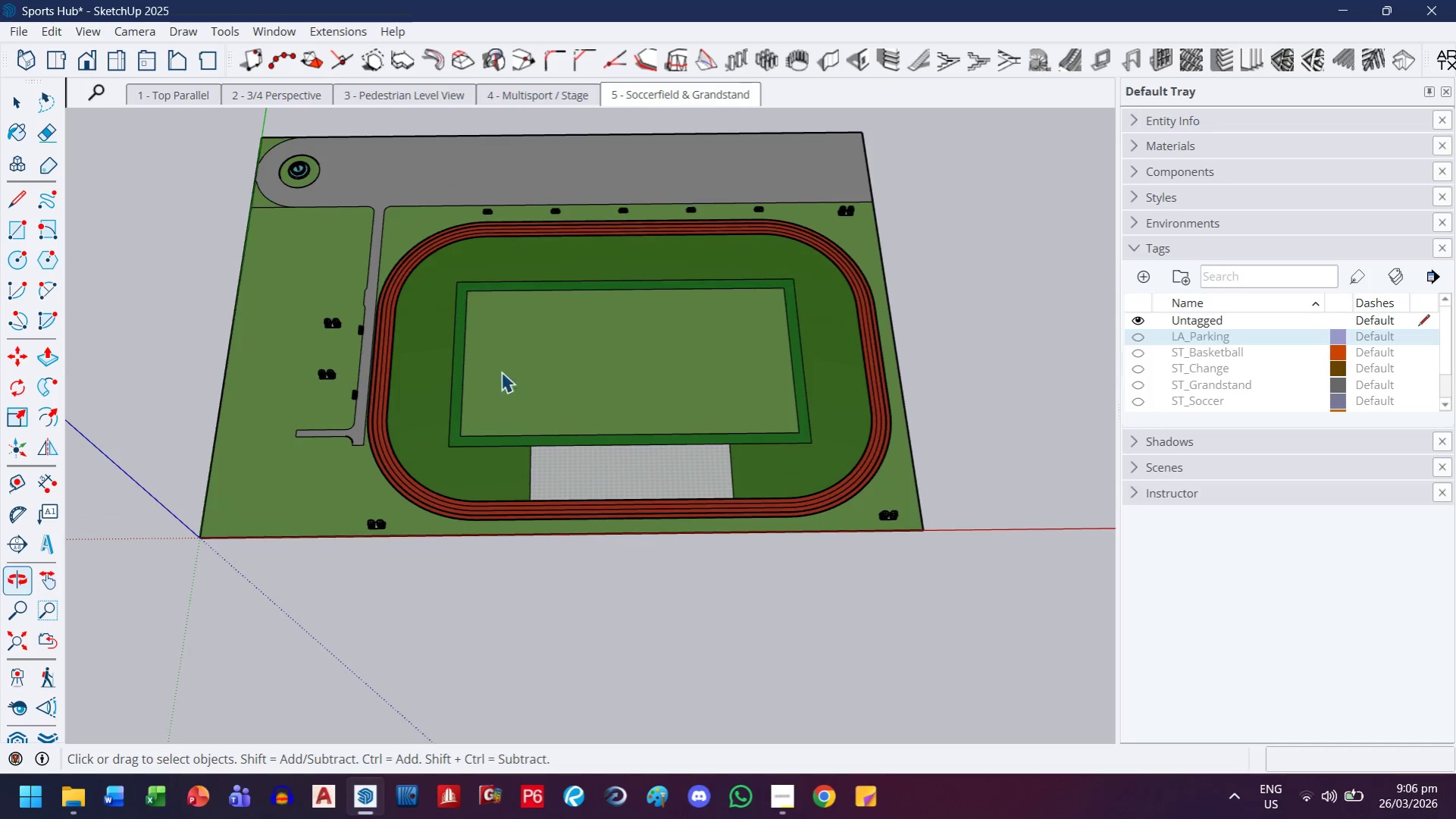 
key(H)
 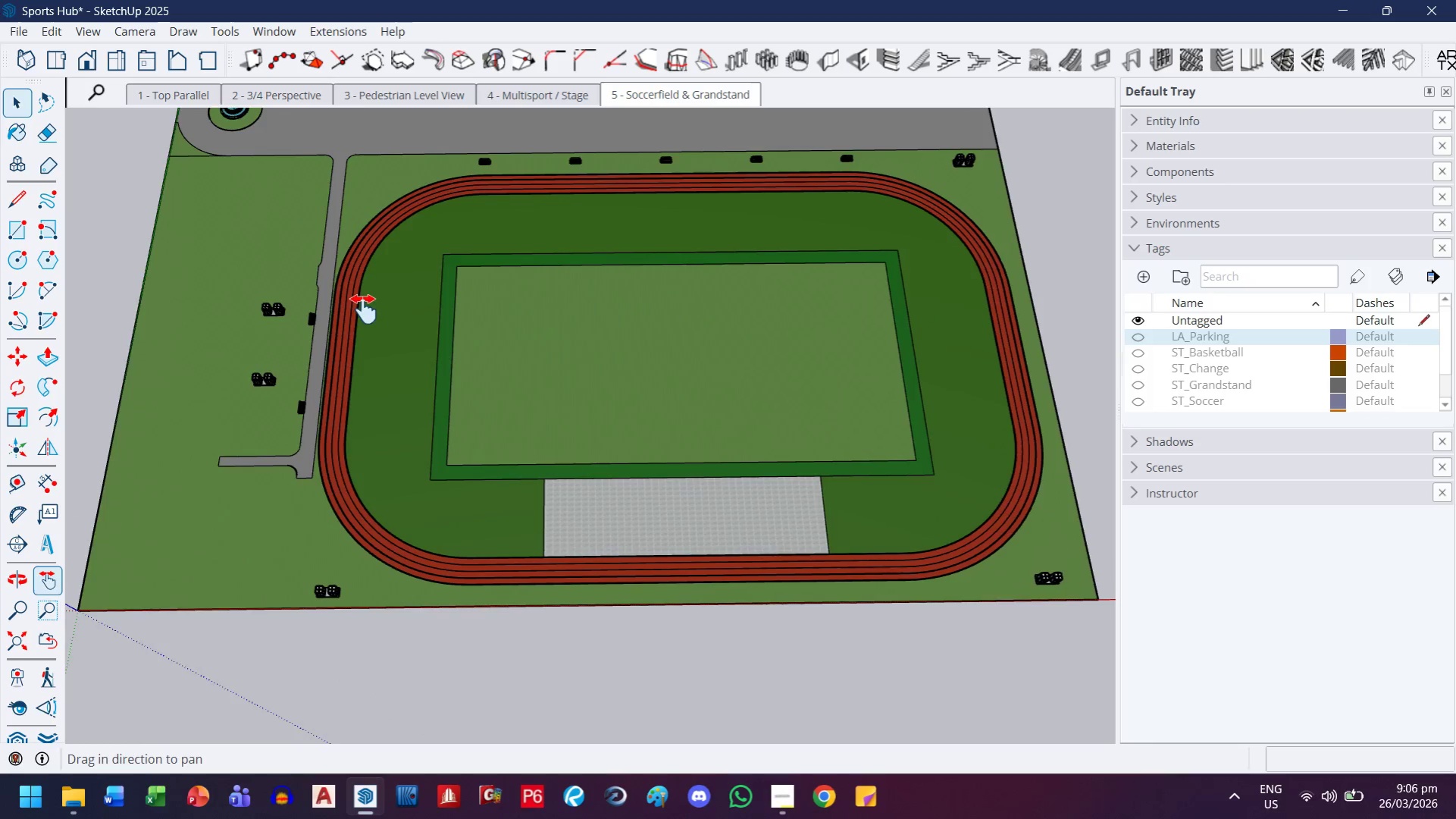 
left_click_drag(start_coordinate=[364, 309], to_coordinate=[469, 358])
 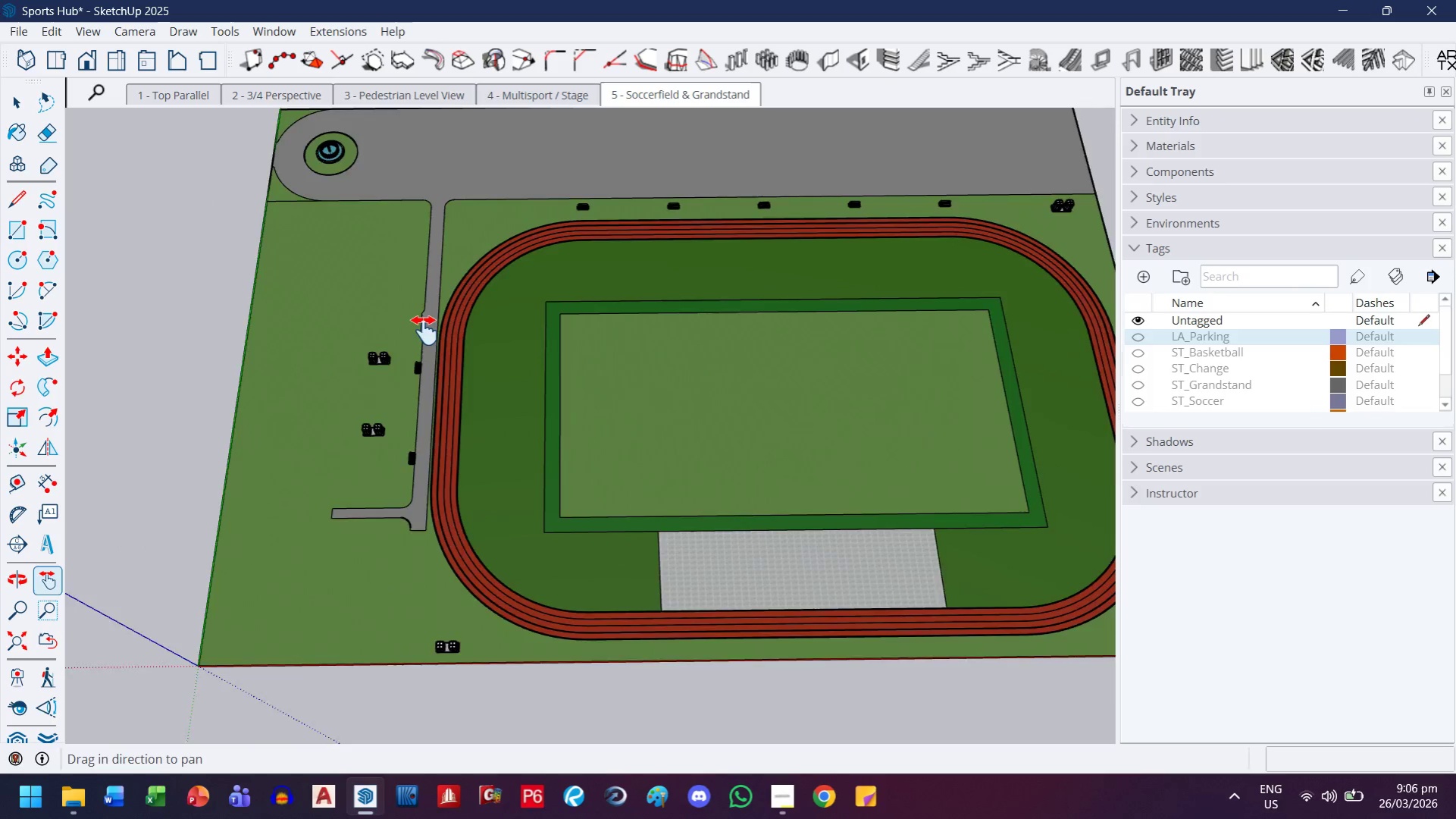 
scroll: coordinate [495, 361], scroll_direction: up, amount: 3.0
 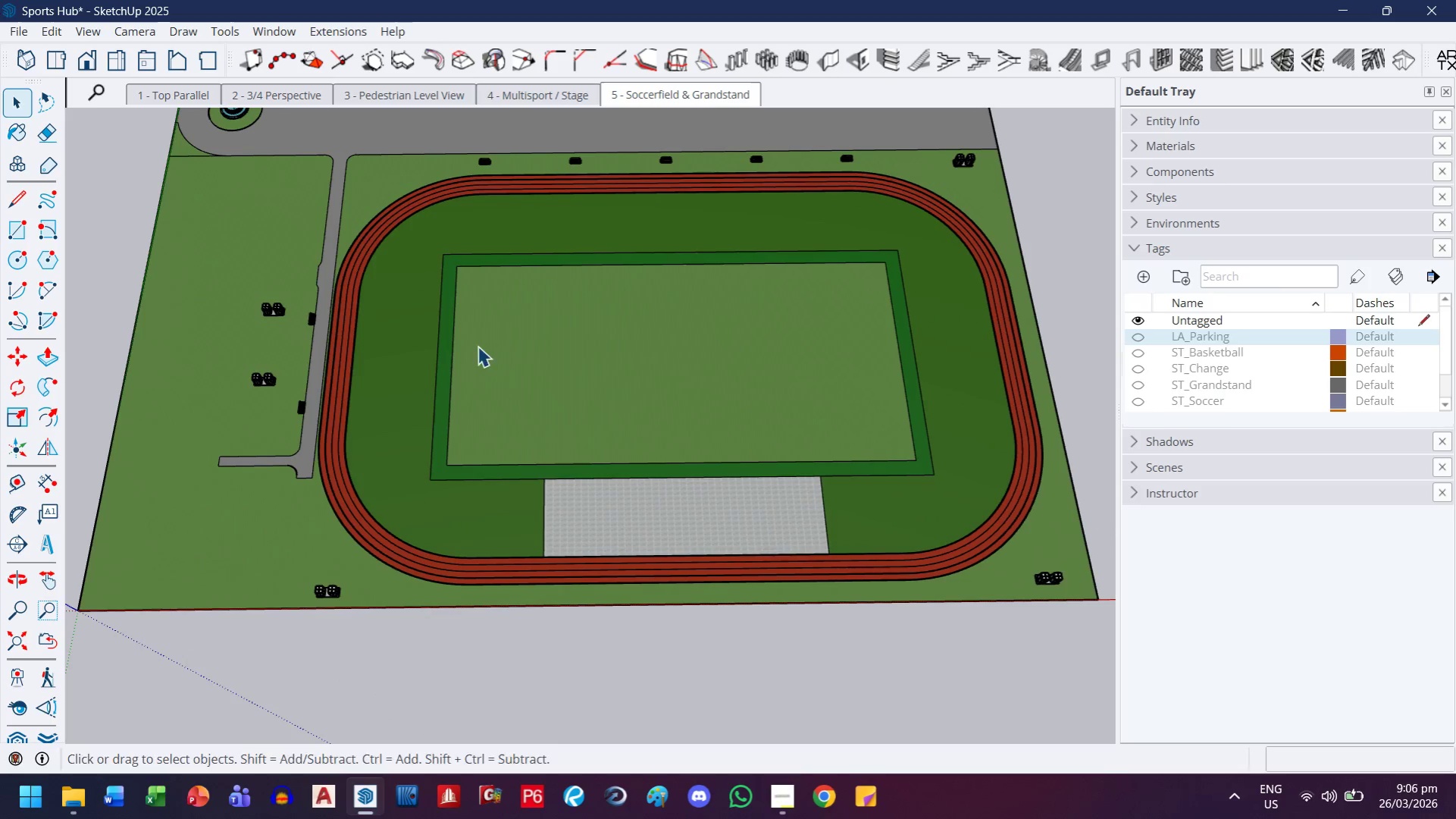 
left_click_drag(start_coordinate=[421, 416], to_coordinate=[393, 342])
 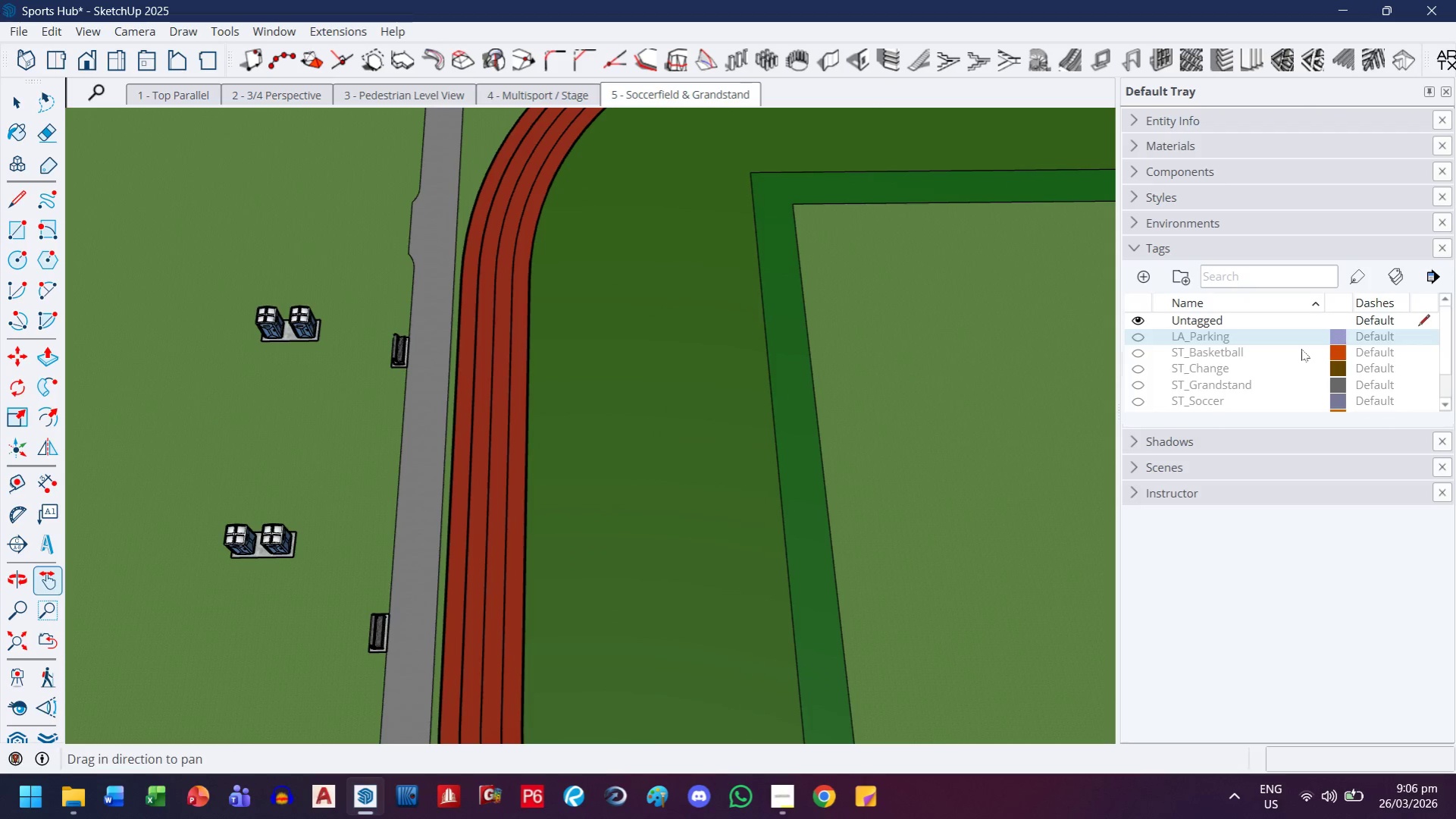 
scroll: coordinate [396, 356], scroll_direction: up, amount: 10.0
 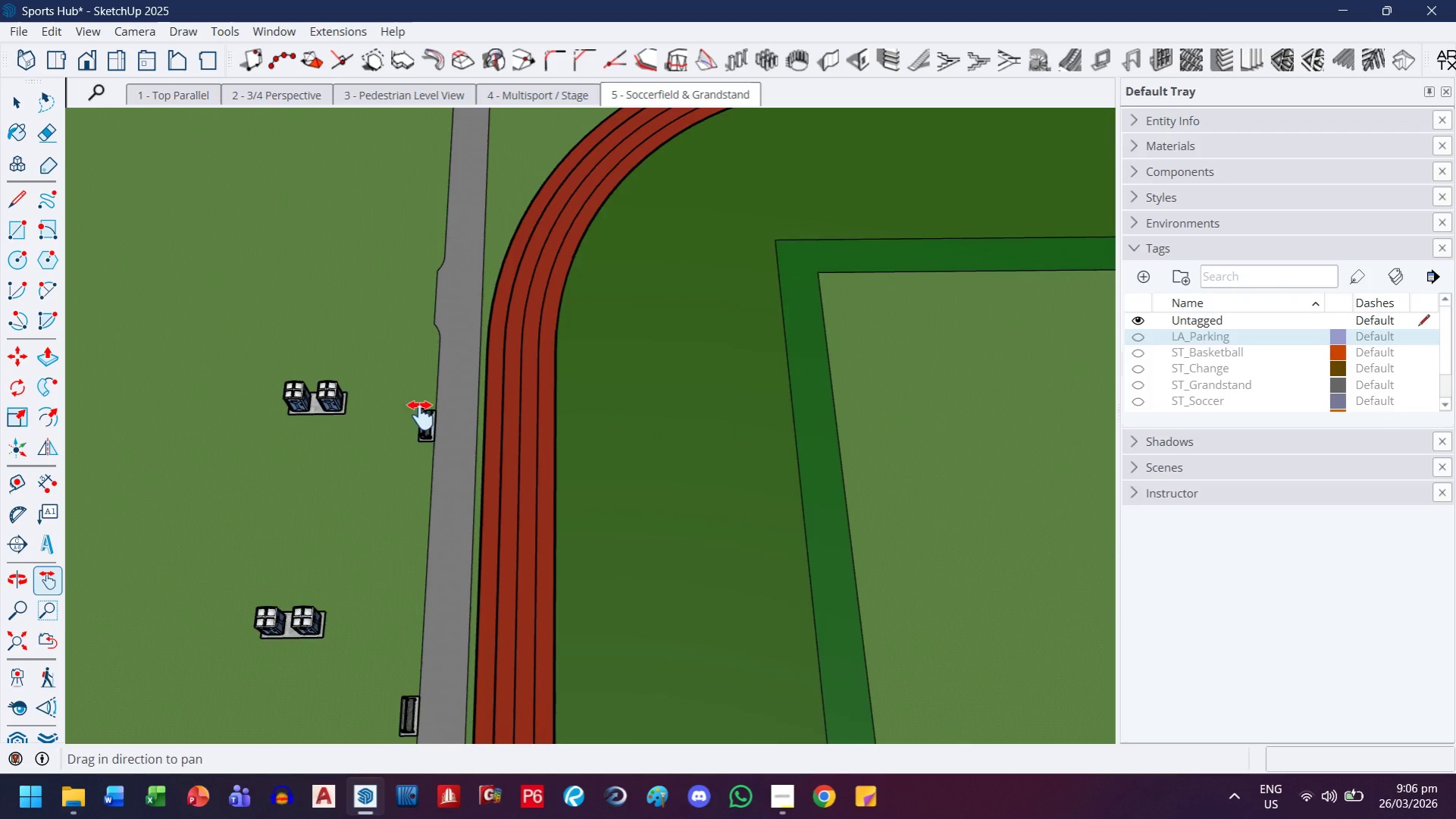 
scroll: coordinate [1229, 393], scroll_direction: down, amount: 4.0
 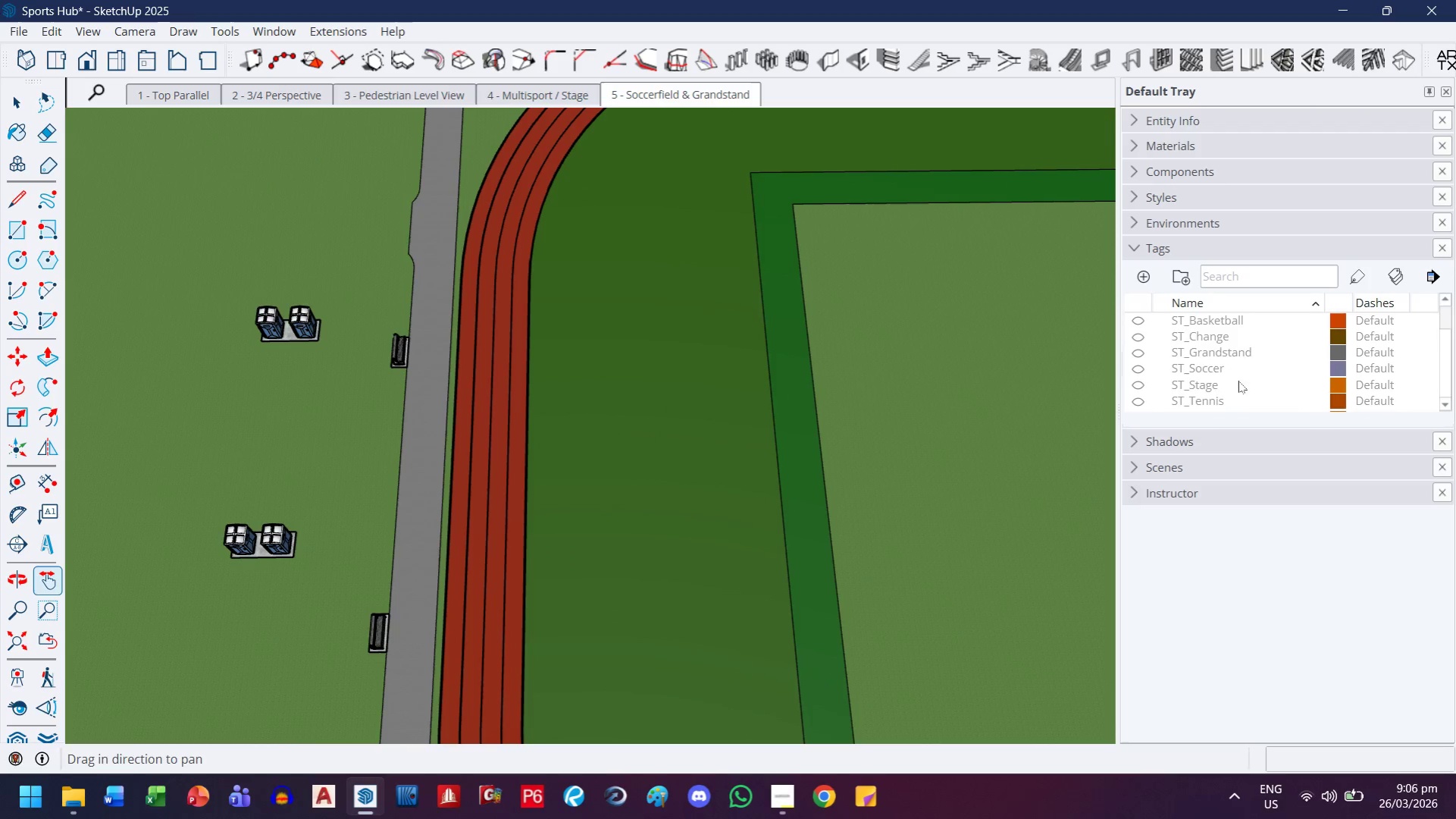 
scroll: coordinate [1239, 372], scroll_direction: up, amount: 2.0
 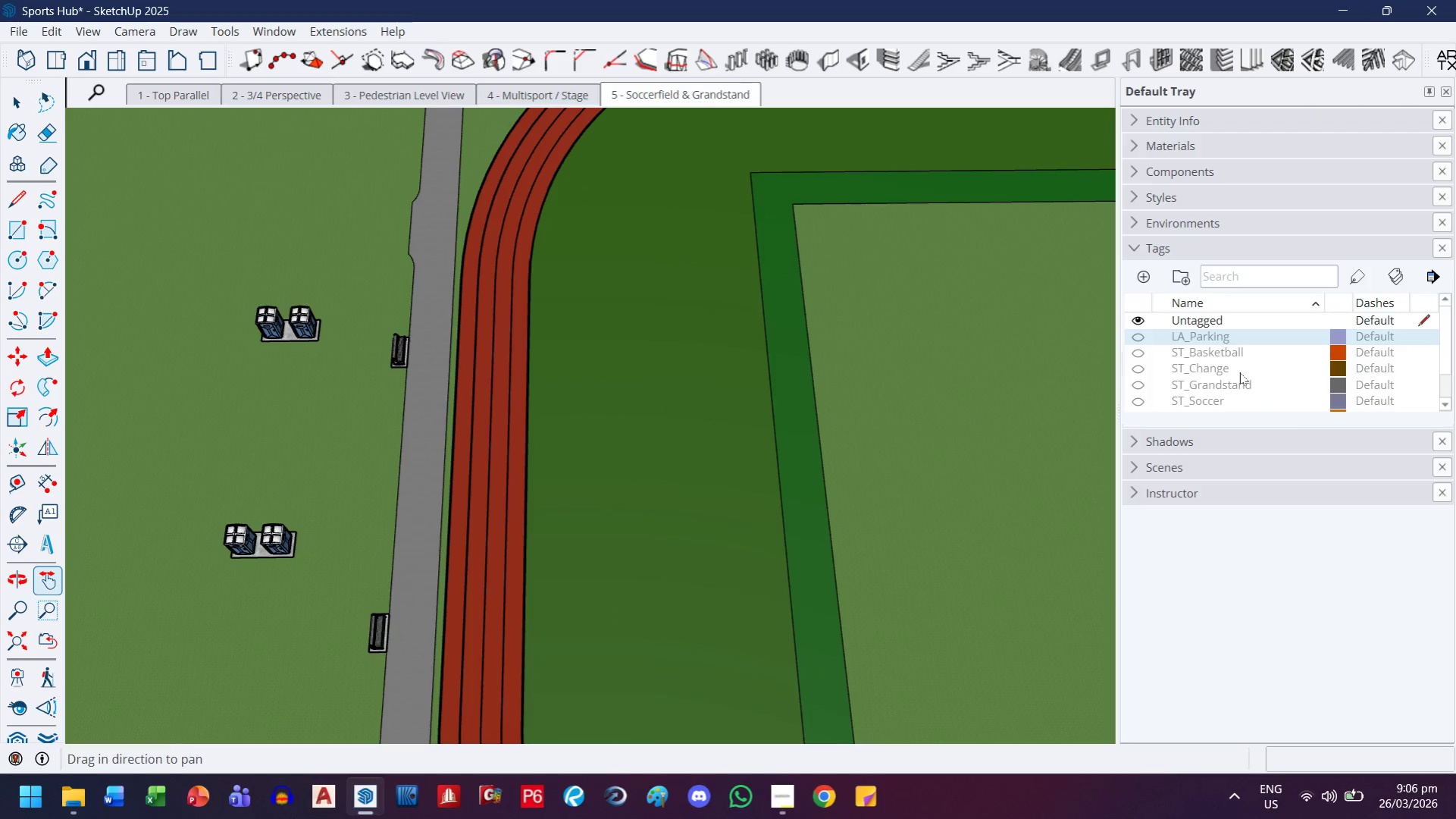 
scroll: coordinate [1243, 379], scroll_direction: down, amount: 4.0
 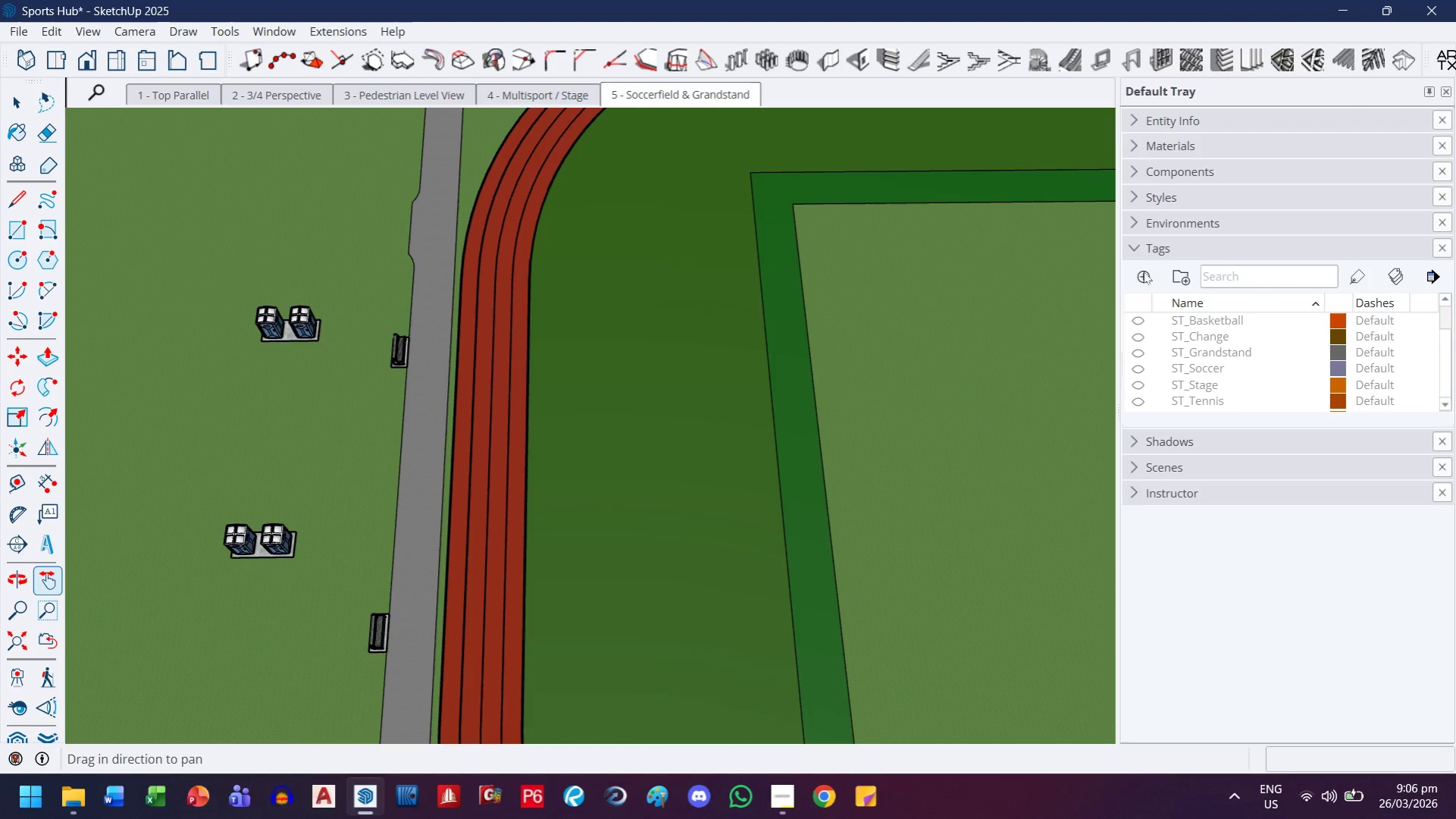 
left_click([1152, 274])
 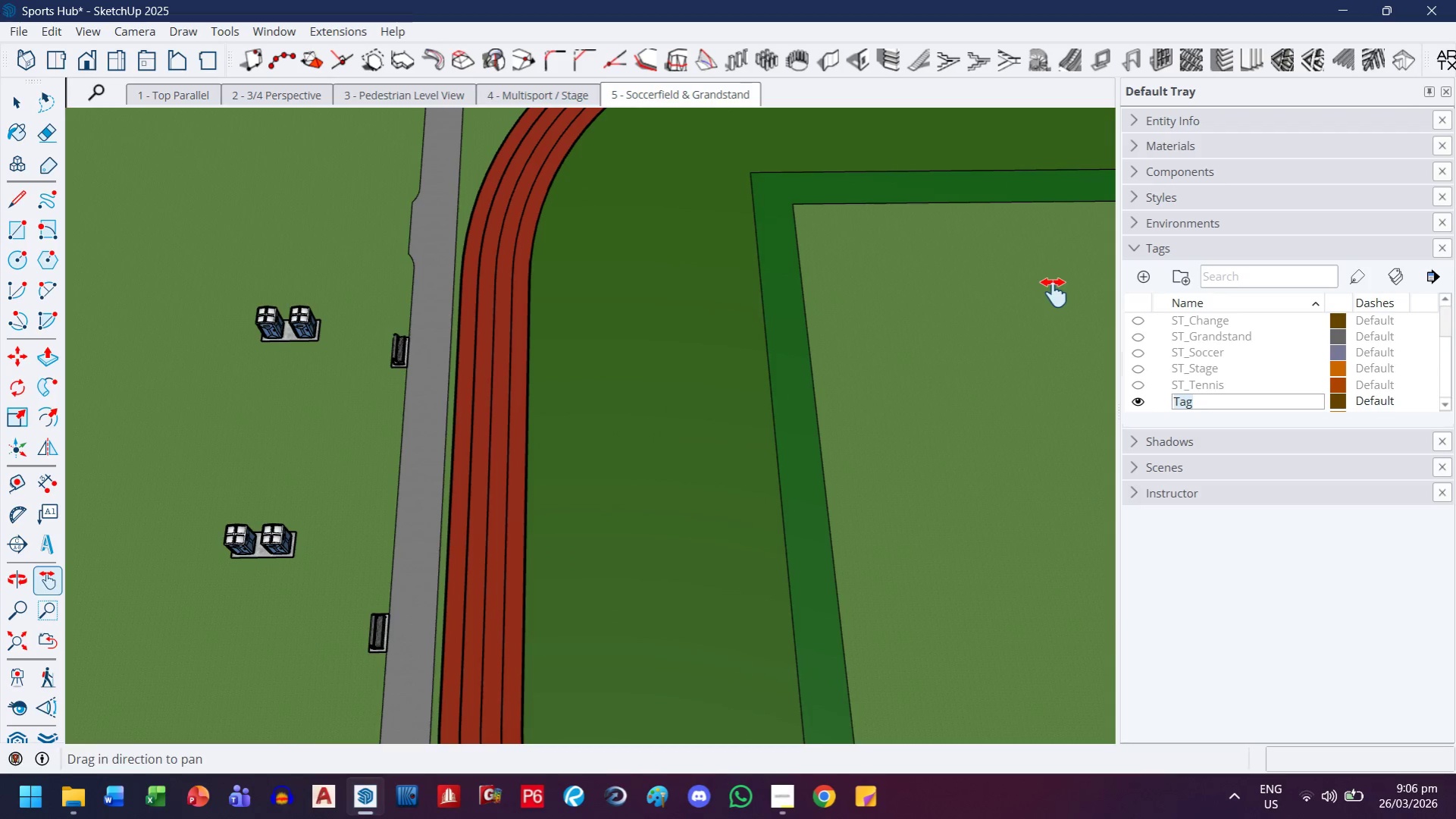 
type(LA_Bench)
 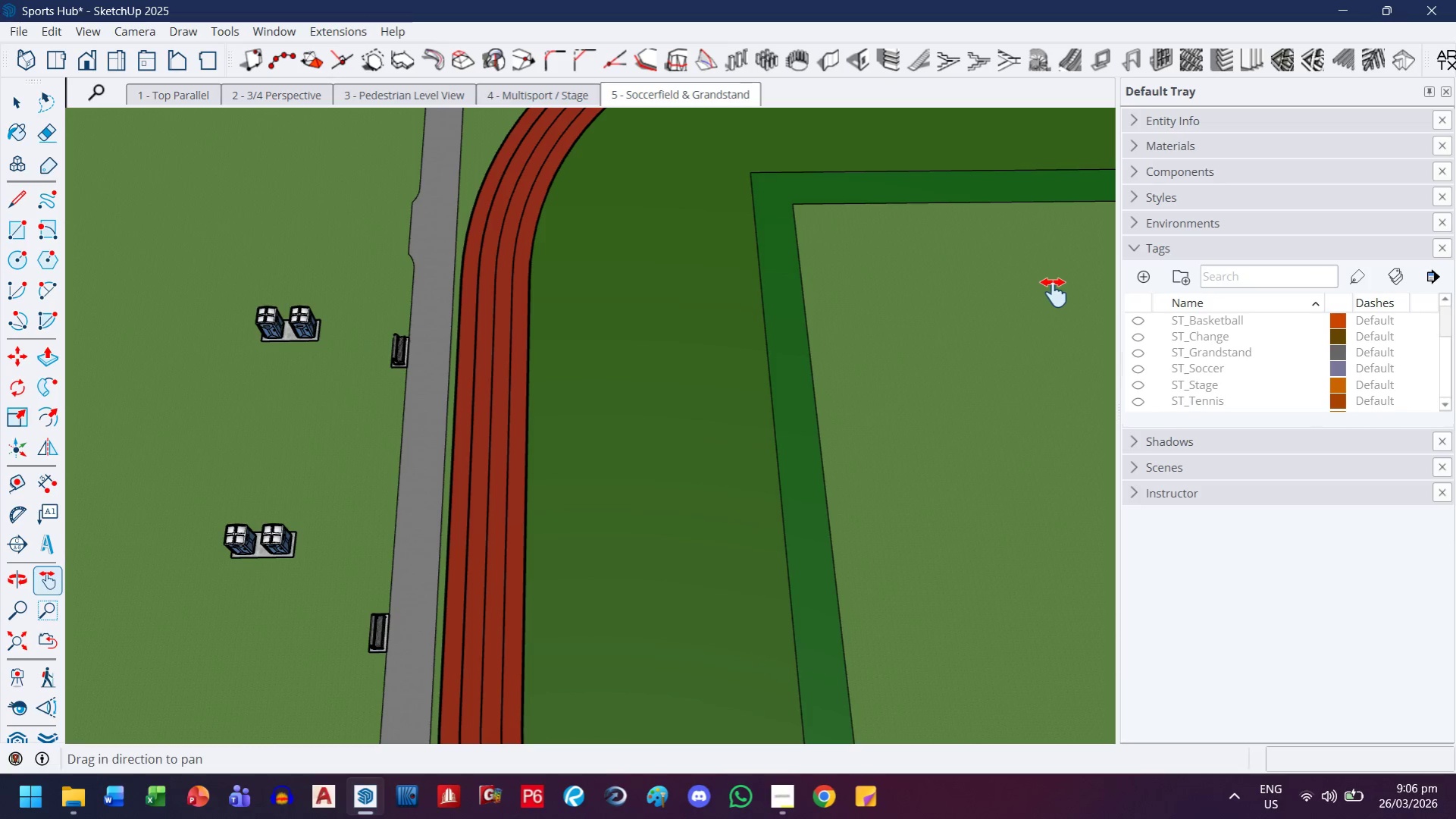 
 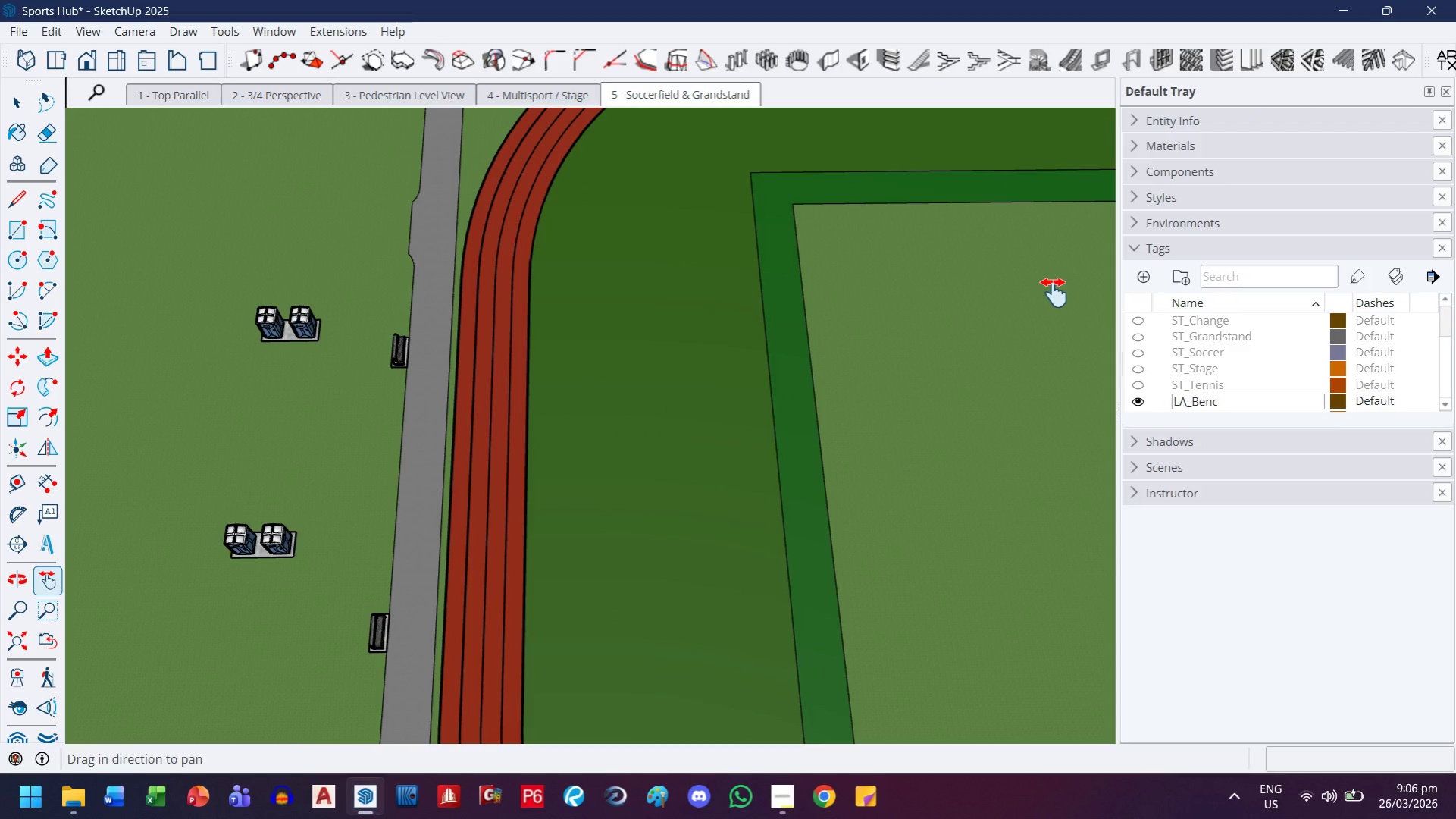 
key(Enter)
 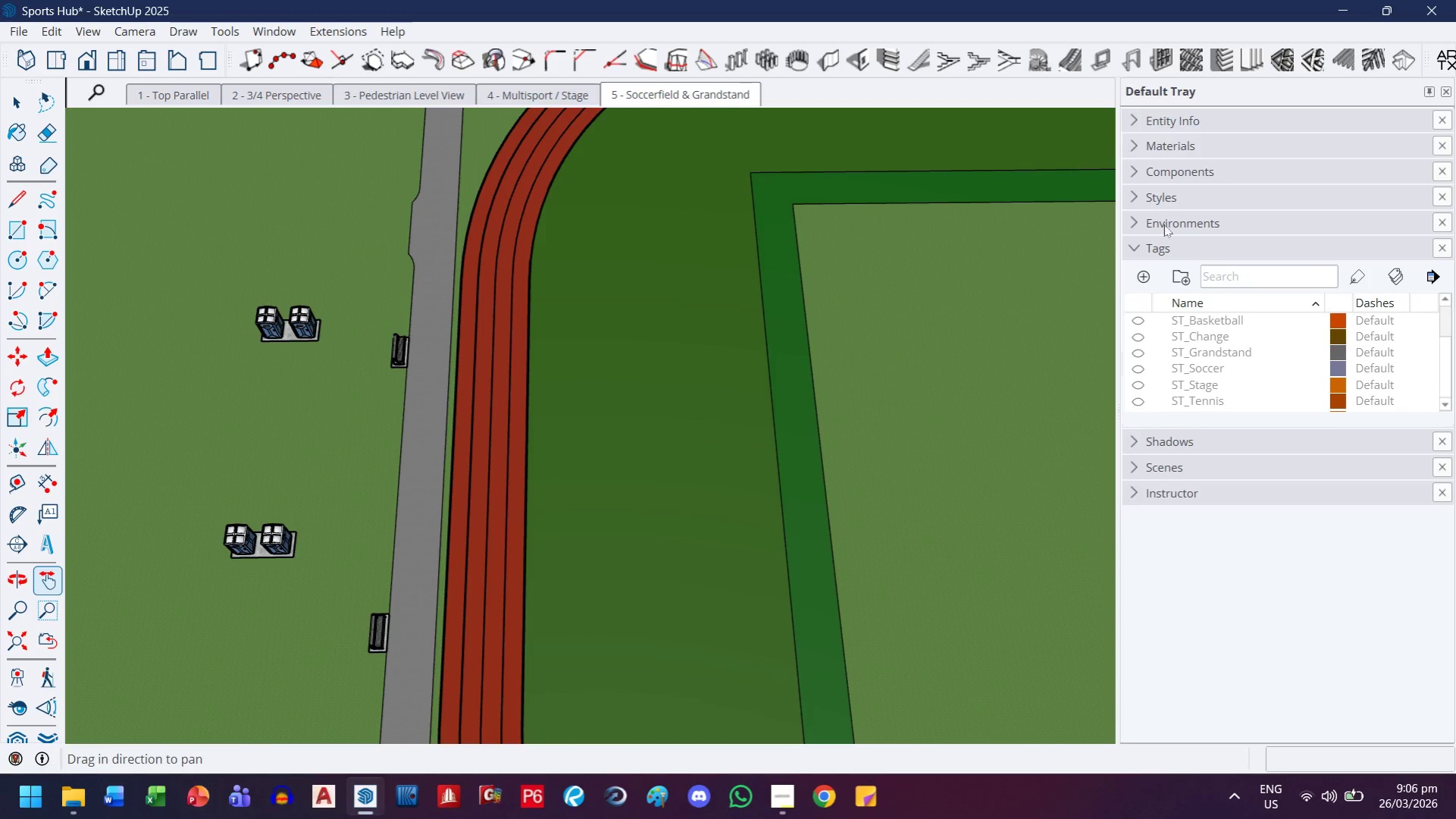 
scroll: coordinate [1176, 362], scroll_direction: up, amount: 3.0
 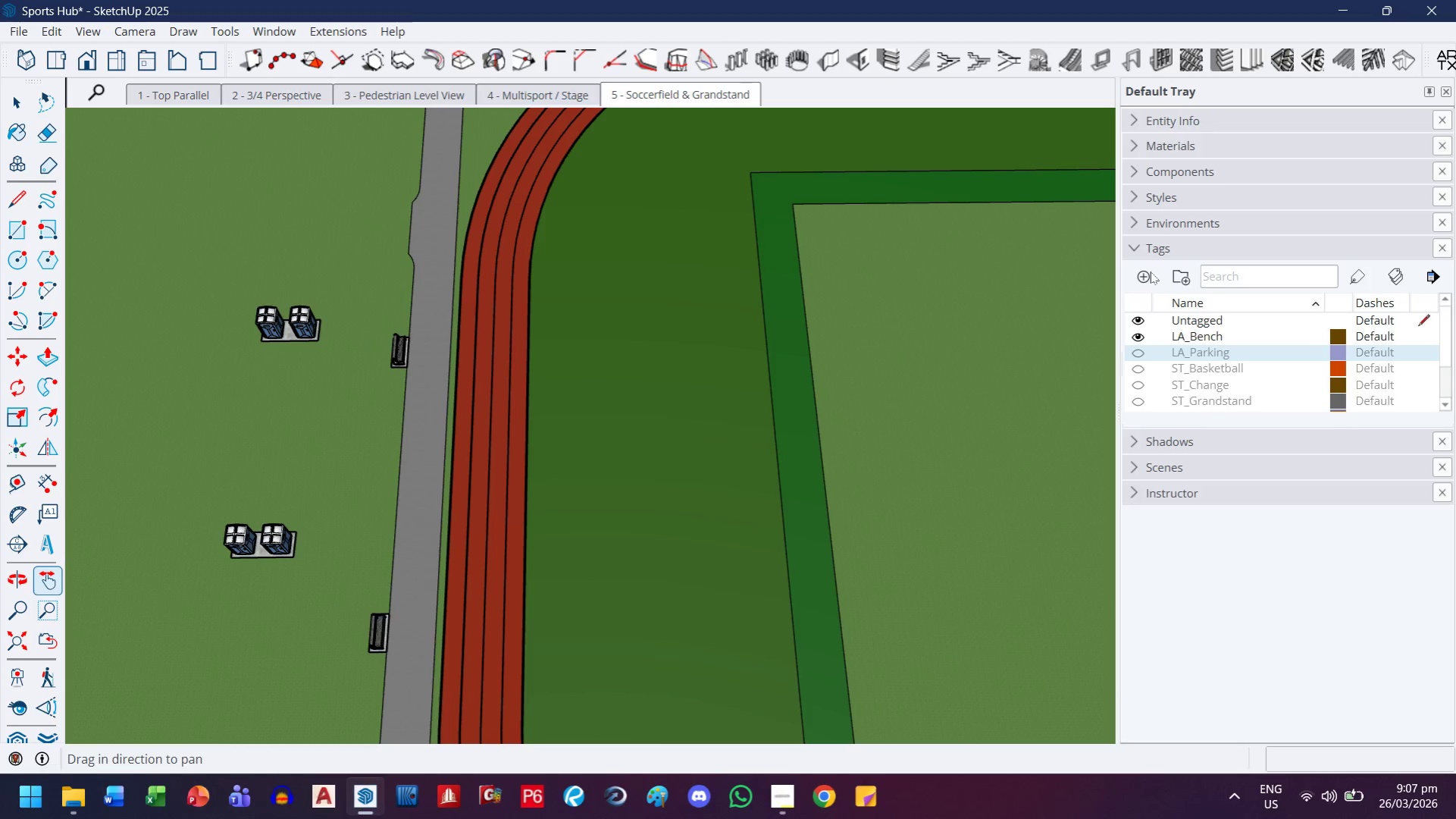 
left_click([1148, 277])
 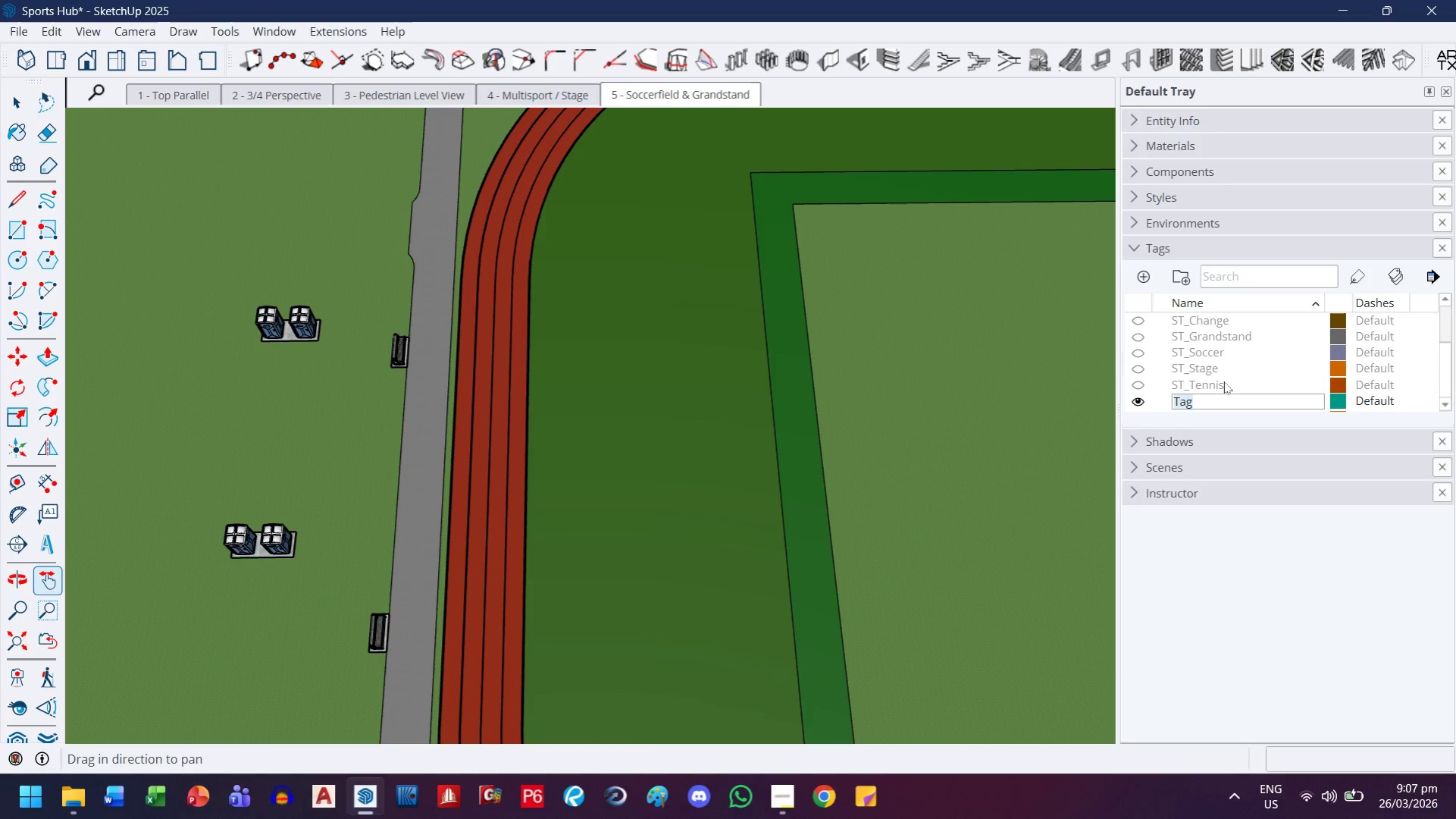 
type(LA_Toilet)
 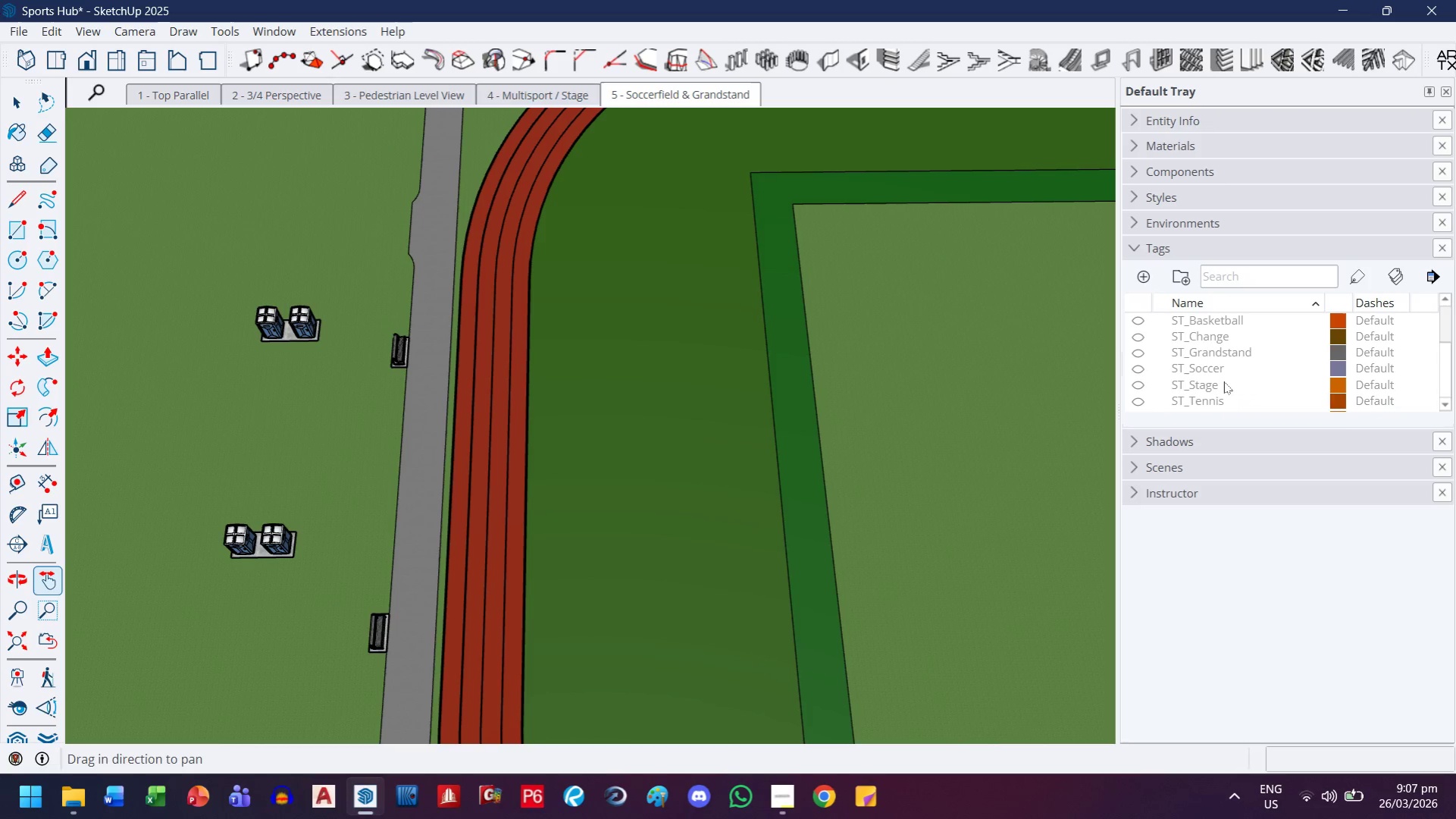 
 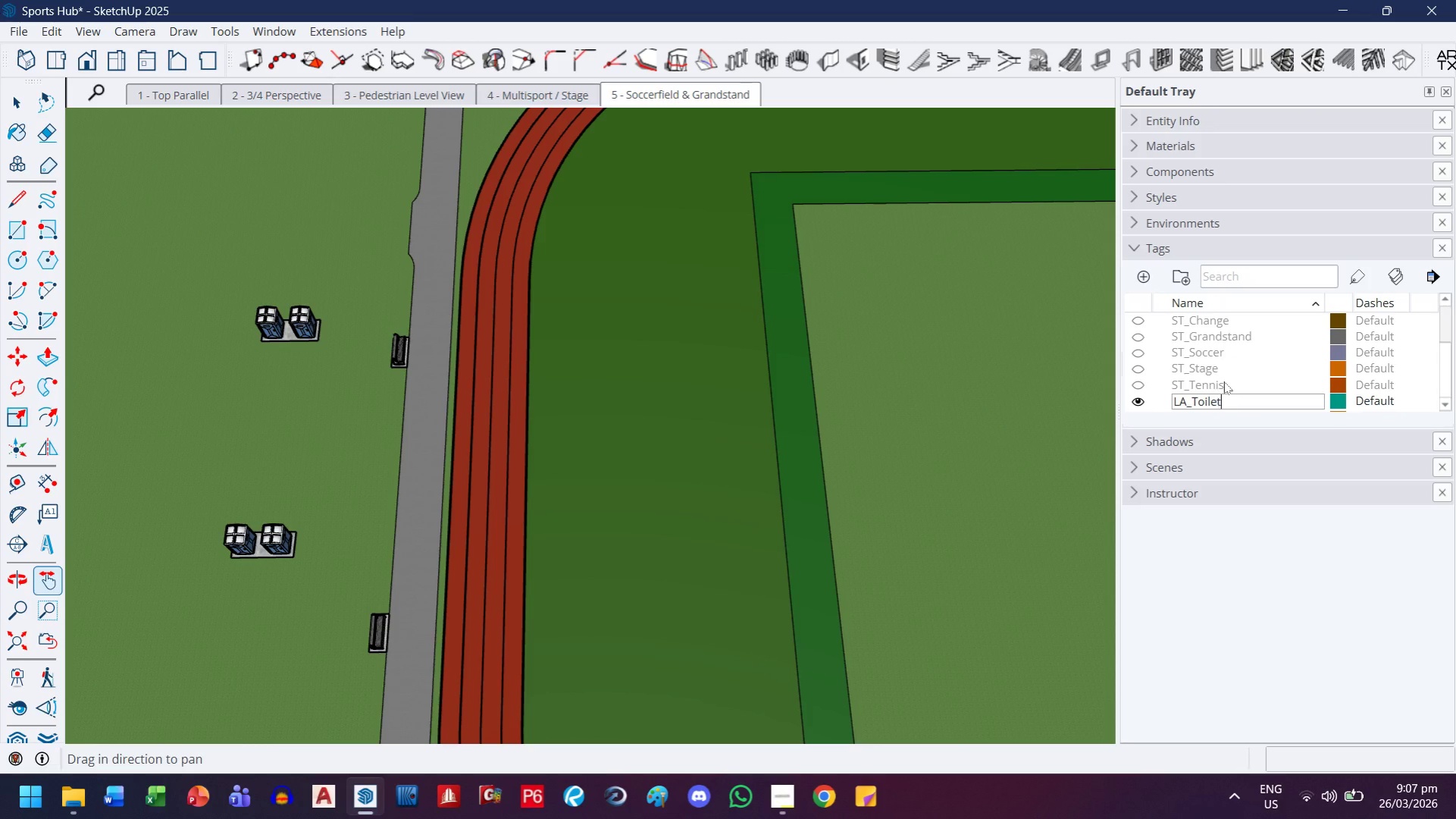 
key(Enter)
 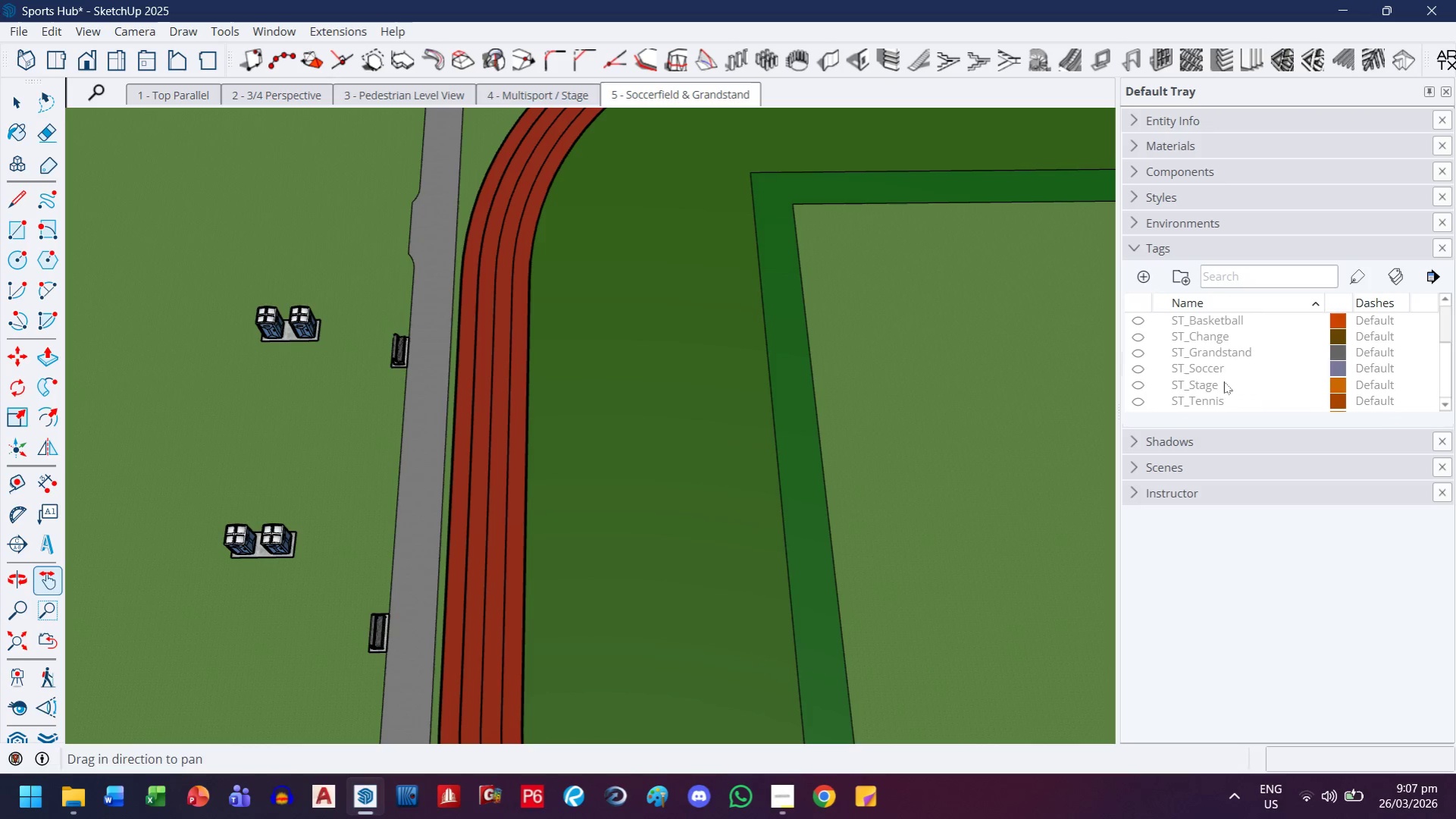 
scroll: coordinate [1207, 388], scroll_direction: up, amount: 7.0
 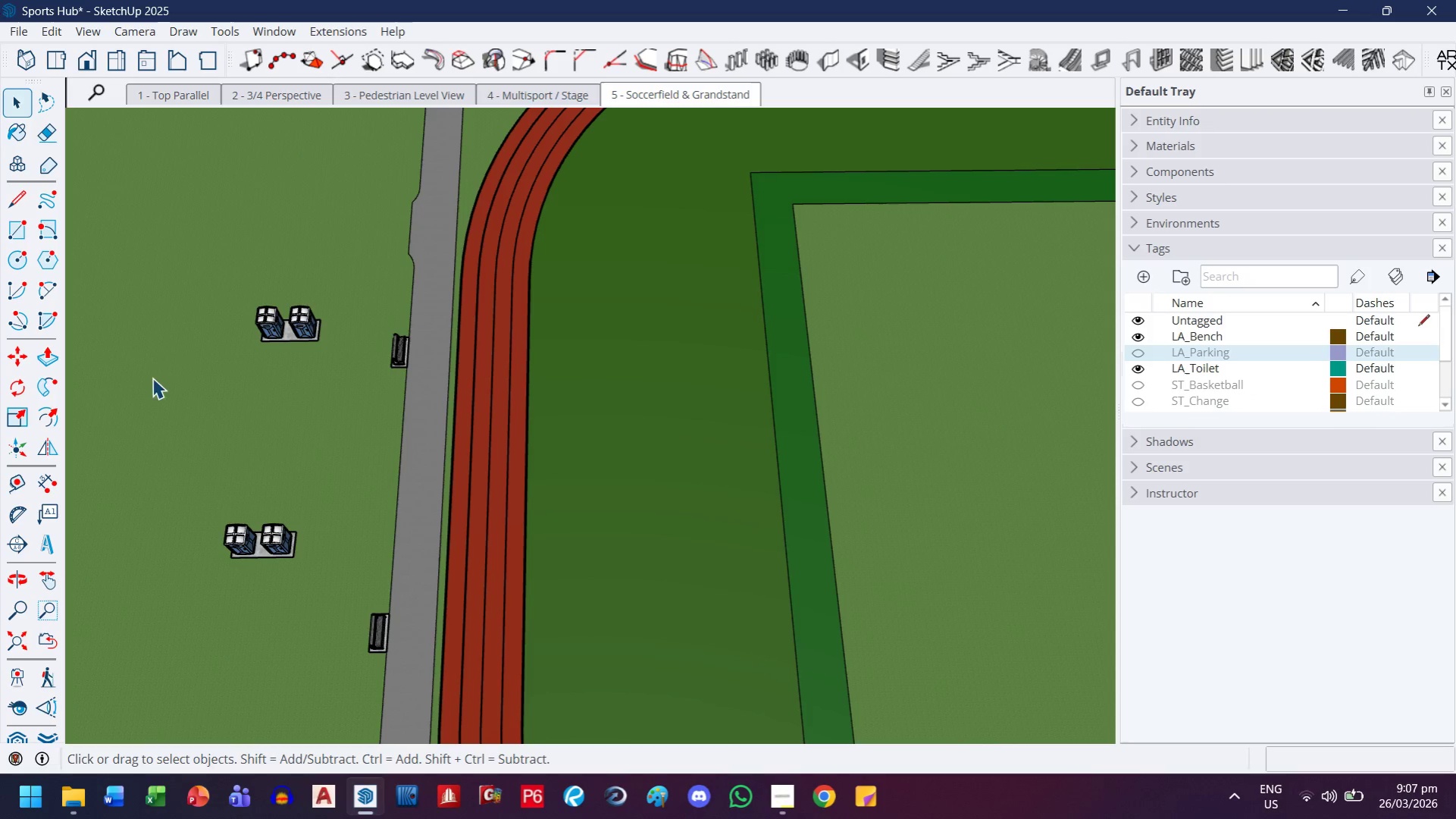 
left_click([312, 331])
 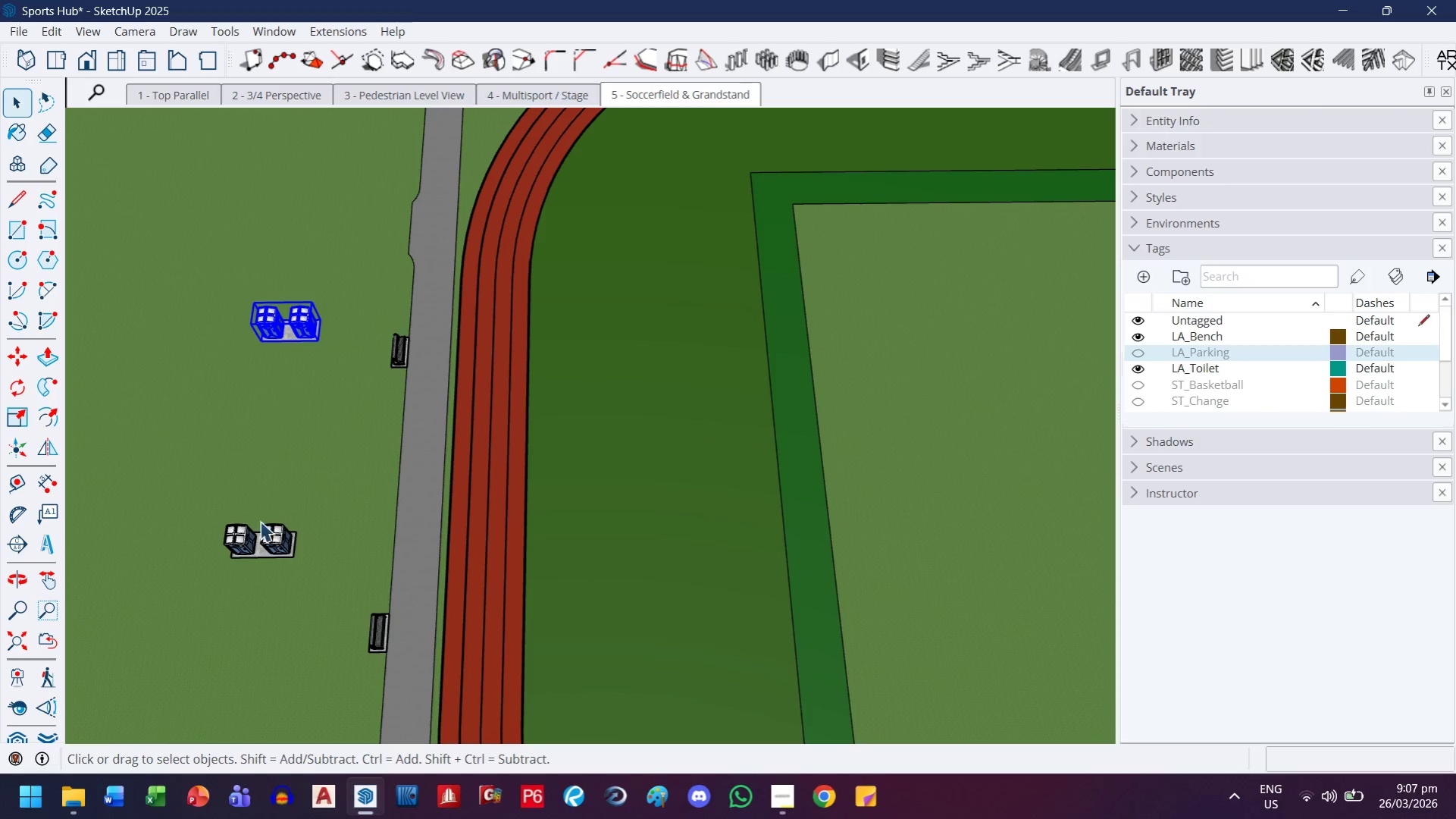 
key(Control+ControlLeft)
 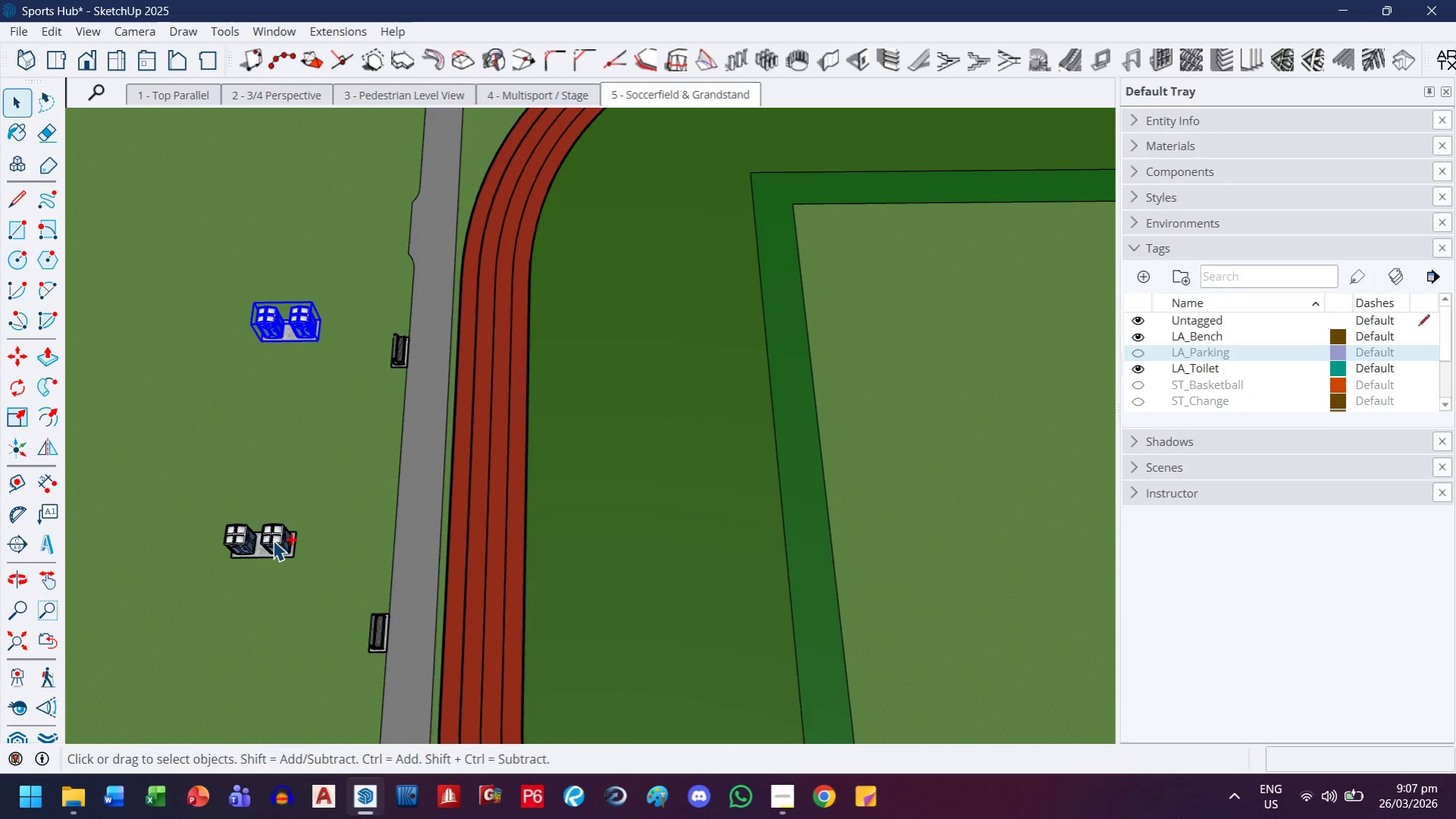 
left_click([273, 540])
 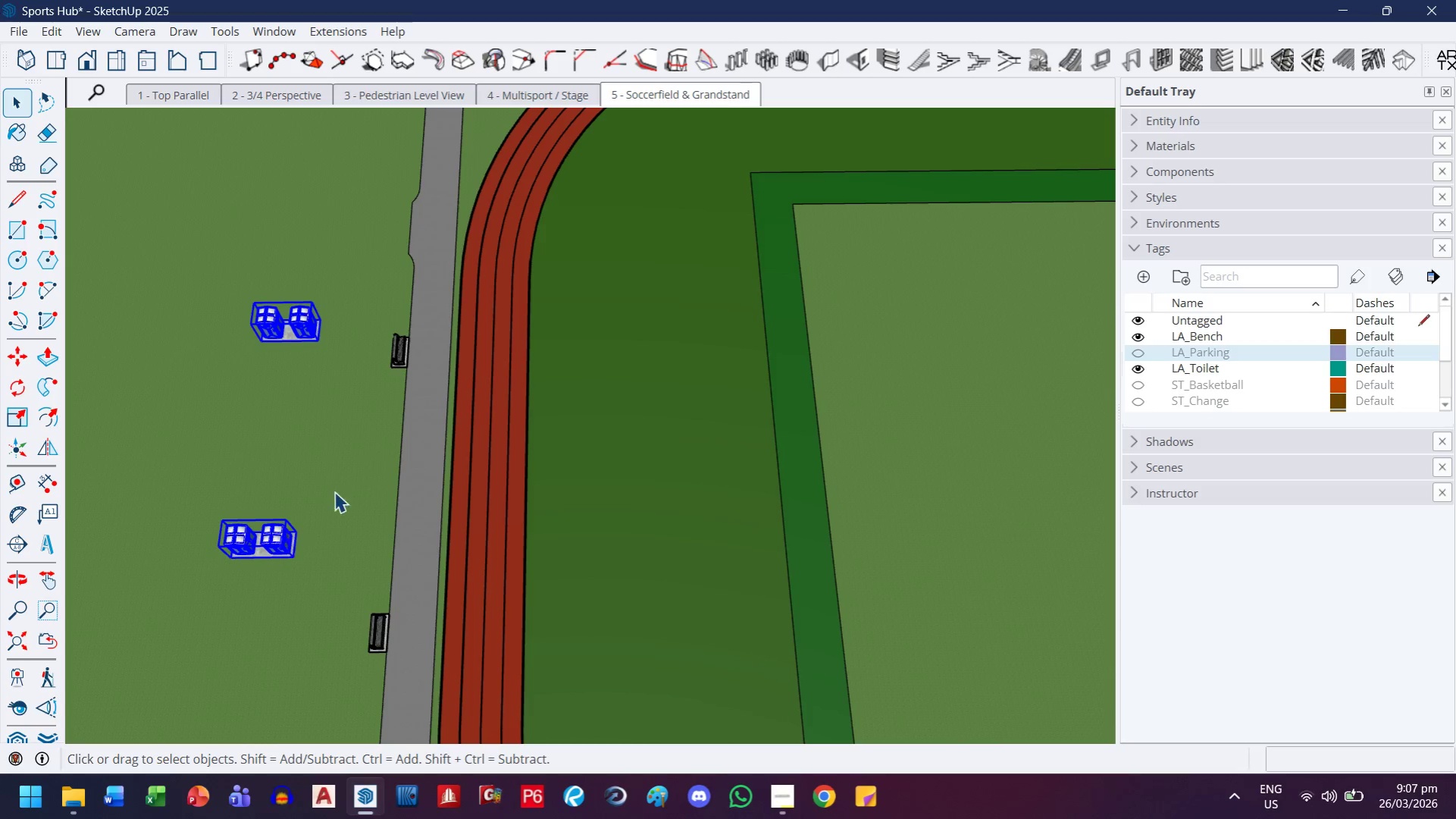 
key(H)
 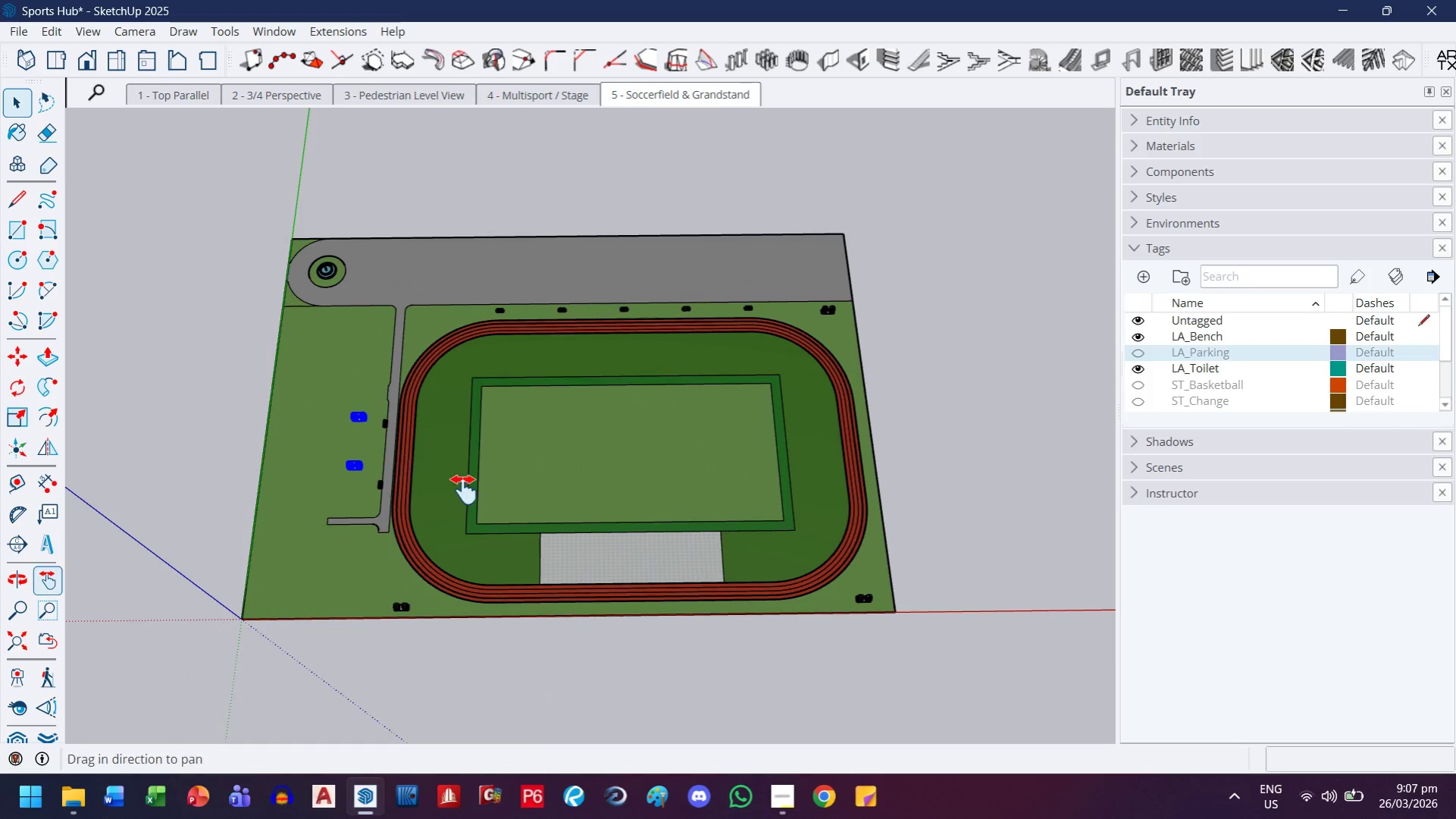 
left_click_drag(start_coordinate=[470, 487], to_coordinate=[439, 413])
 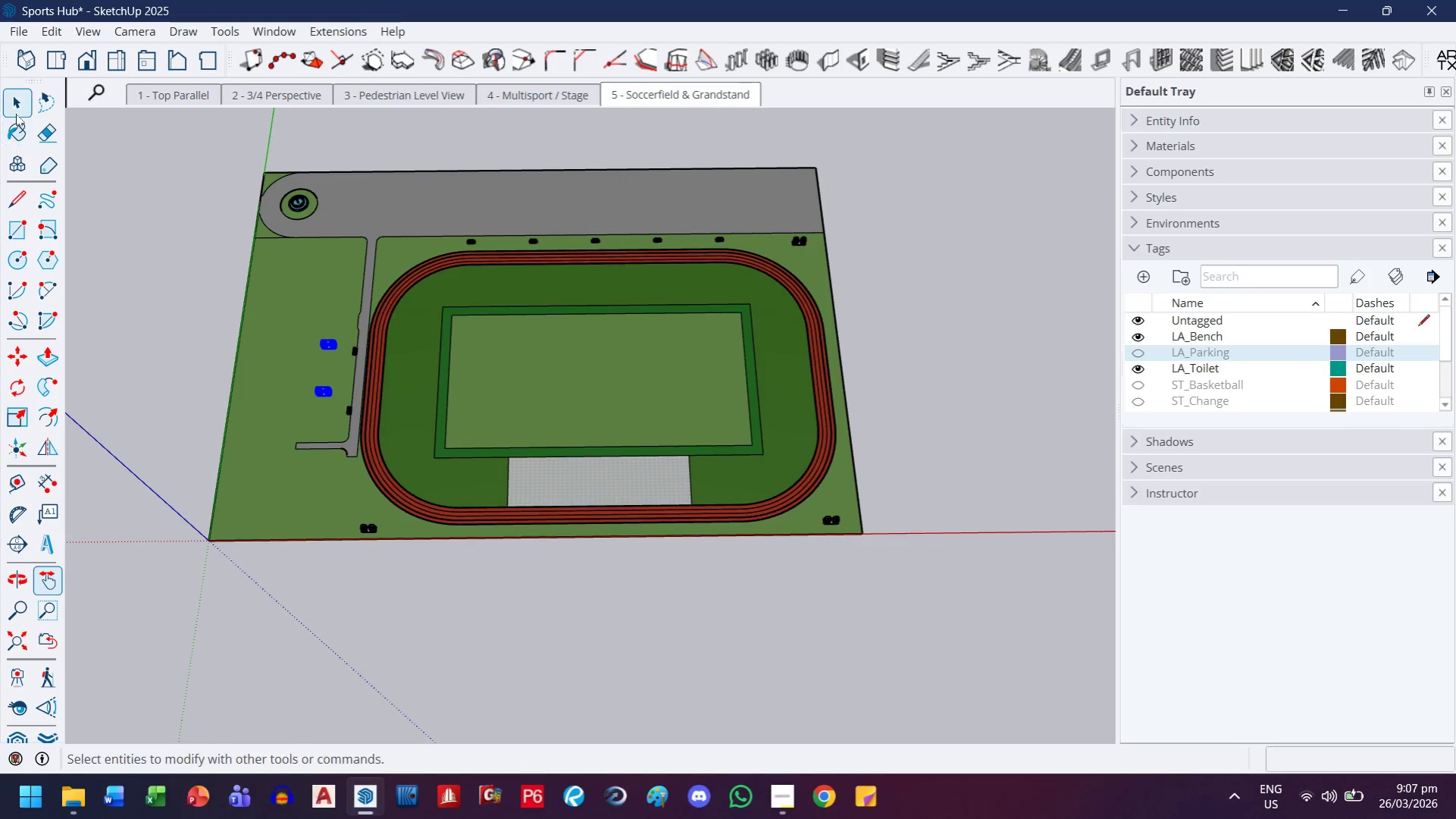 
scroll: coordinate [385, 440], scroll_direction: down, amount: 16.0
 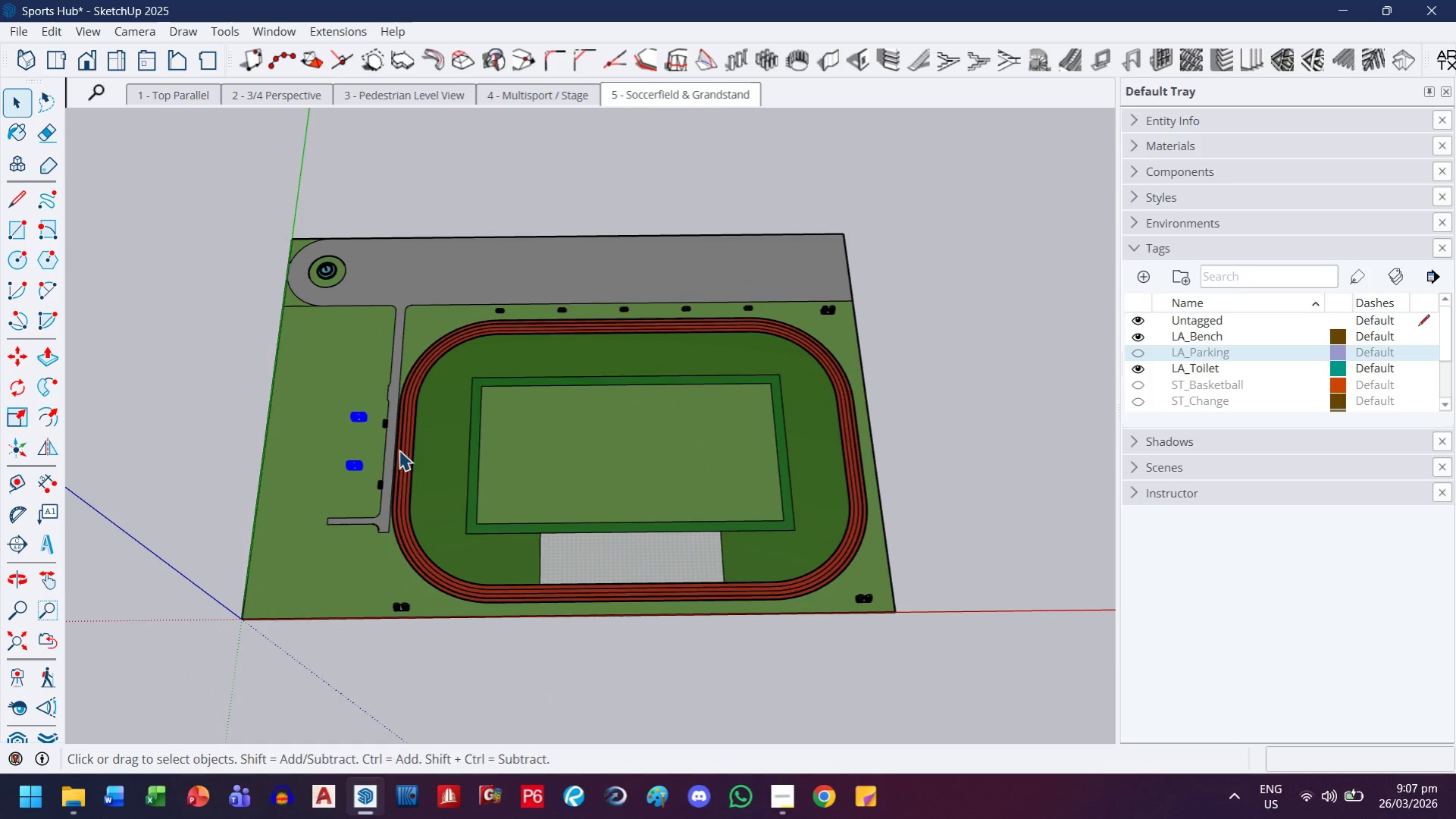 
left_click([16, 114])
 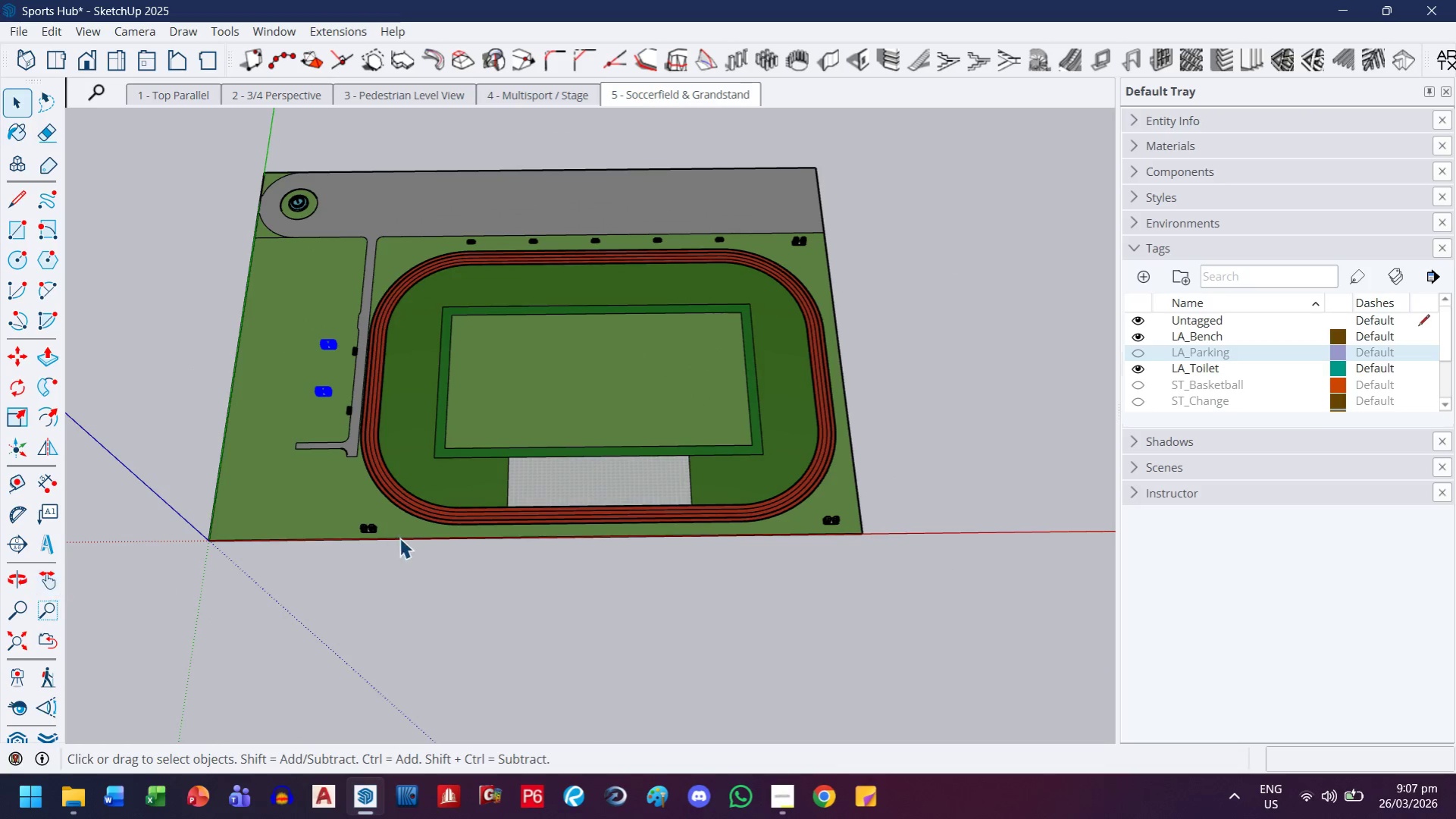 
scroll: coordinate [399, 535], scroll_direction: up, amount: 3.0
 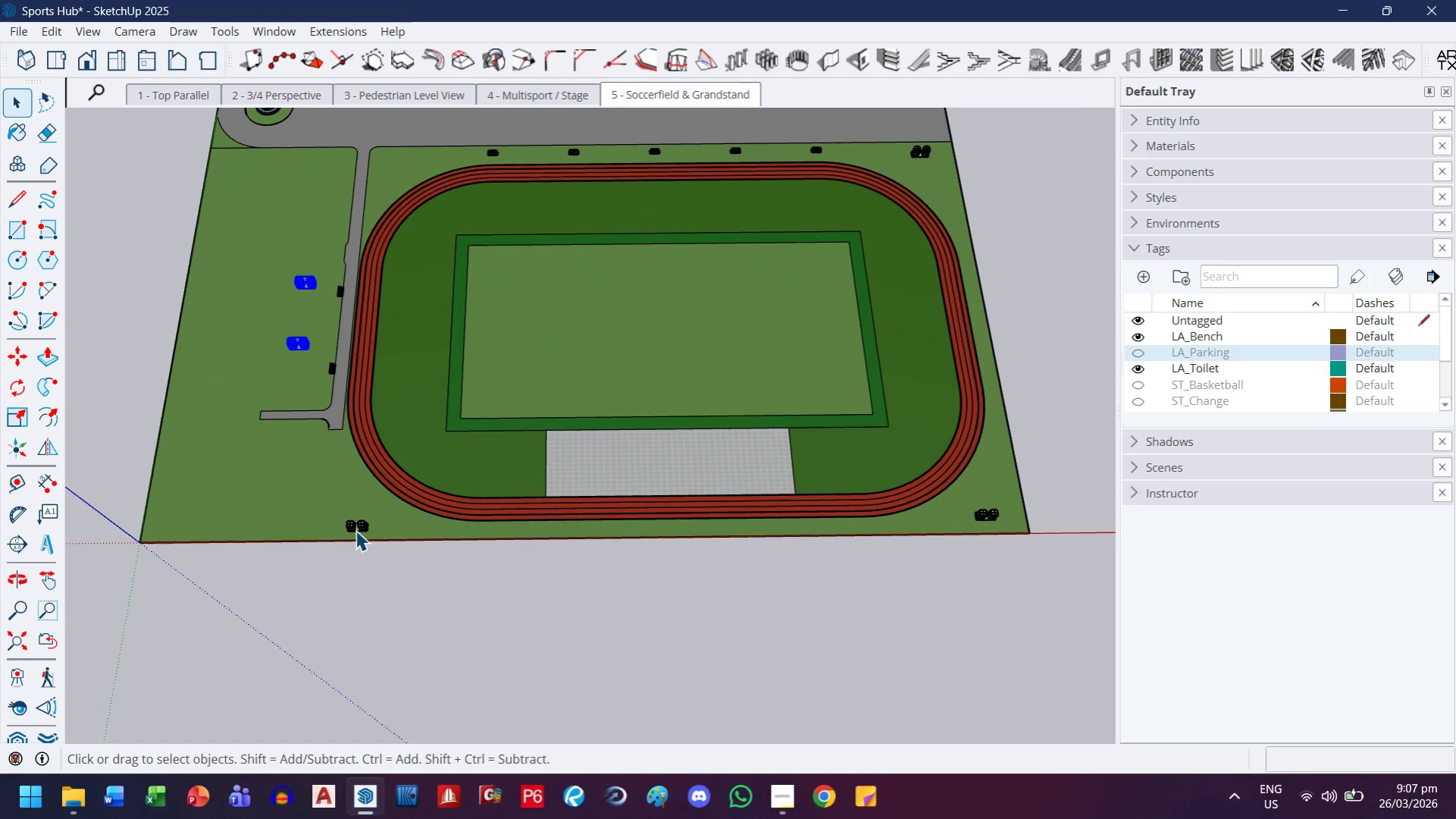 
hold_key(key=ControlLeft, duration=1.36)
left_click([358, 529])
 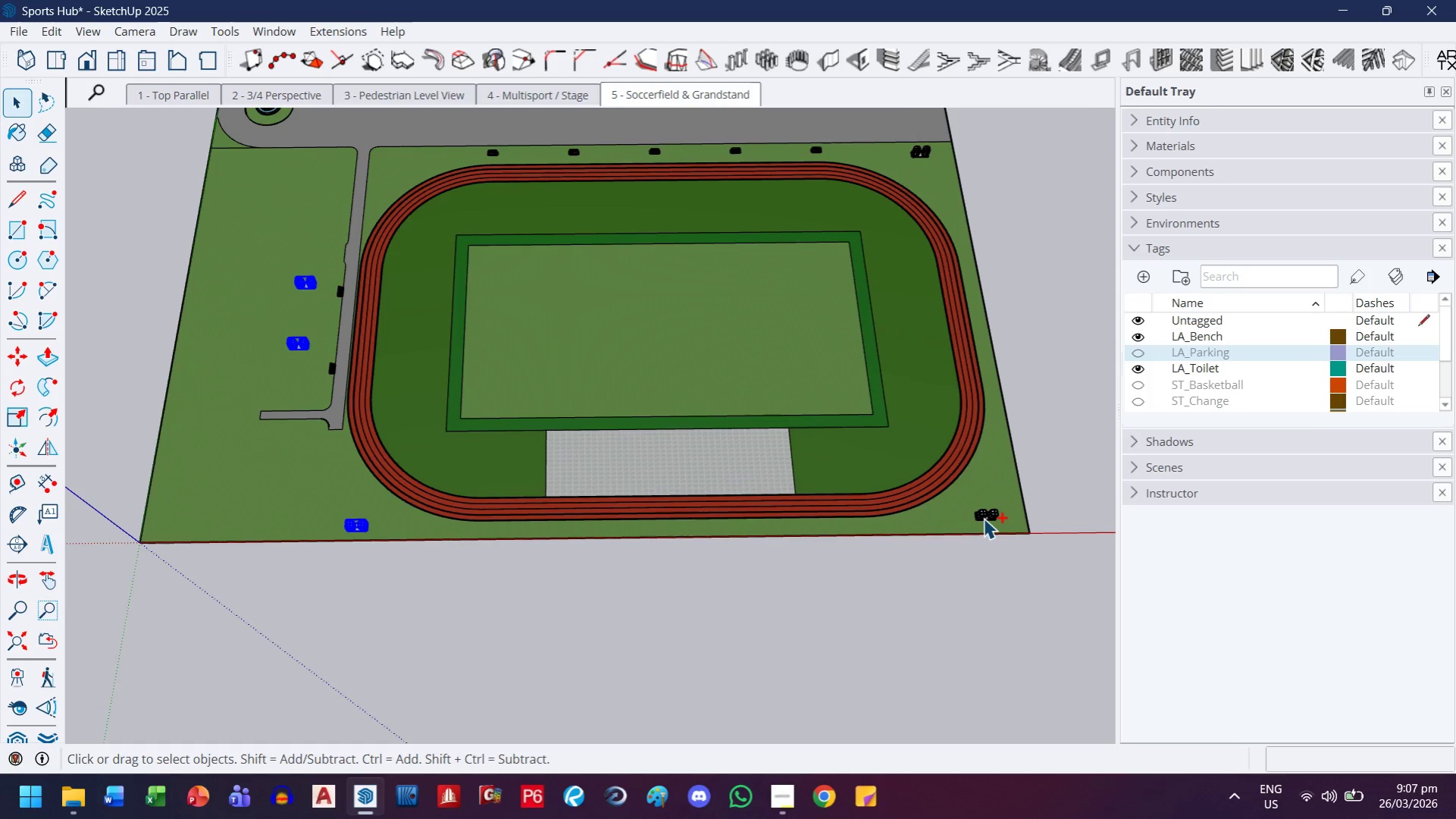 
left_click([982, 518])
 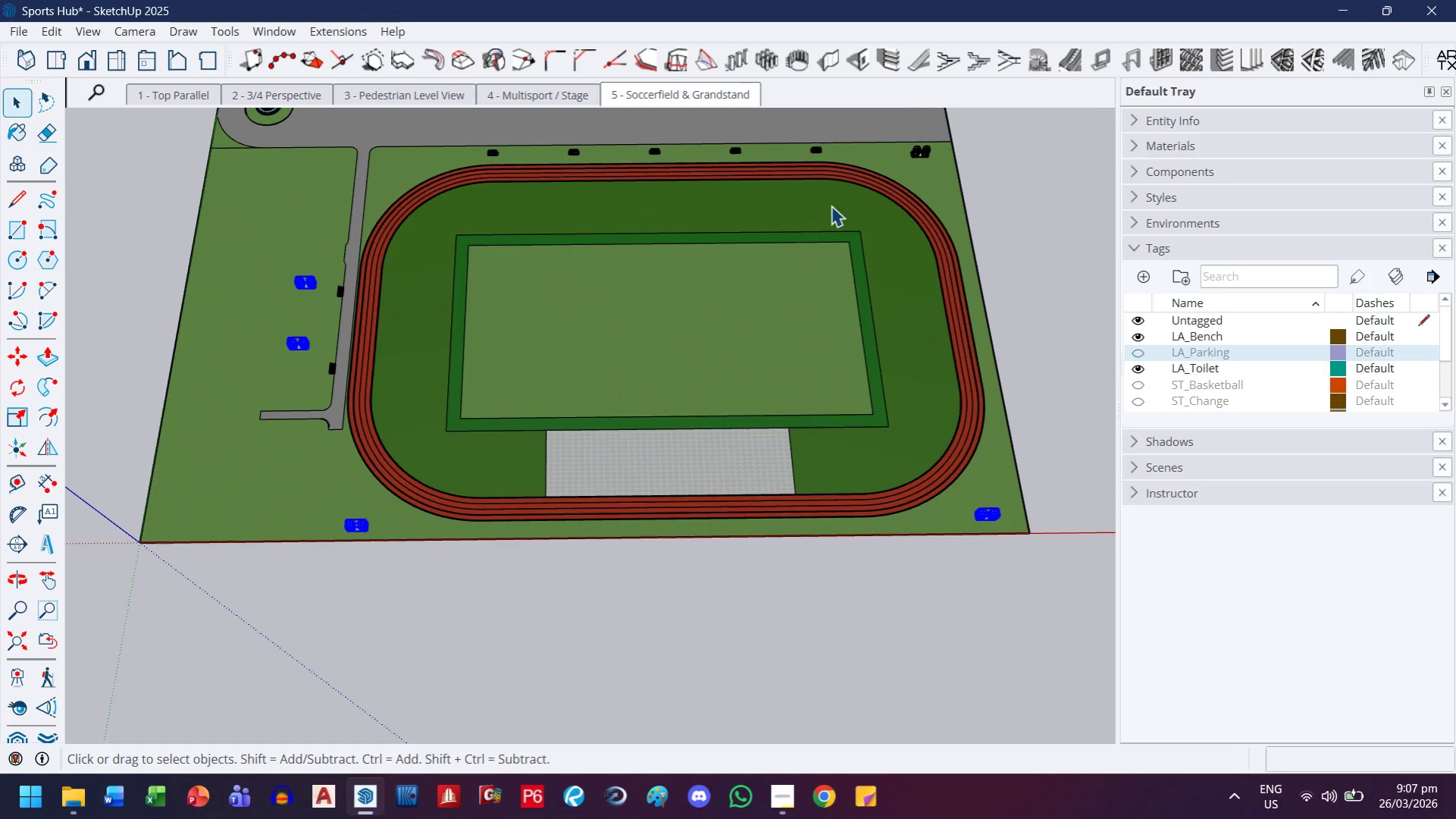 
key(H)
 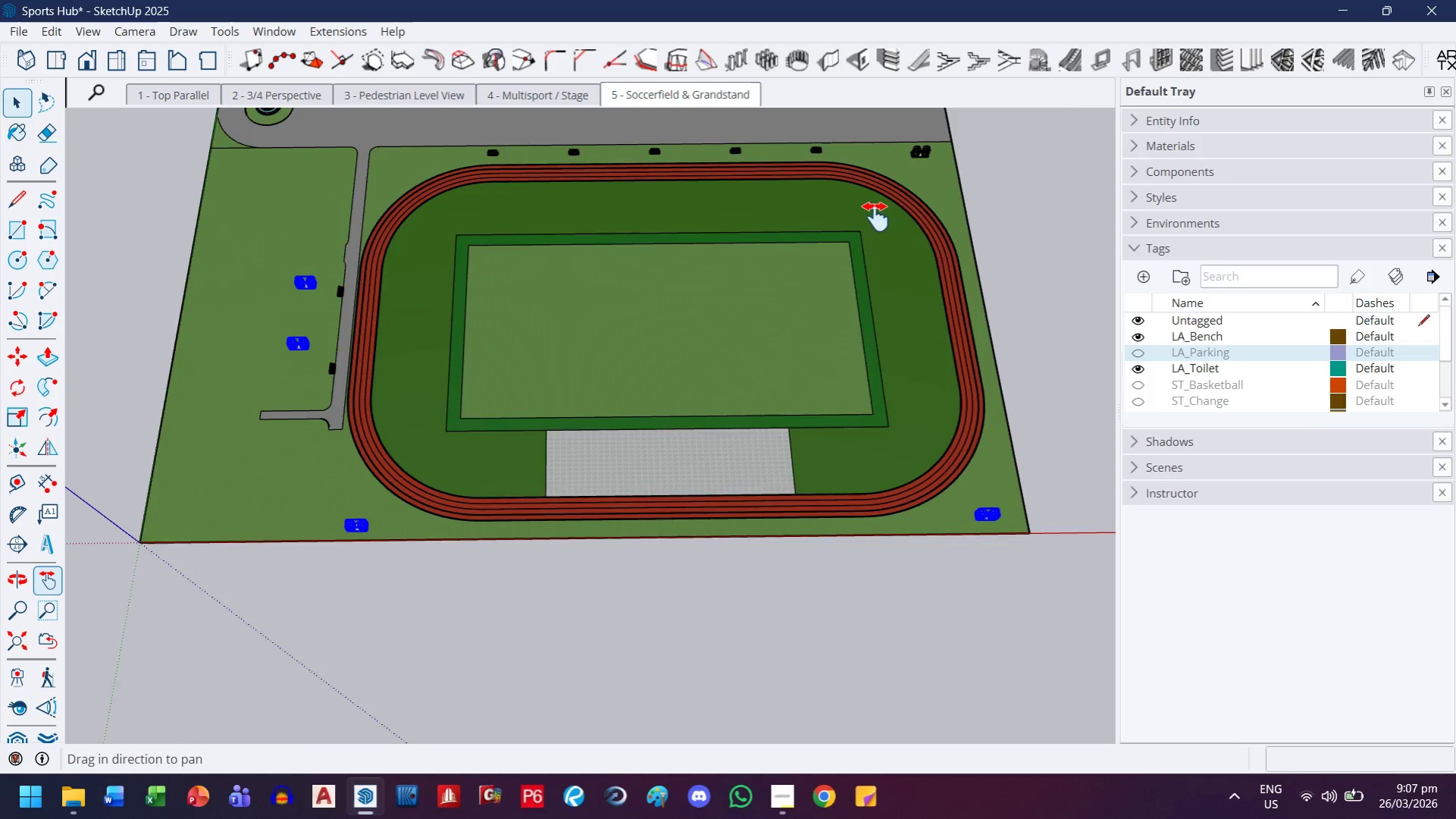 
left_click_drag(start_coordinate=[876, 214], to_coordinate=[781, 425])
 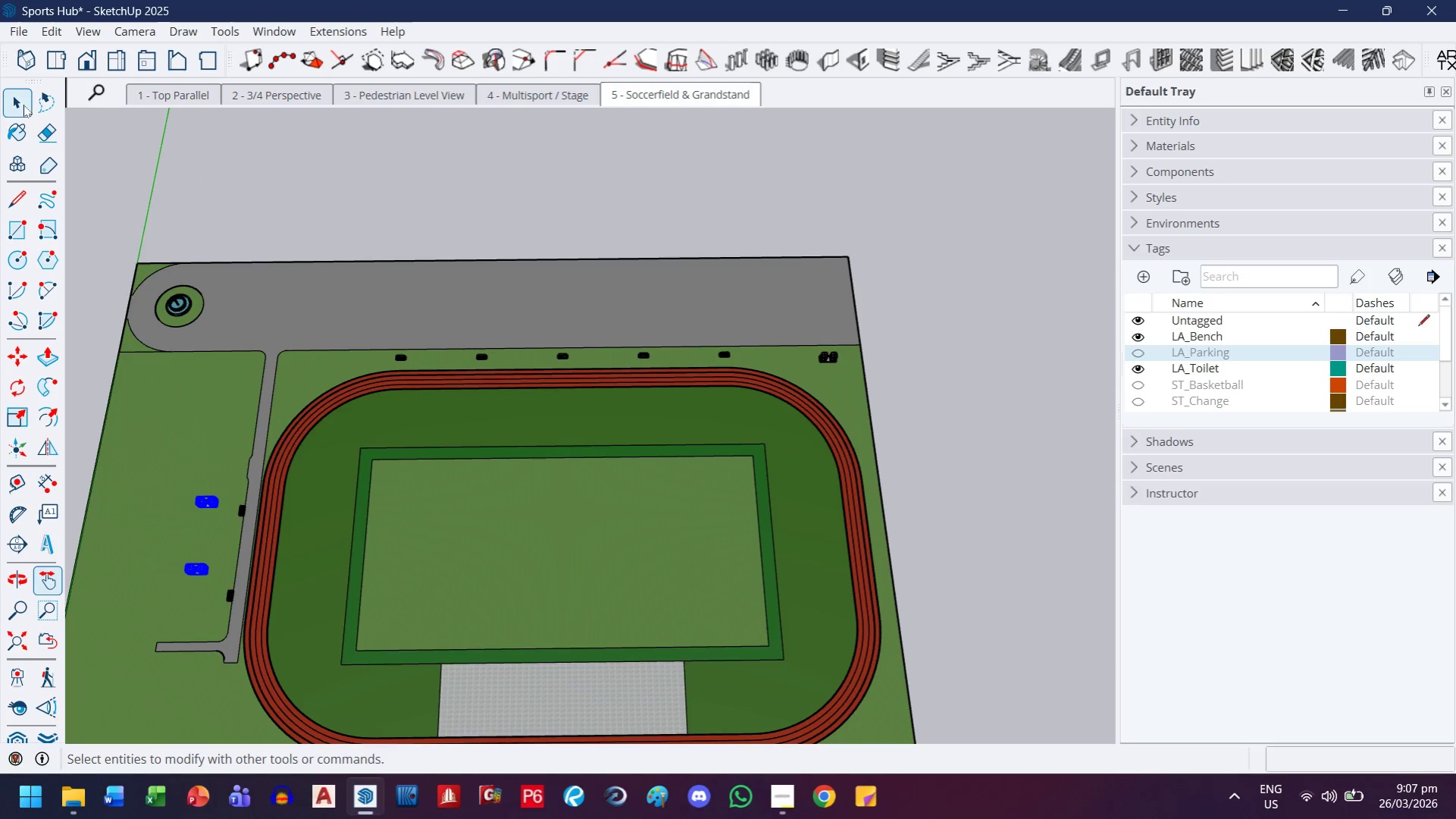 
left_click([14, 105])
 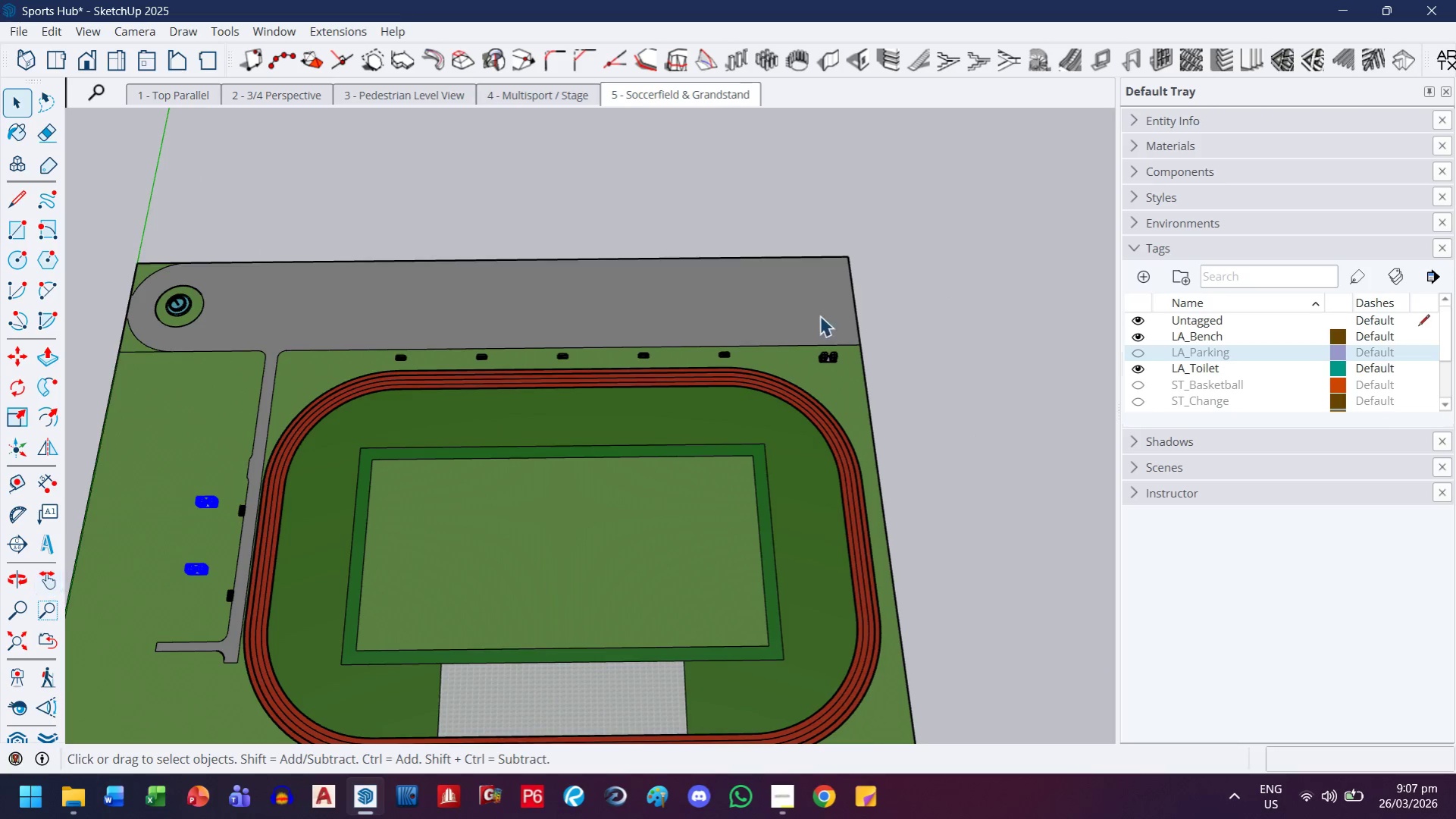 
hold_key(key=ControlLeft, duration=0.55)
left_click([817, 362])
 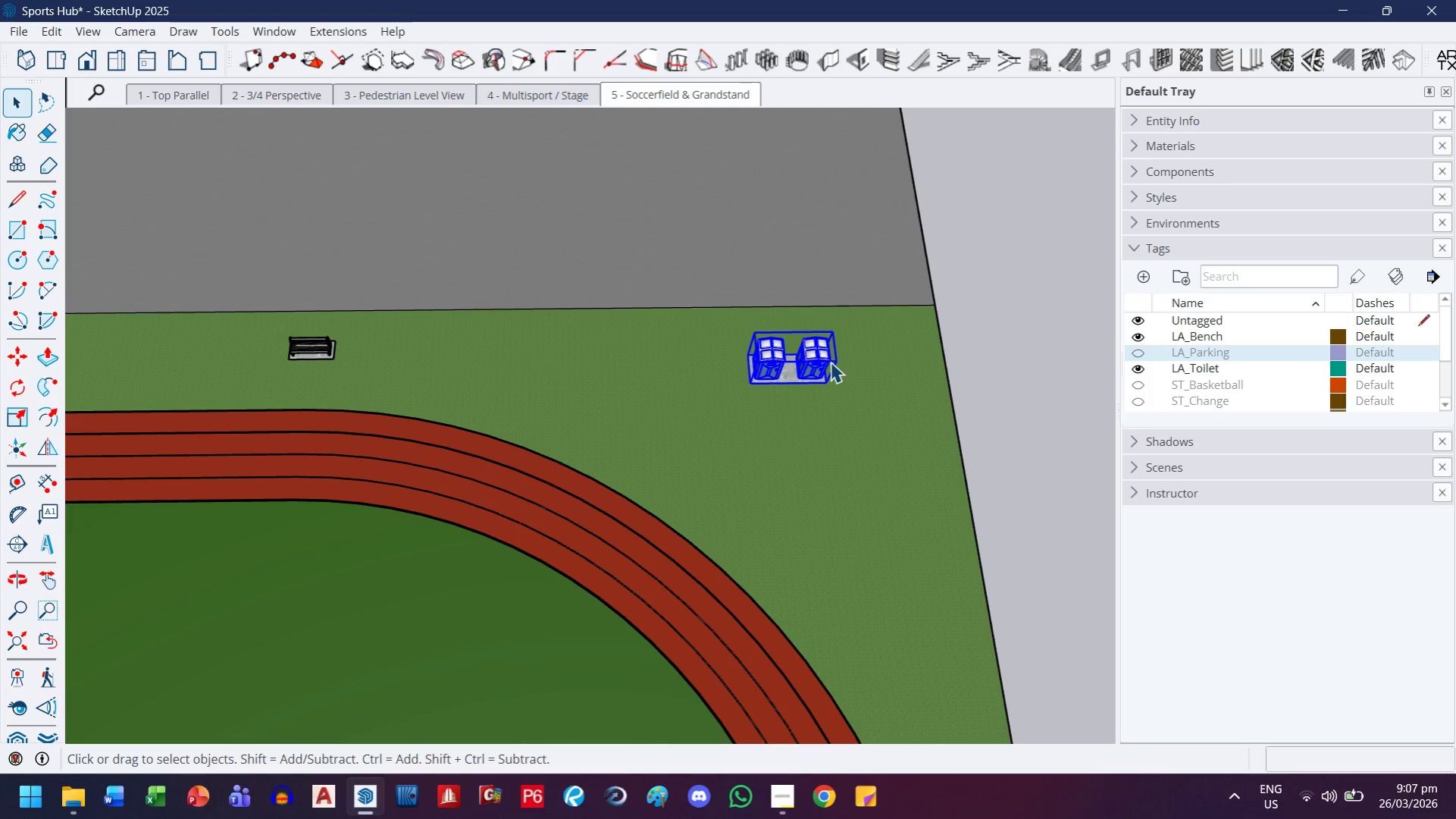 
scroll: coordinate [838, 389], scroll_direction: up, amount: 15.0
 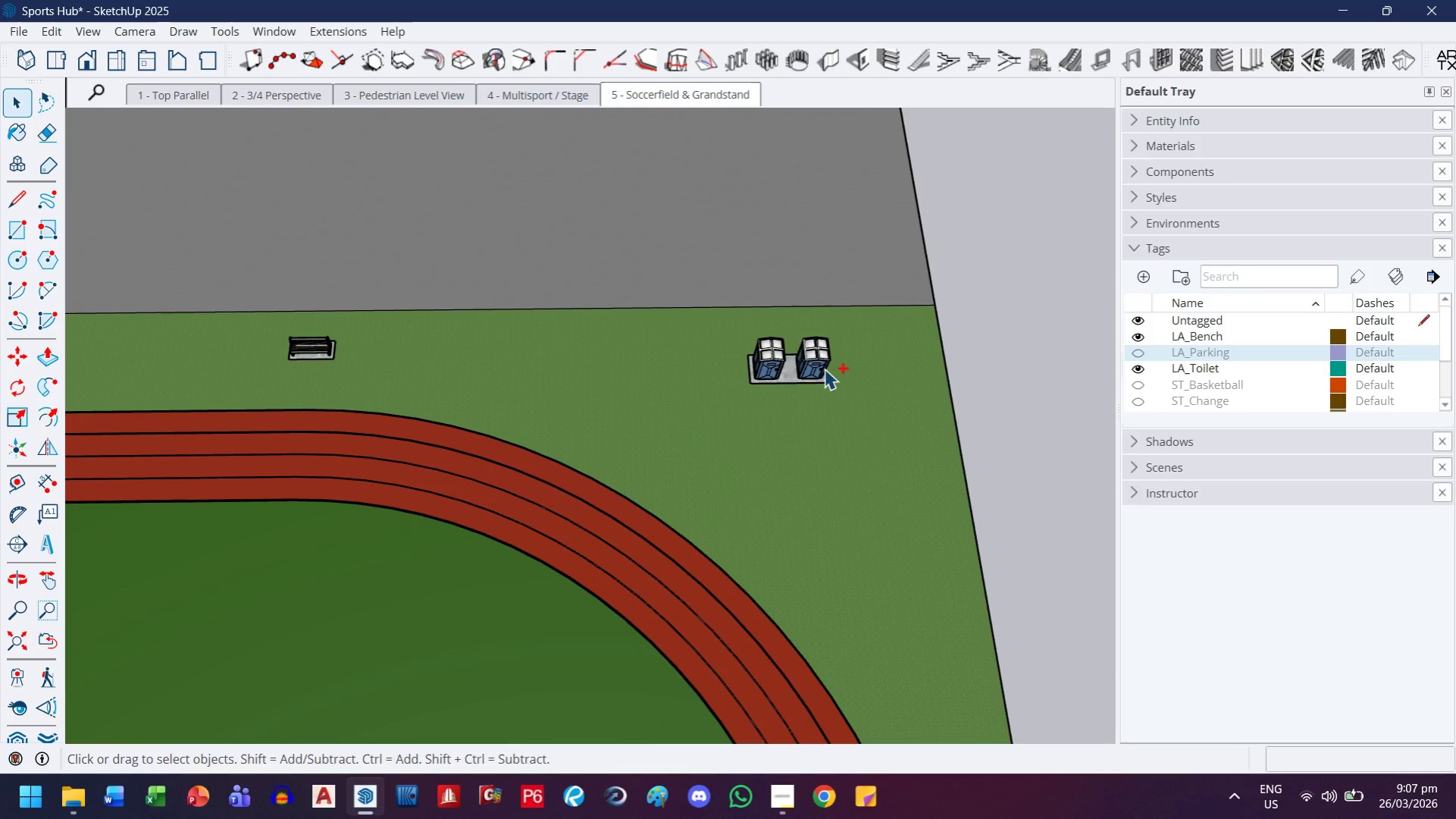 
wait(9.78)
 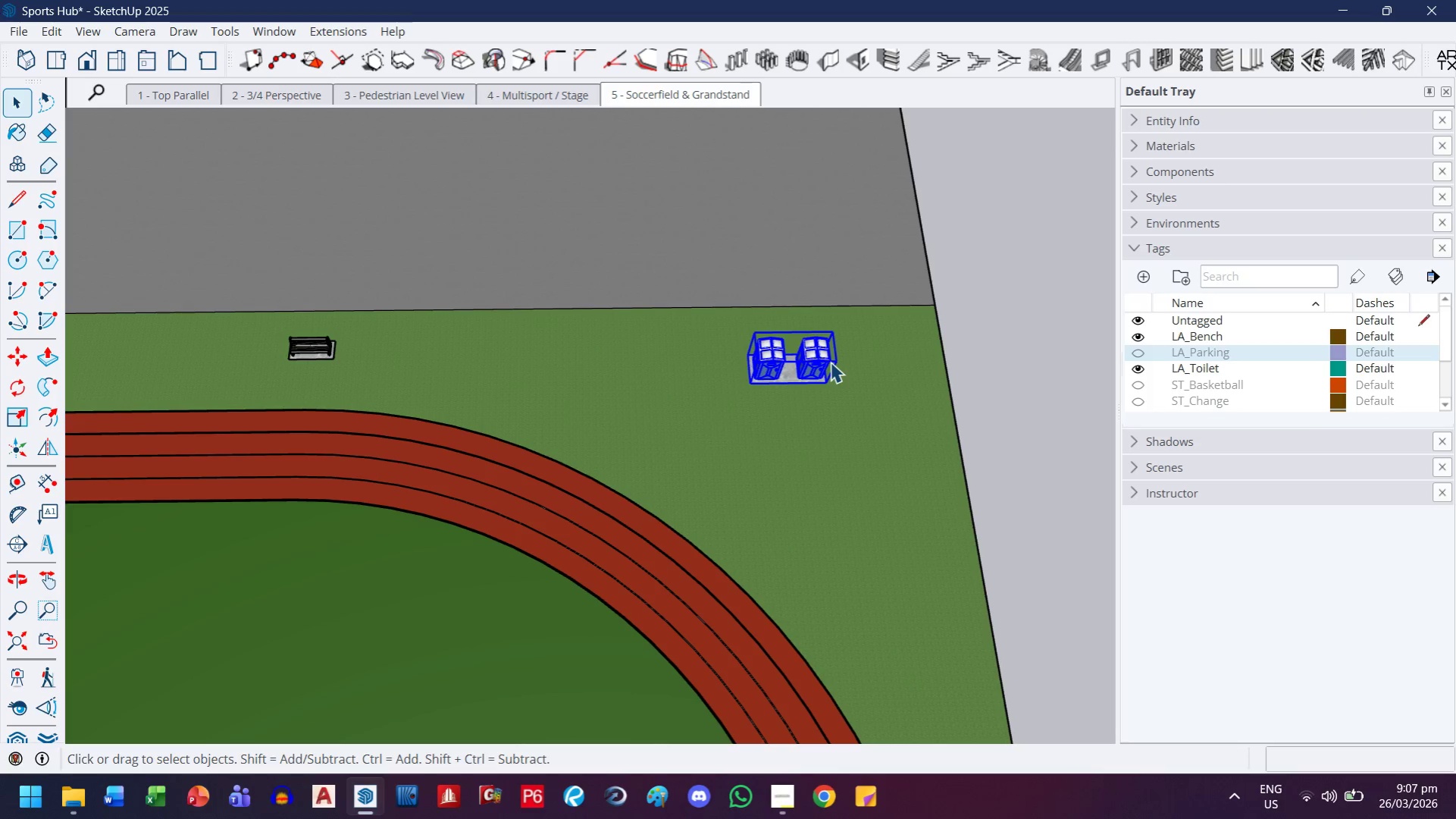 
left_click([1167, 118])
 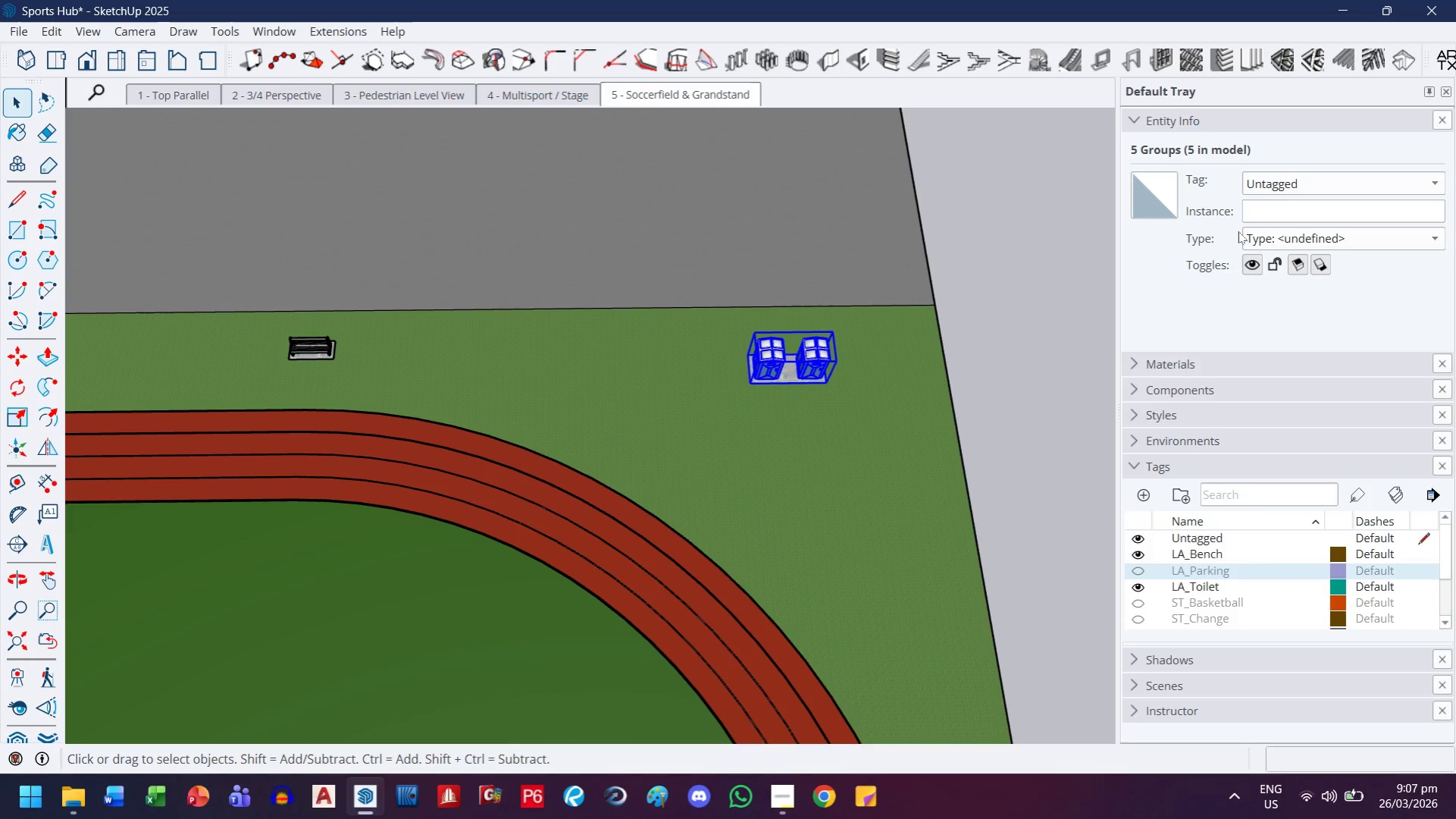 
left_click([1326, 187])
 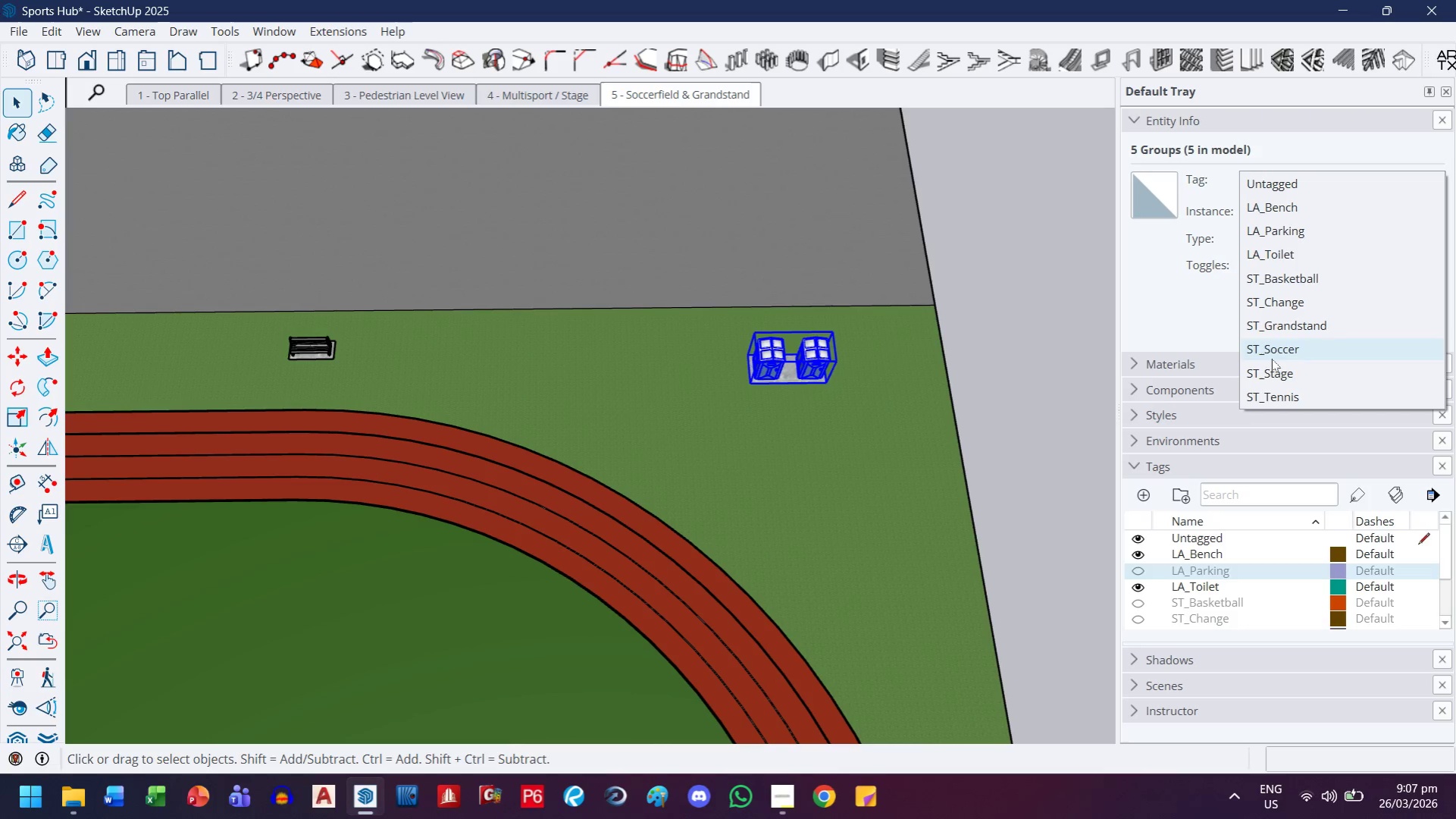 
scroll: coordinate [1380, 282], scroll_direction: down, amount: 4.0
 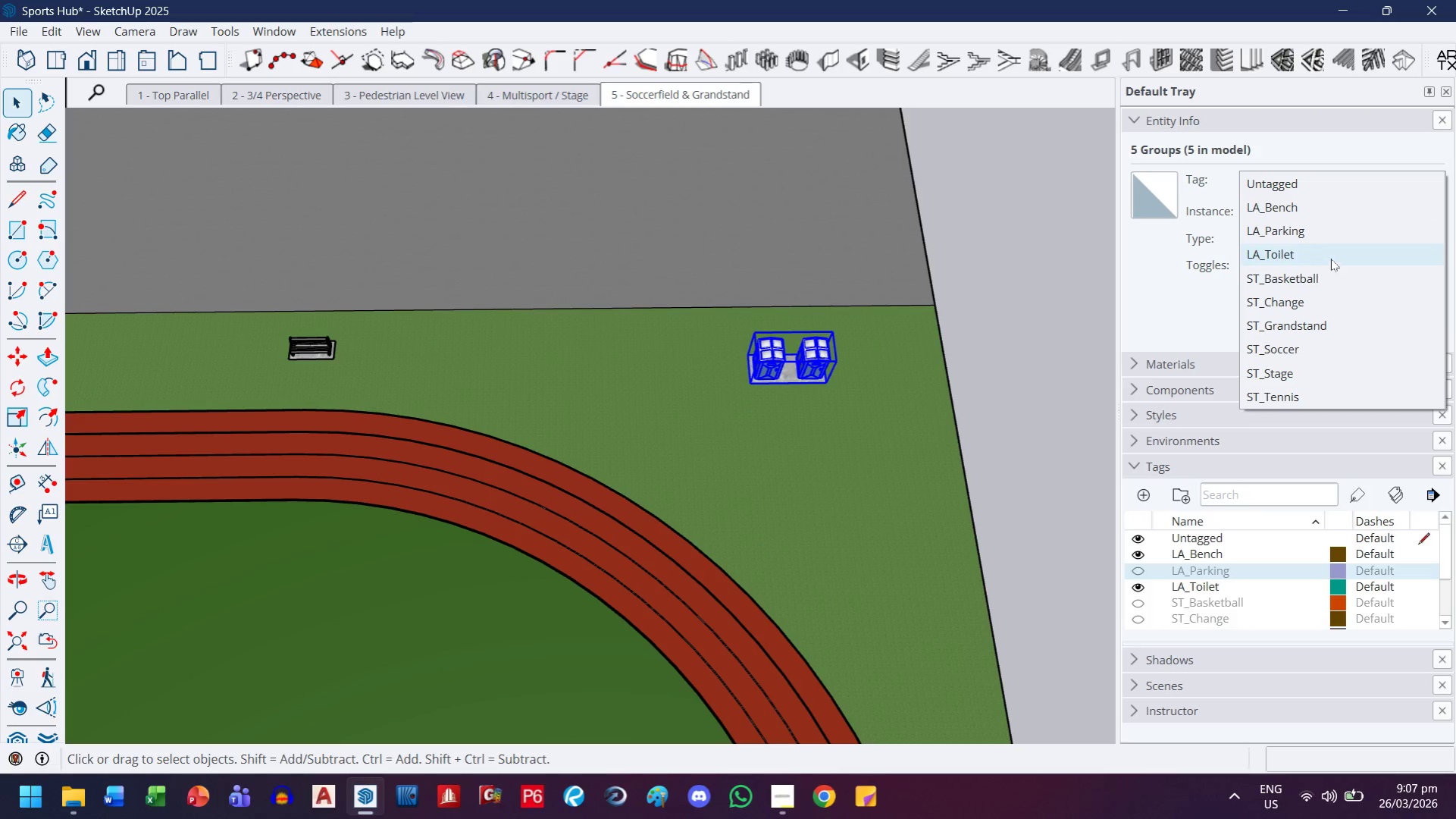 
left_click([1331, 253])
 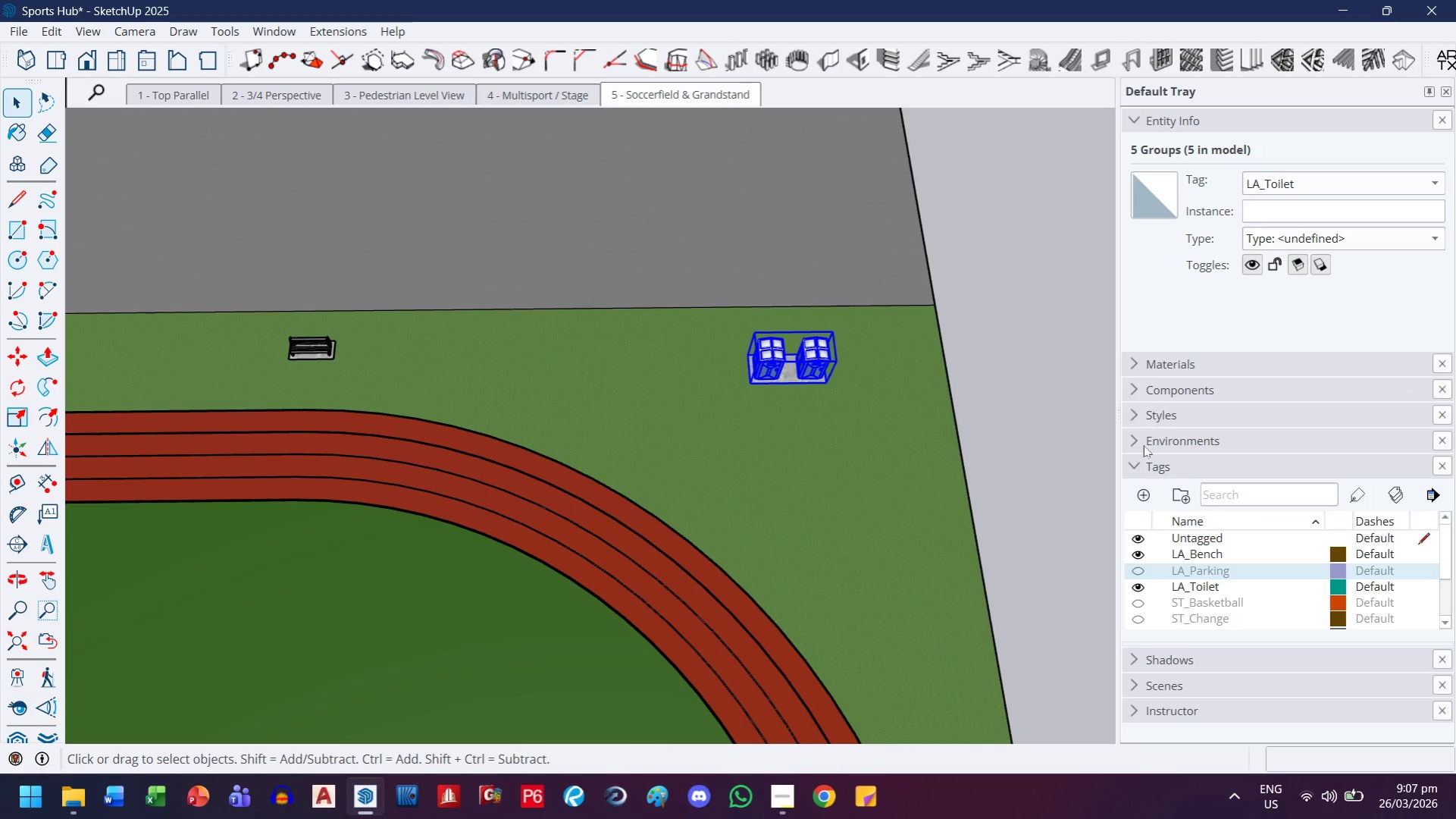 
left_click([669, 235])
 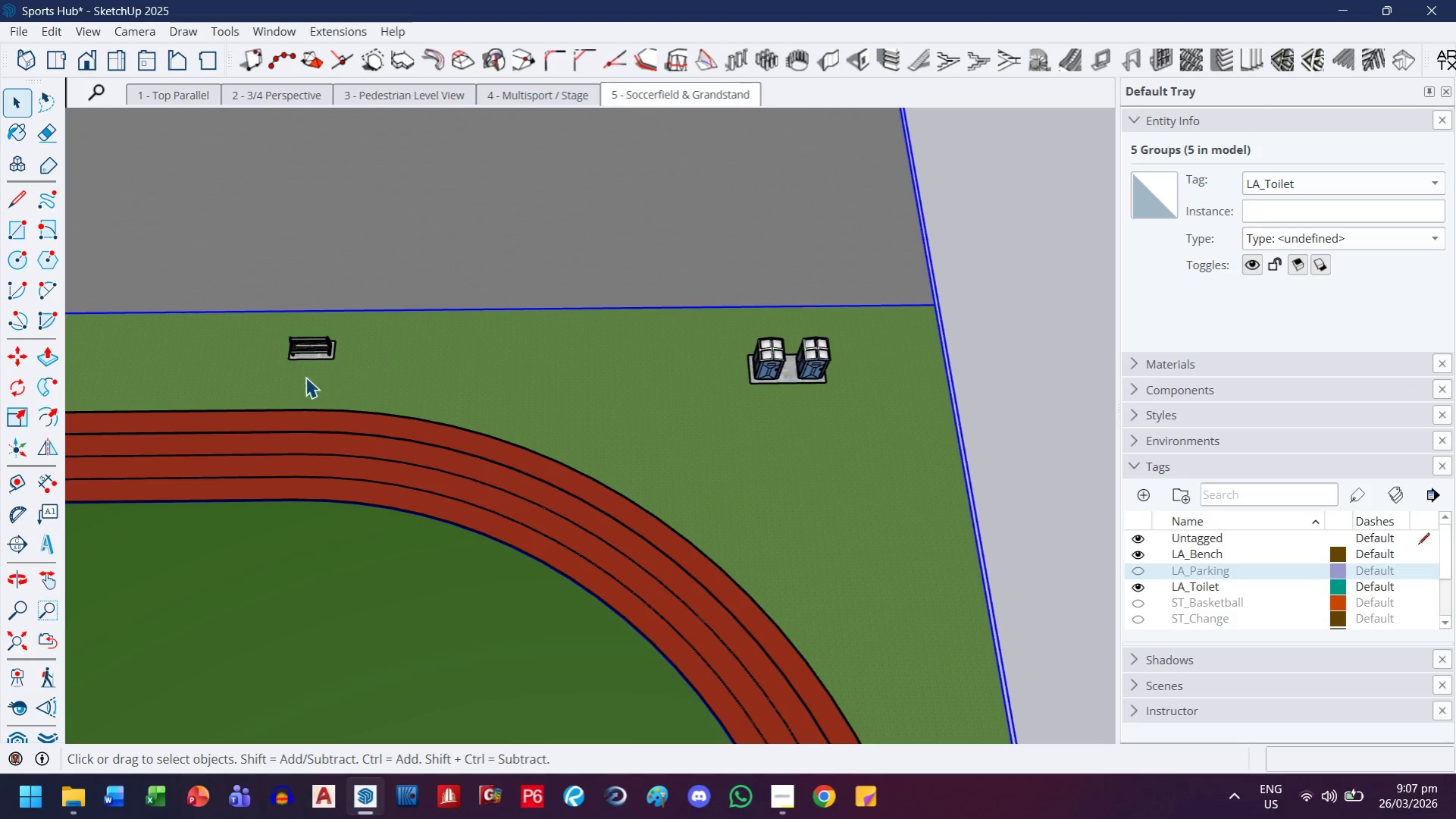 
left_click([305, 358])
 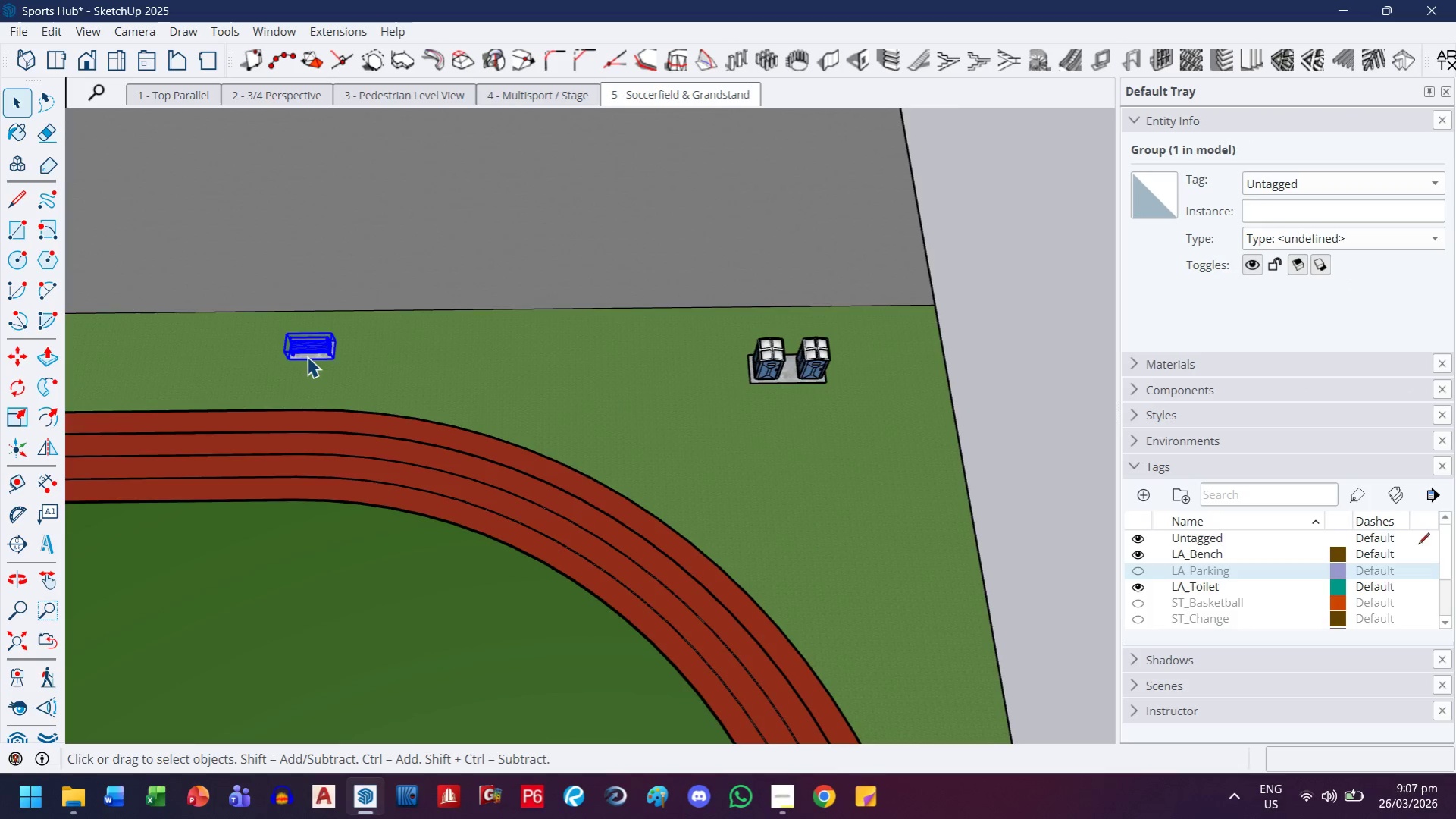 
key(H)
 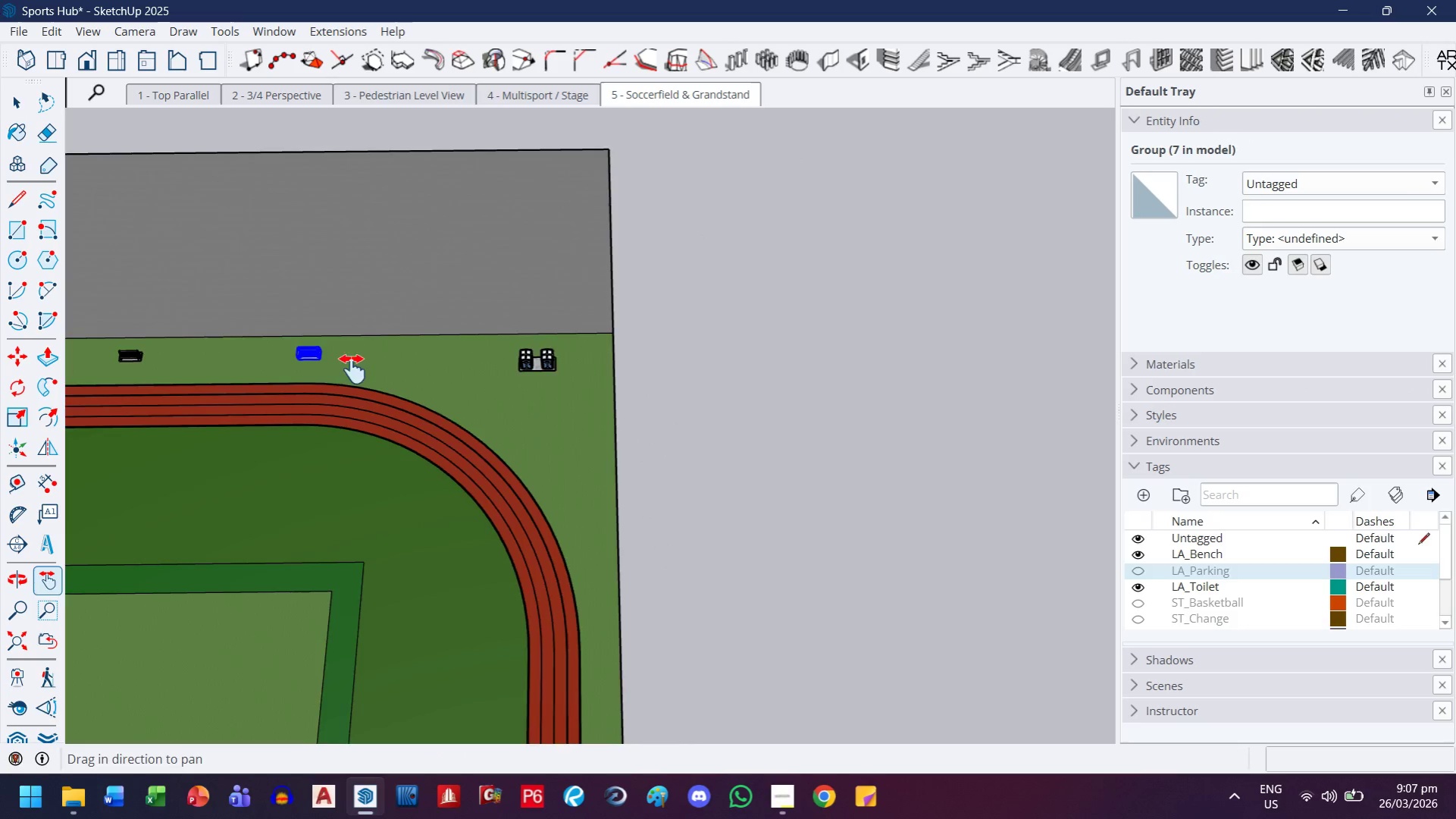 
left_click_drag(start_coordinate=[302, 383], to_coordinate=[832, 332])
 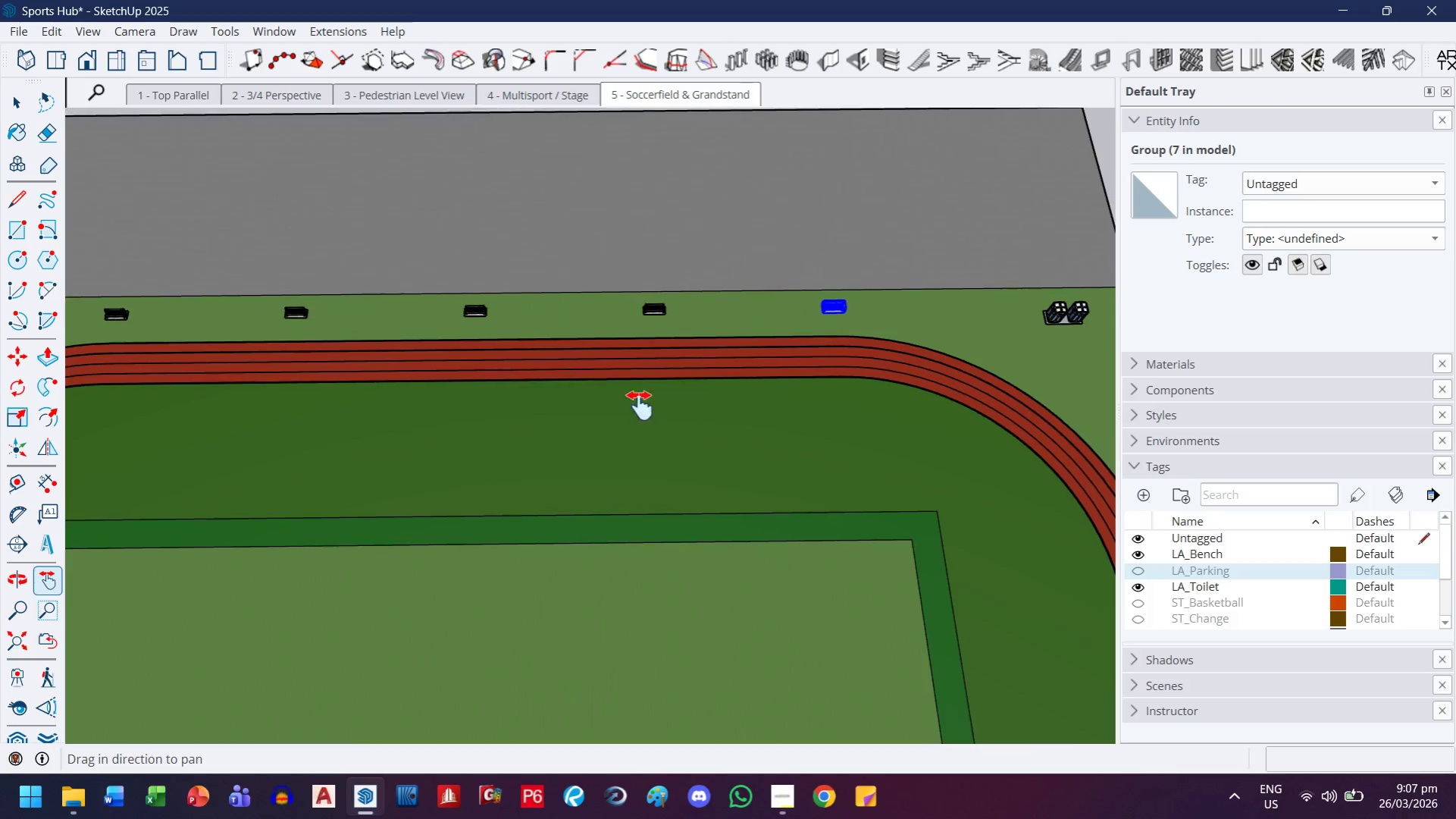 
scroll: coordinate [305, 363], scroll_direction: down, amount: 8.0
 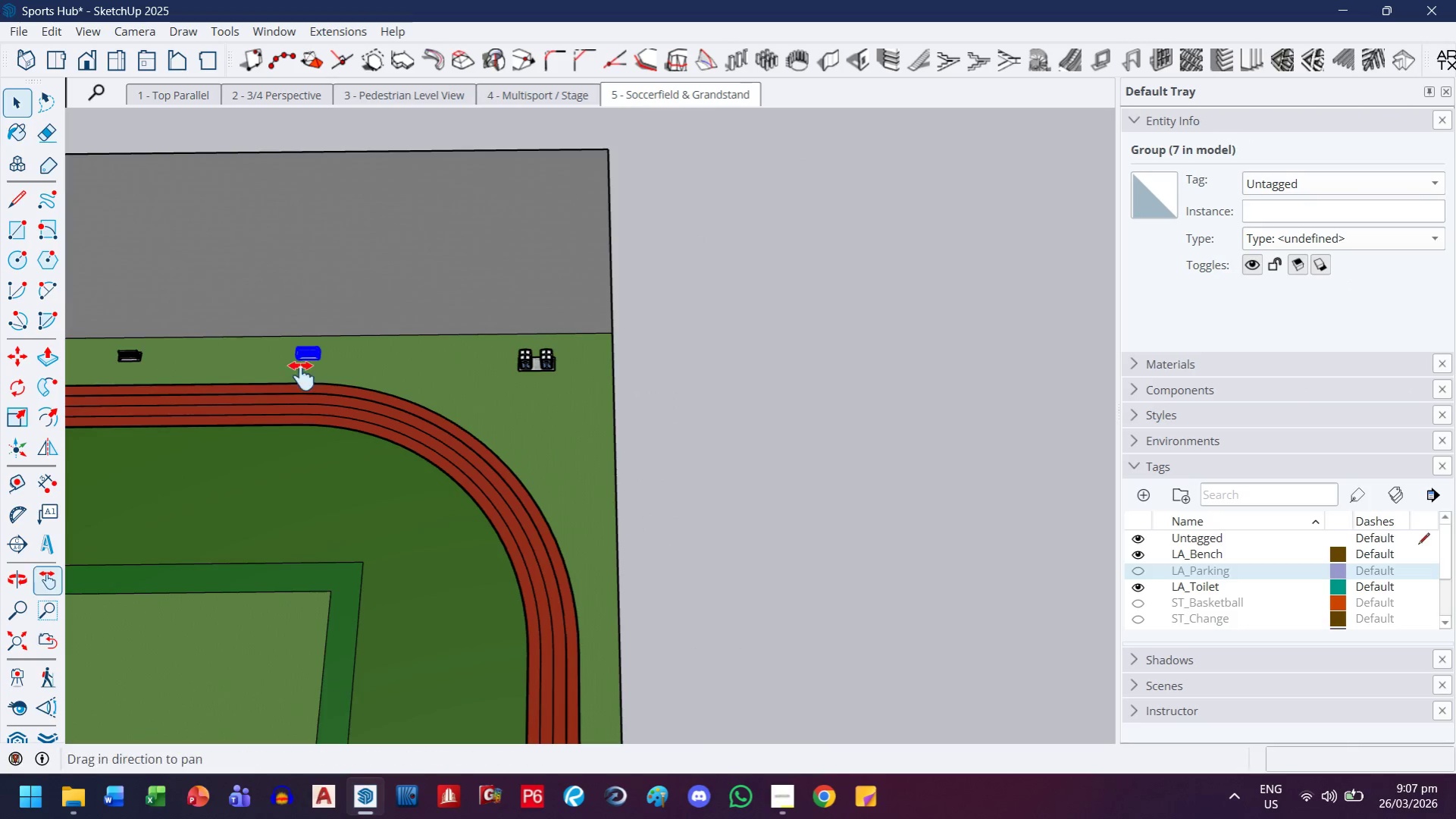 
left_click_drag(start_coordinate=[619, 384], to_coordinate=[693, 422])
 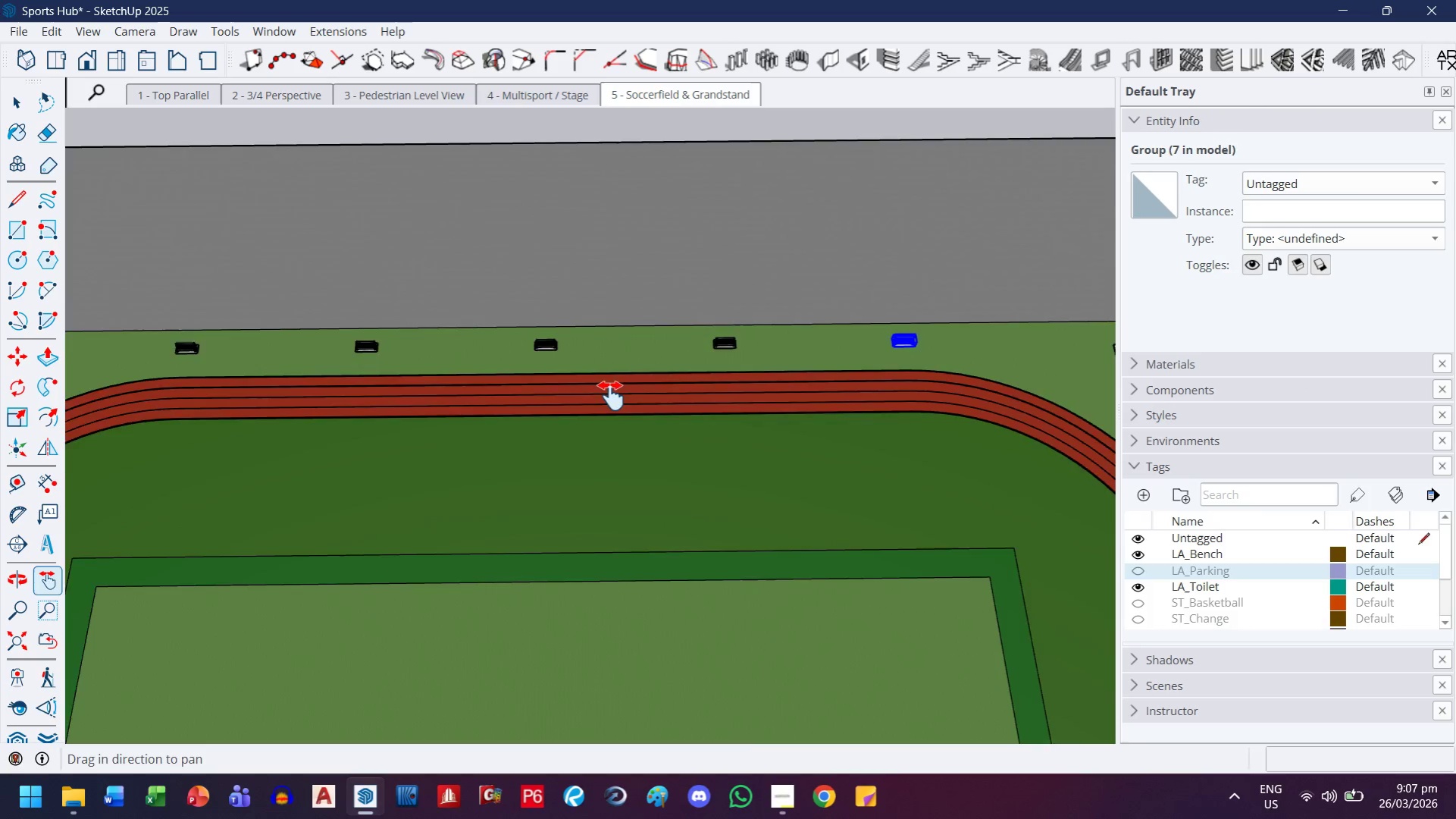 
scroll: coordinate [610, 396], scroll_direction: down, amount: 4.0
 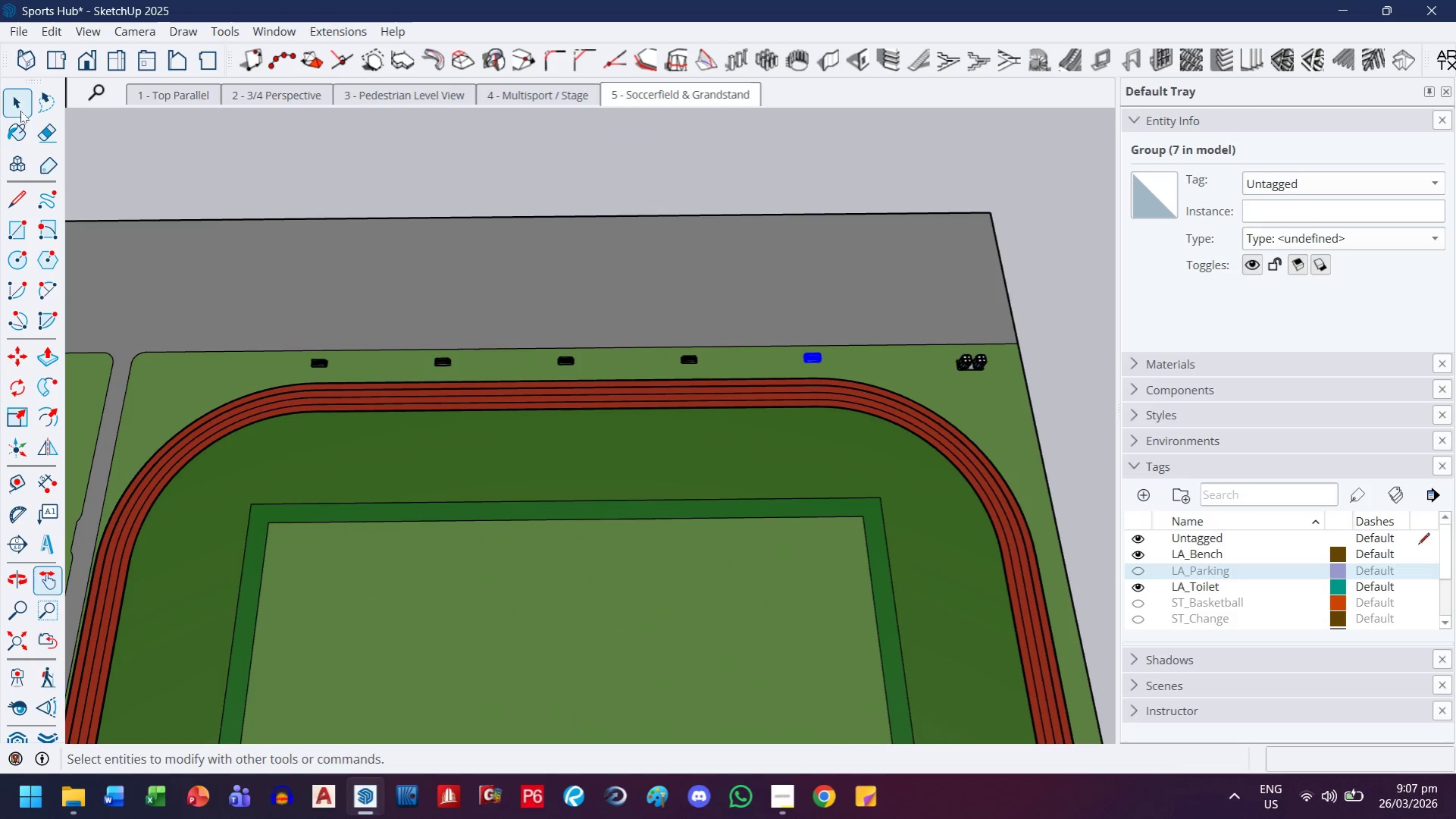 
left_click([17, 98])
 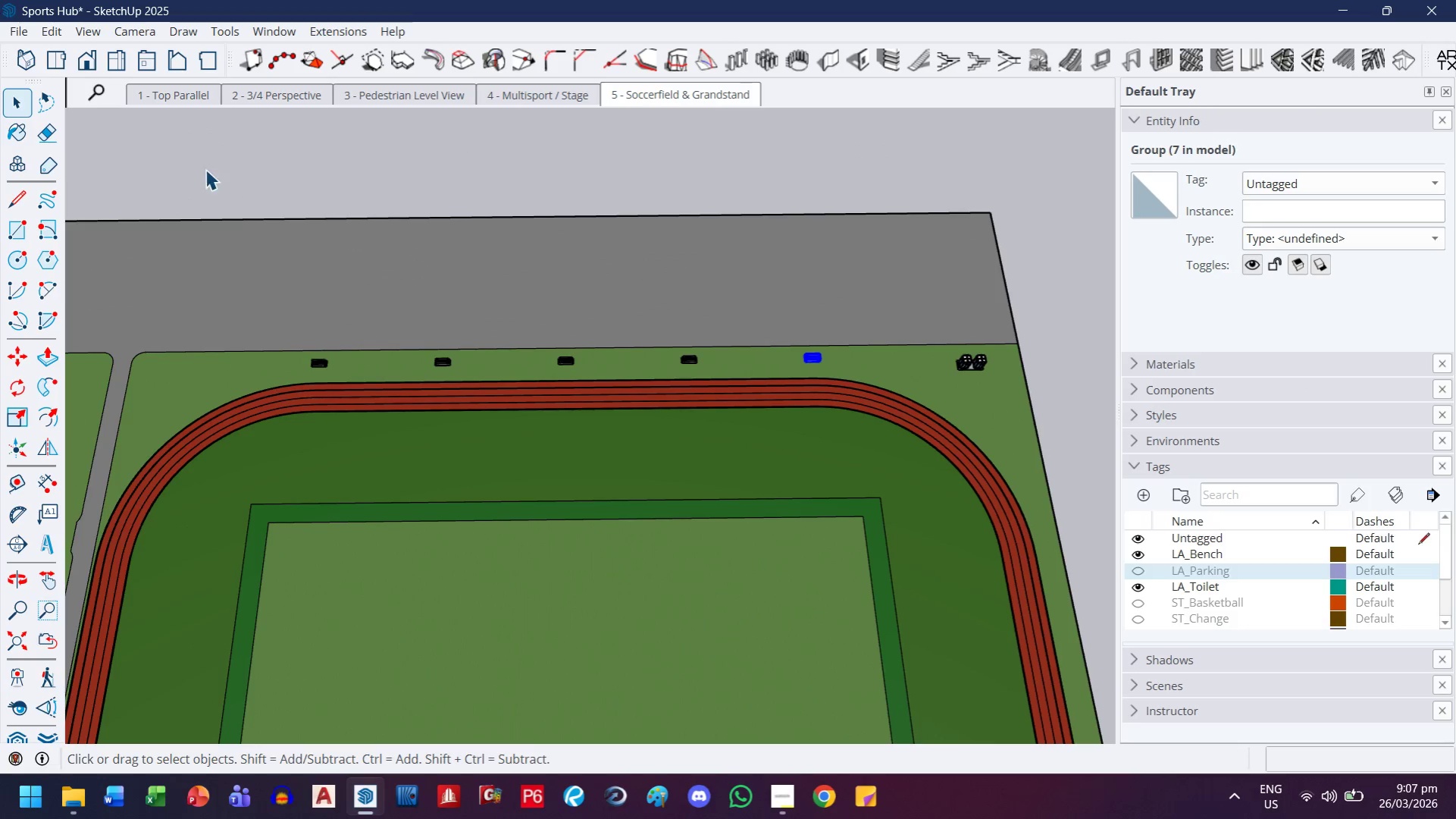 
left_click_drag(start_coordinate=[205, 168], to_coordinate=[863, 377])
 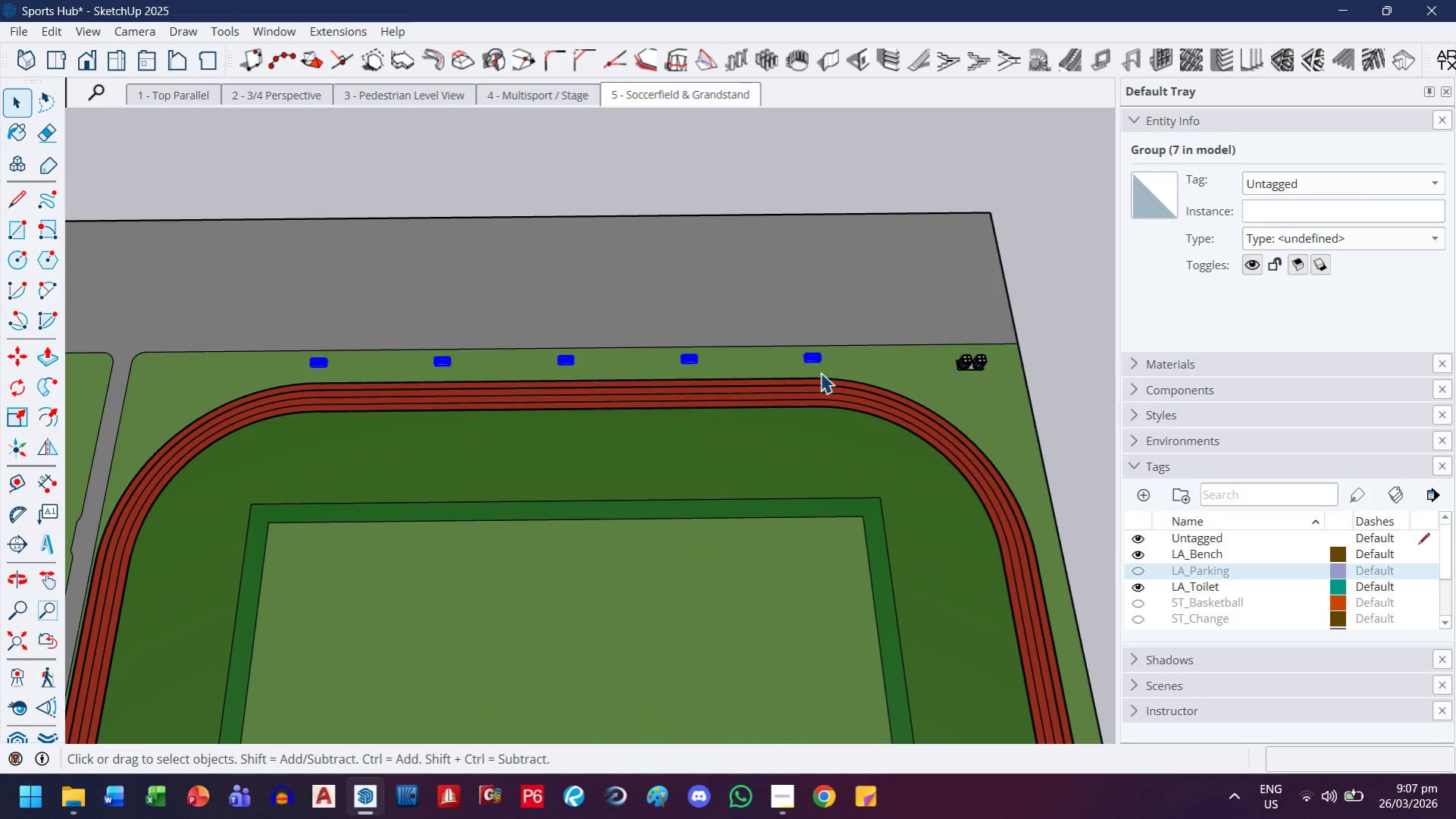 
key(H)
 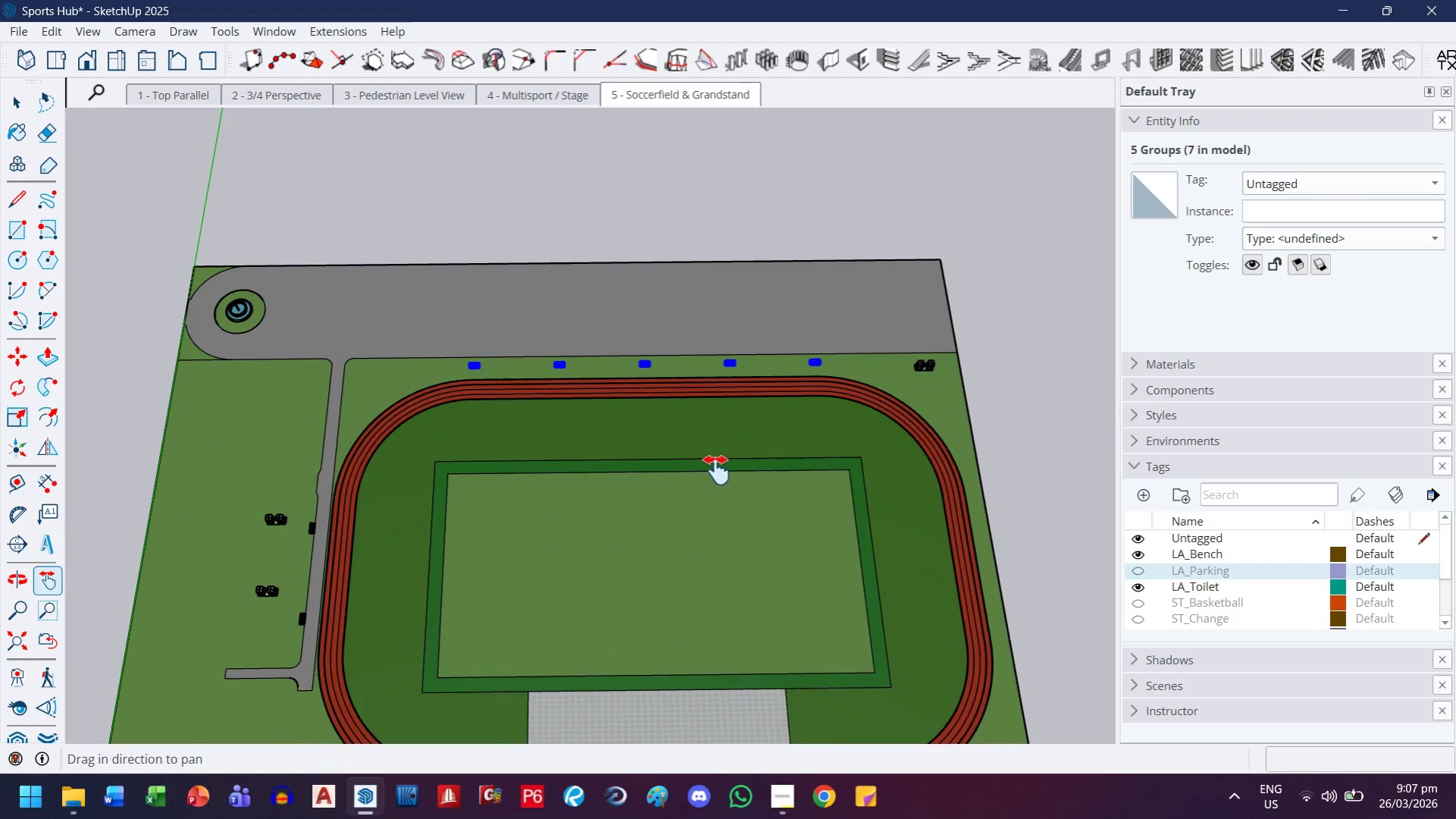 
left_click_drag(start_coordinate=[716, 470], to_coordinate=[816, 245])
 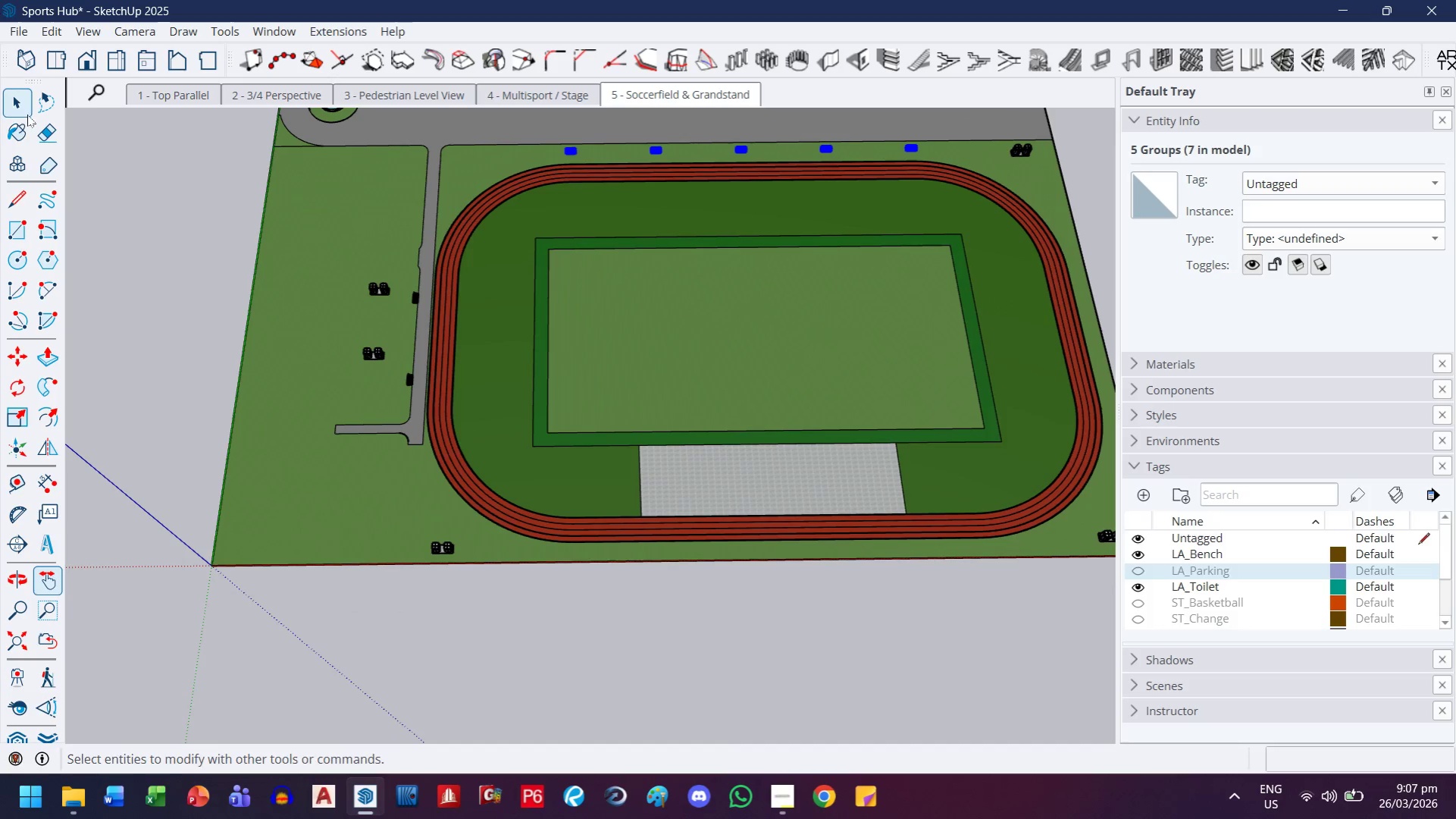 
scroll: coordinate [820, 372], scroll_direction: down, amount: 4.0
 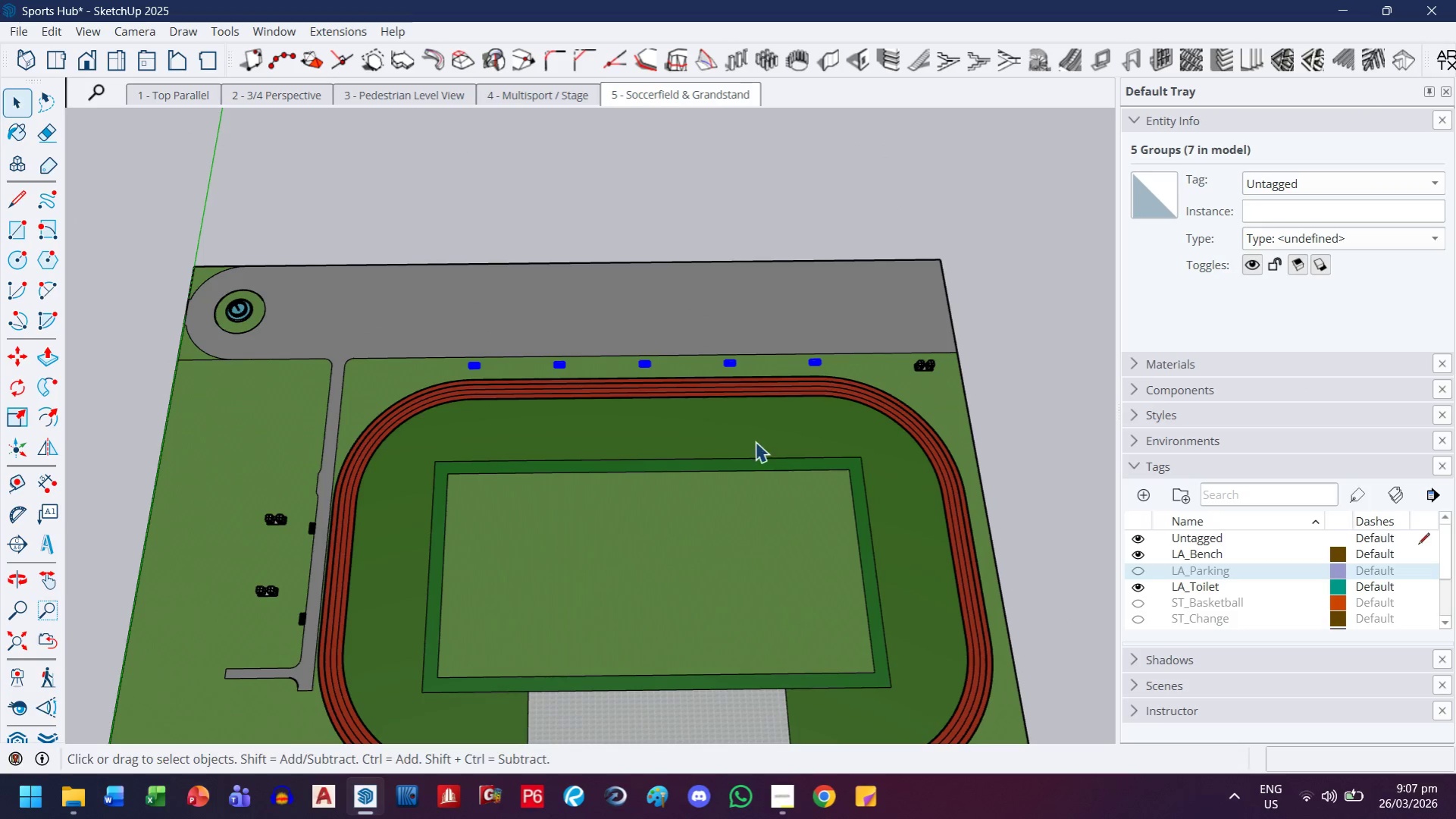 
left_click([8, 118])
 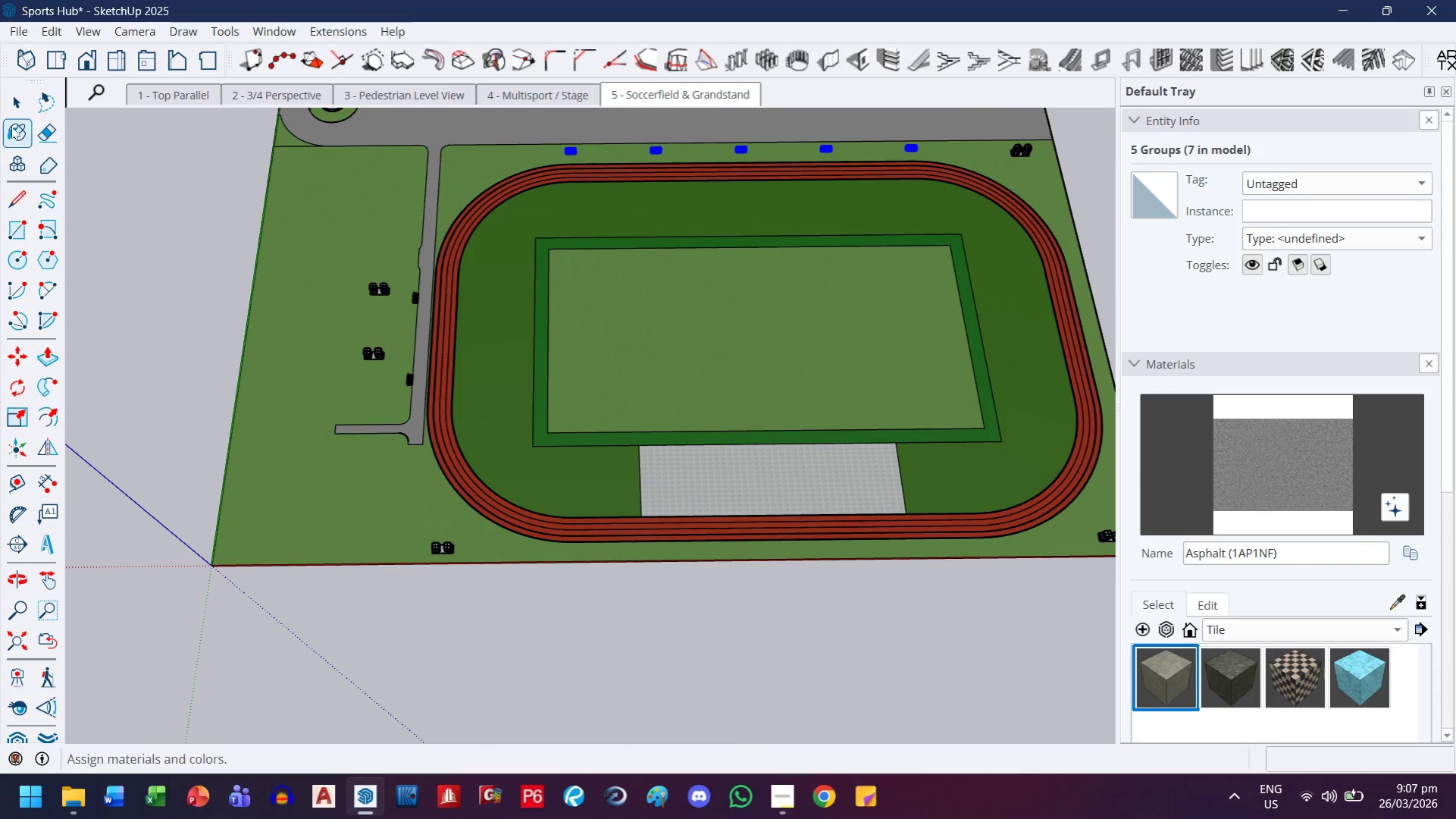 
left_click([23, 103])
 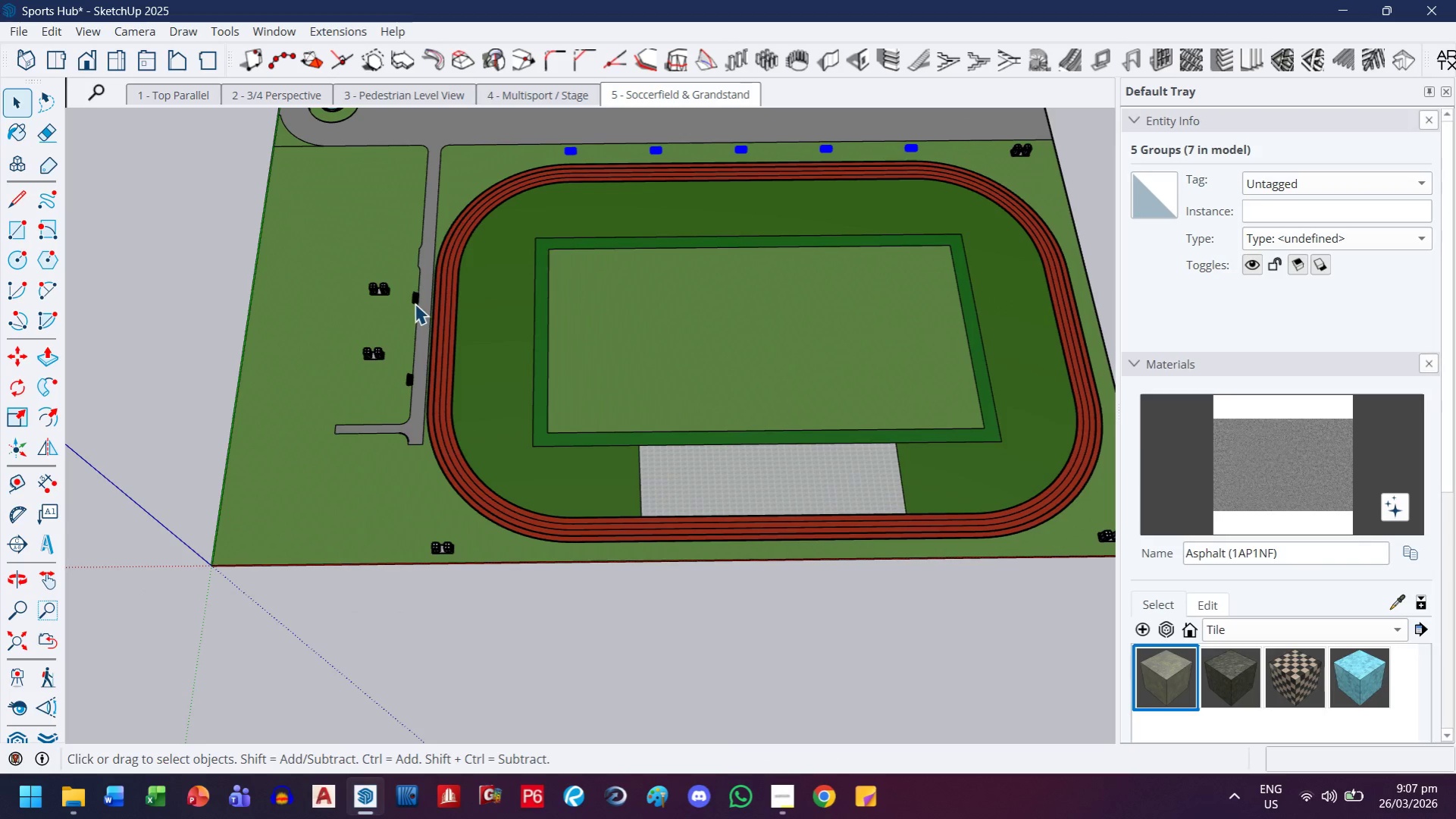 
left_click([416, 303])
 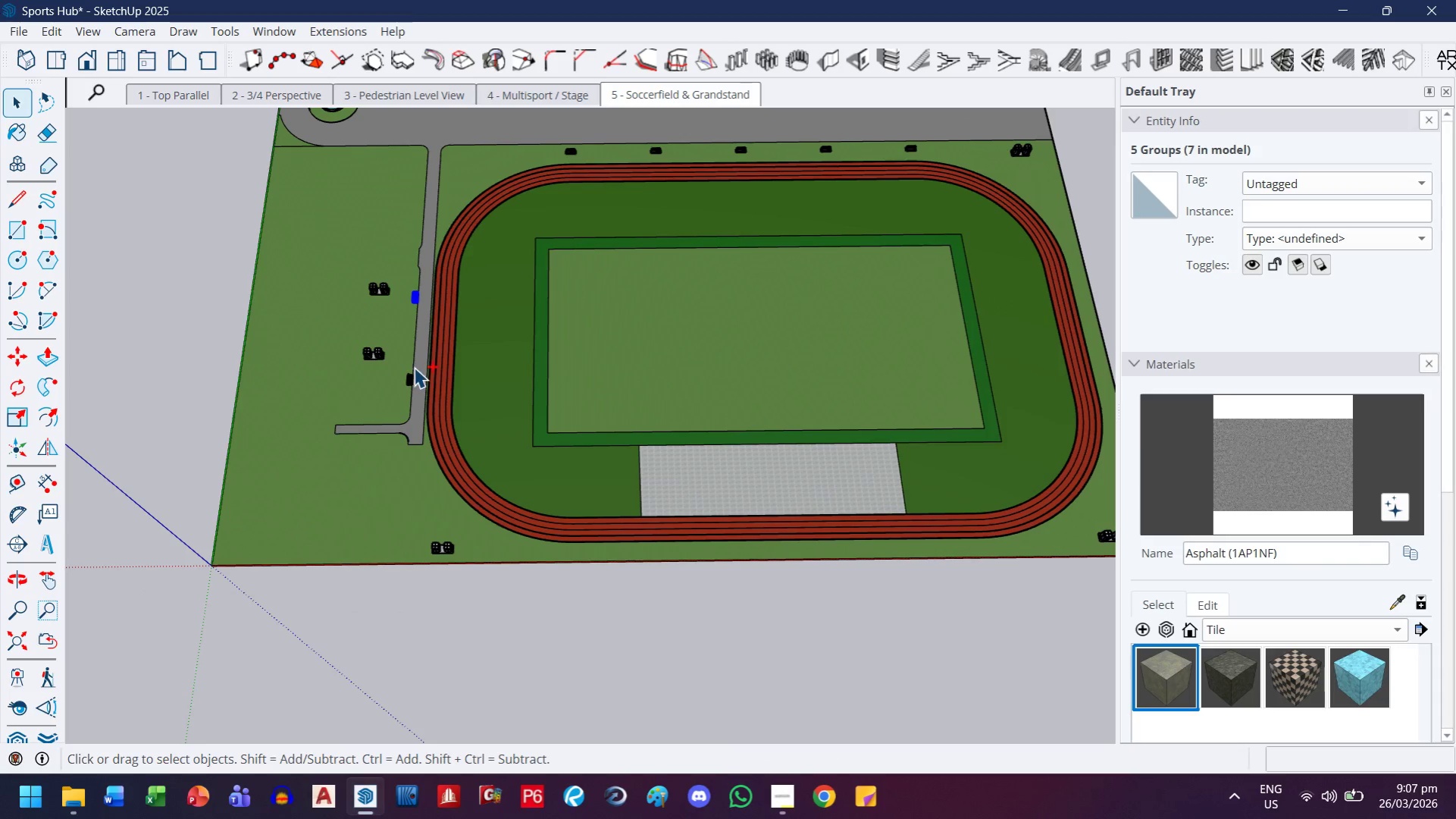 
hold_key(key=ControlLeft, duration=1.5)
left_click([409, 380])
 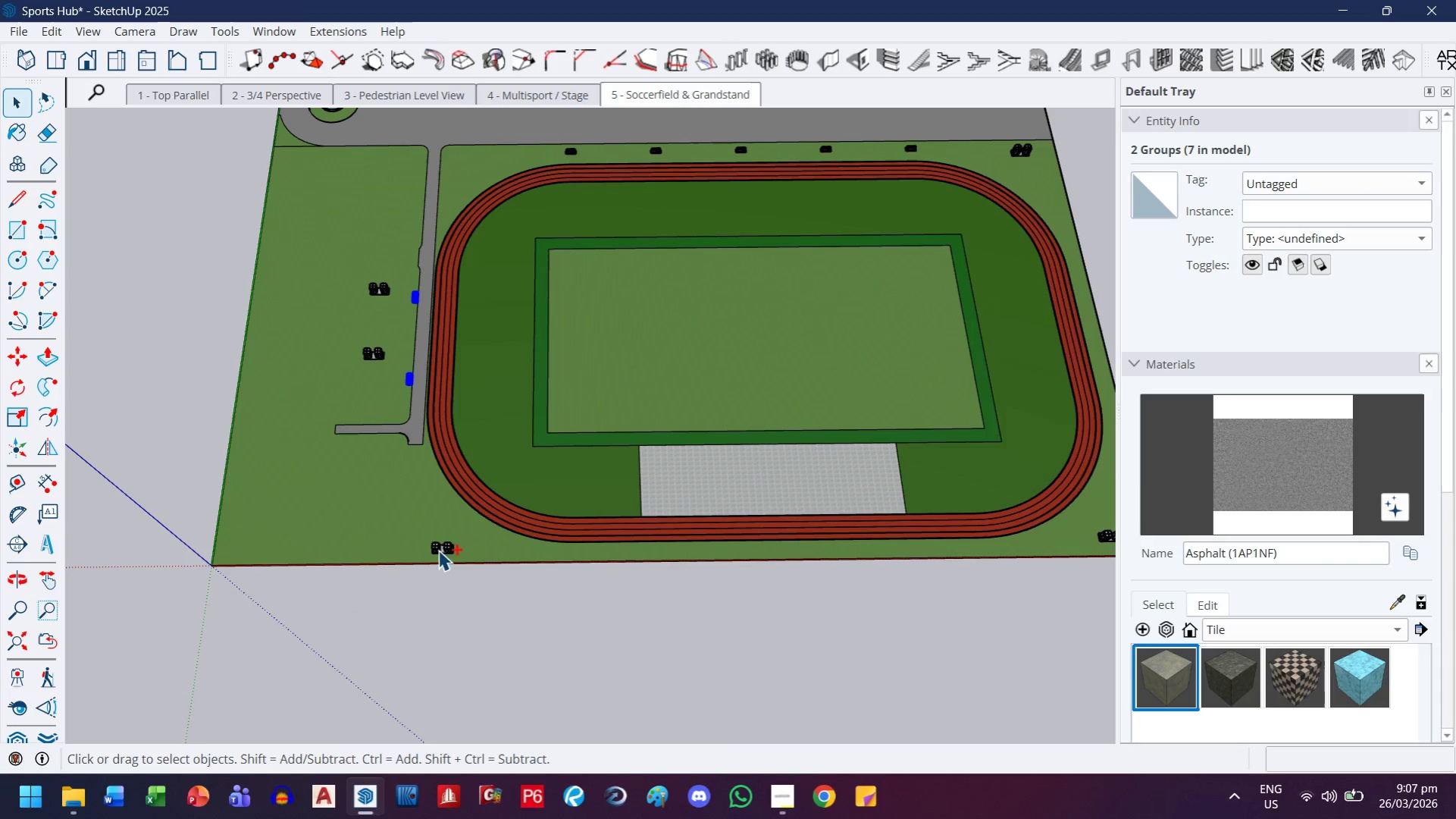 
key(Control+ControlLeft)
 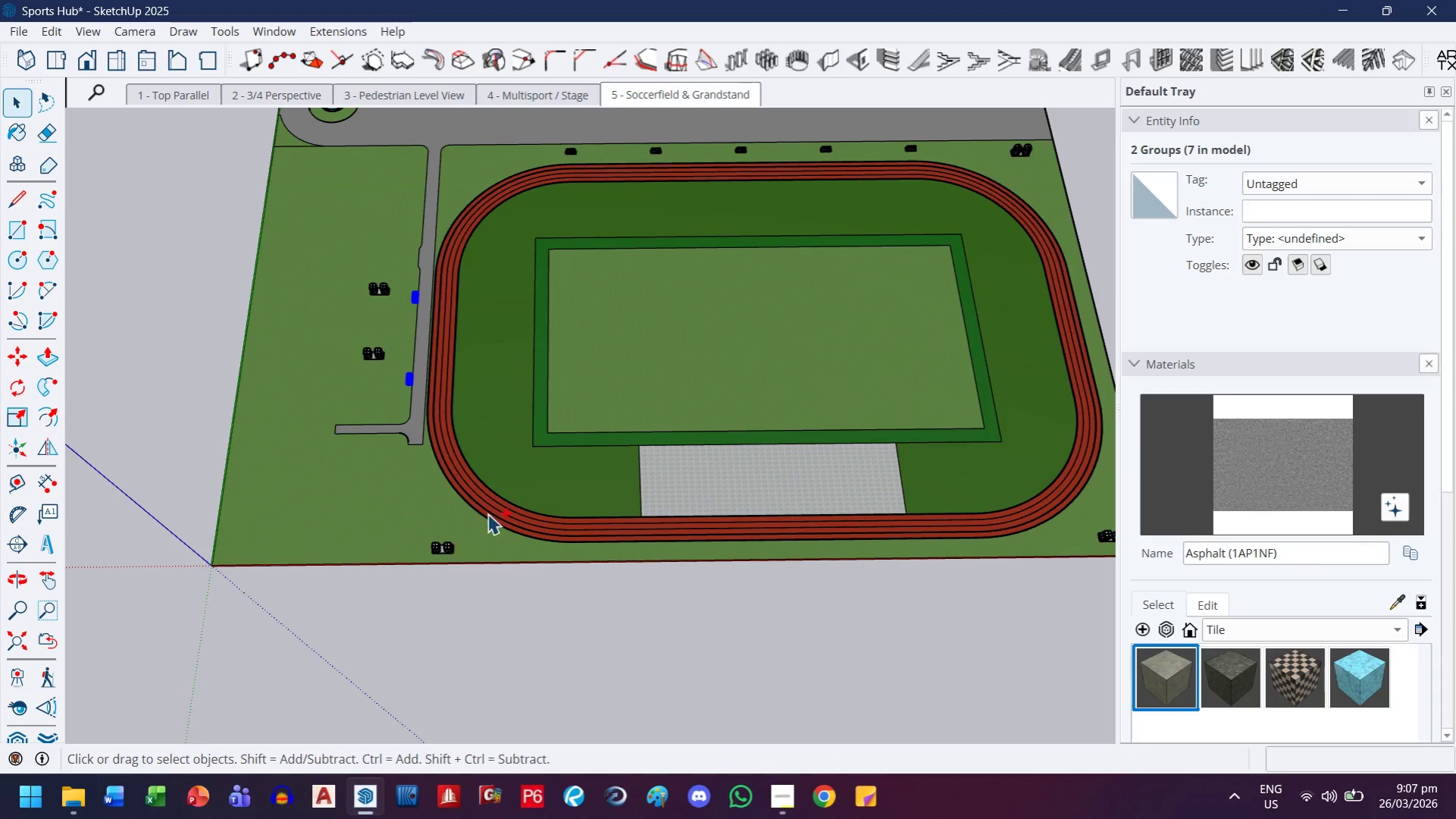 
key(Control+ControlLeft)
 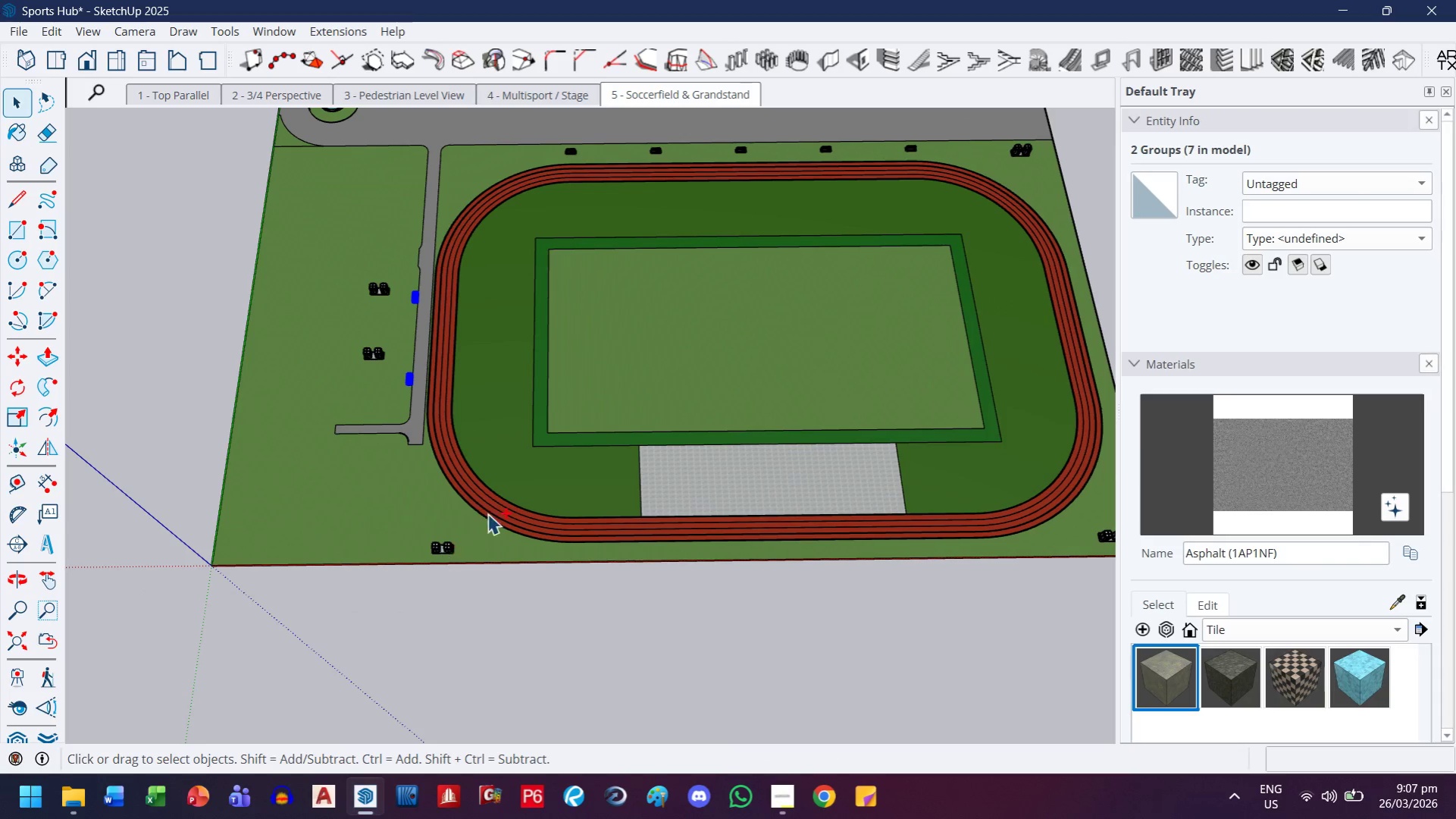 
key(Control+ControlLeft)
 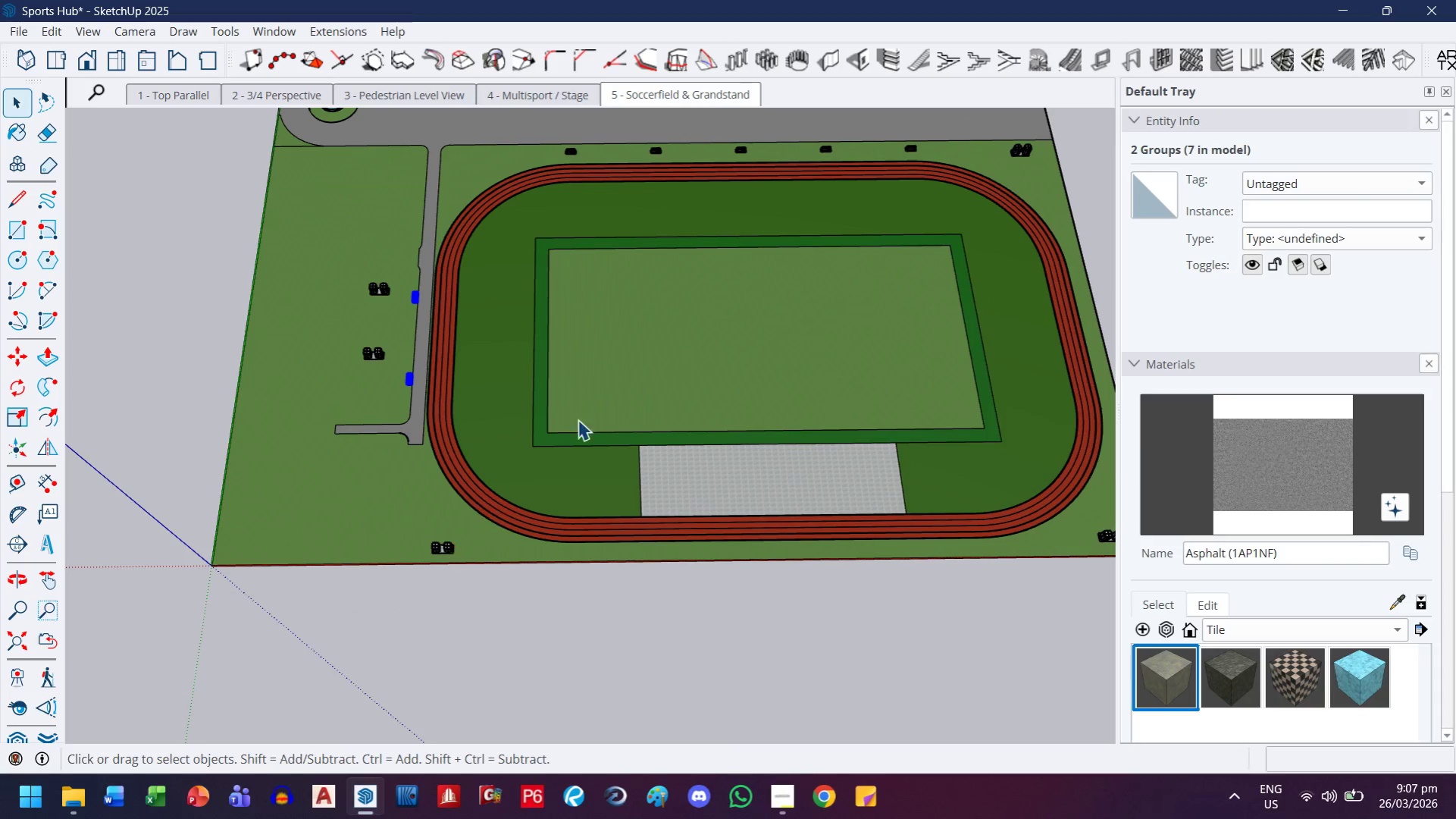 
key(Control+ControlLeft)
 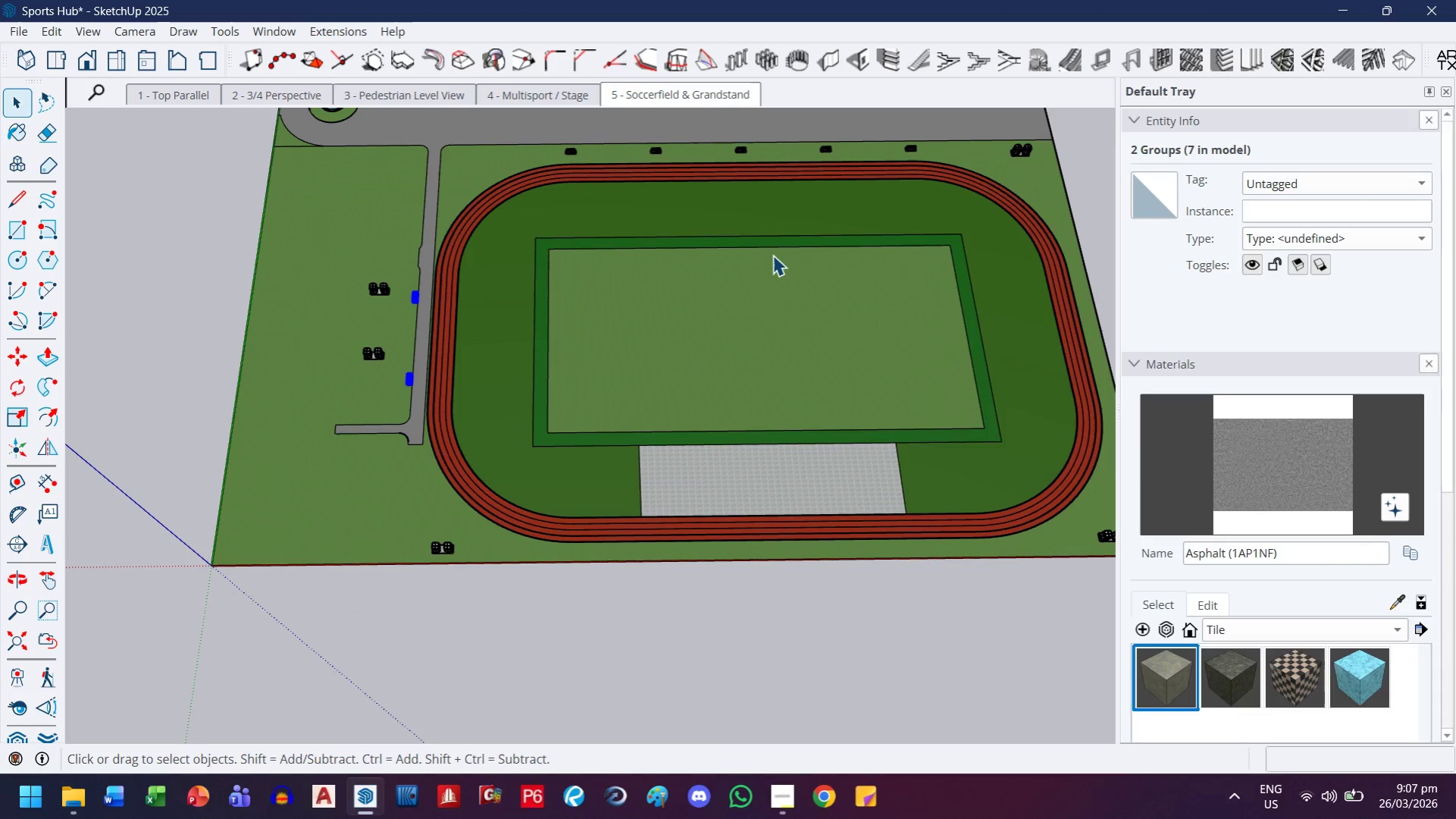 
key(H)
 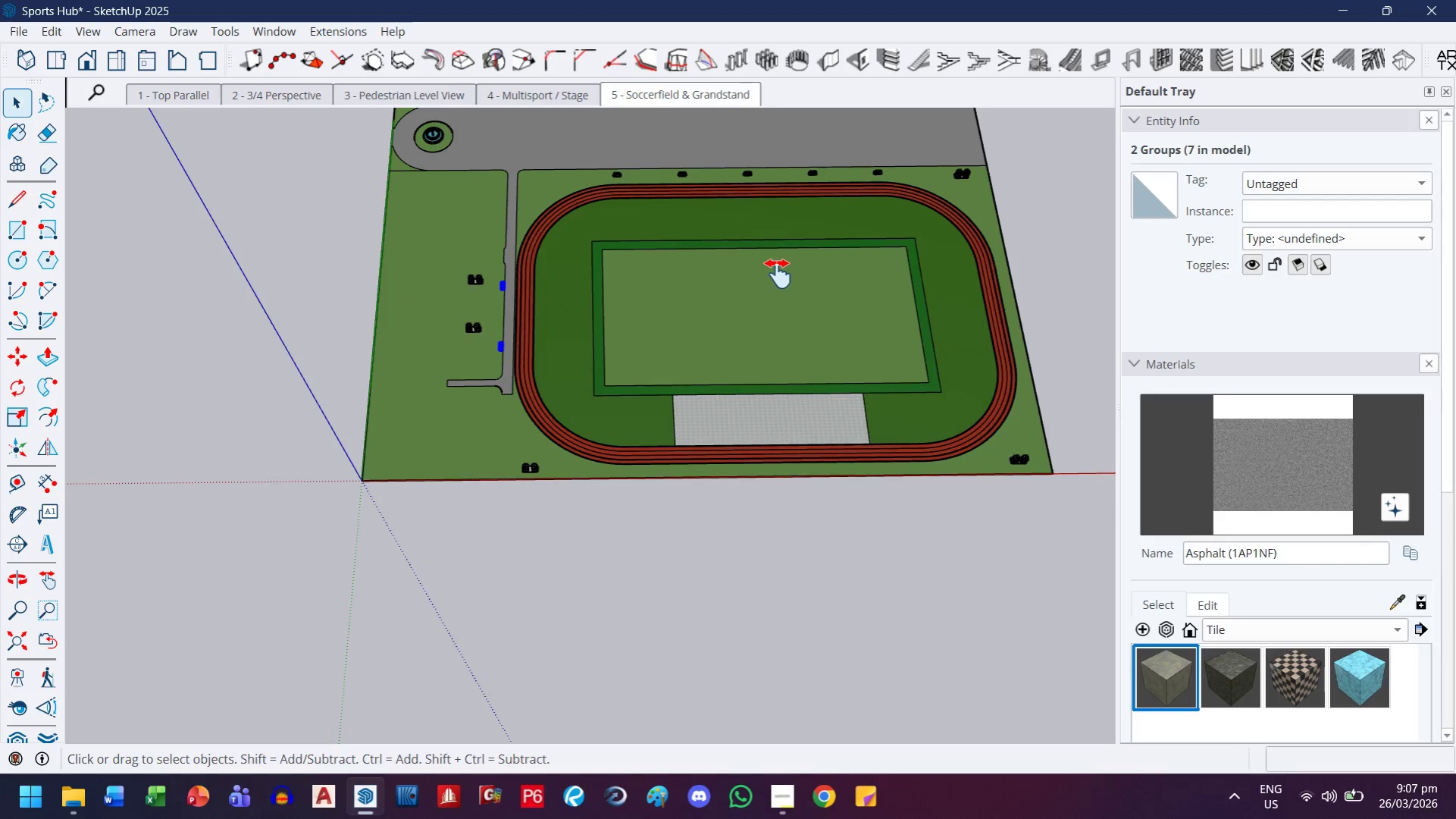 
scroll: coordinate [769, 251], scroll_direction: down, amount: 3.0
 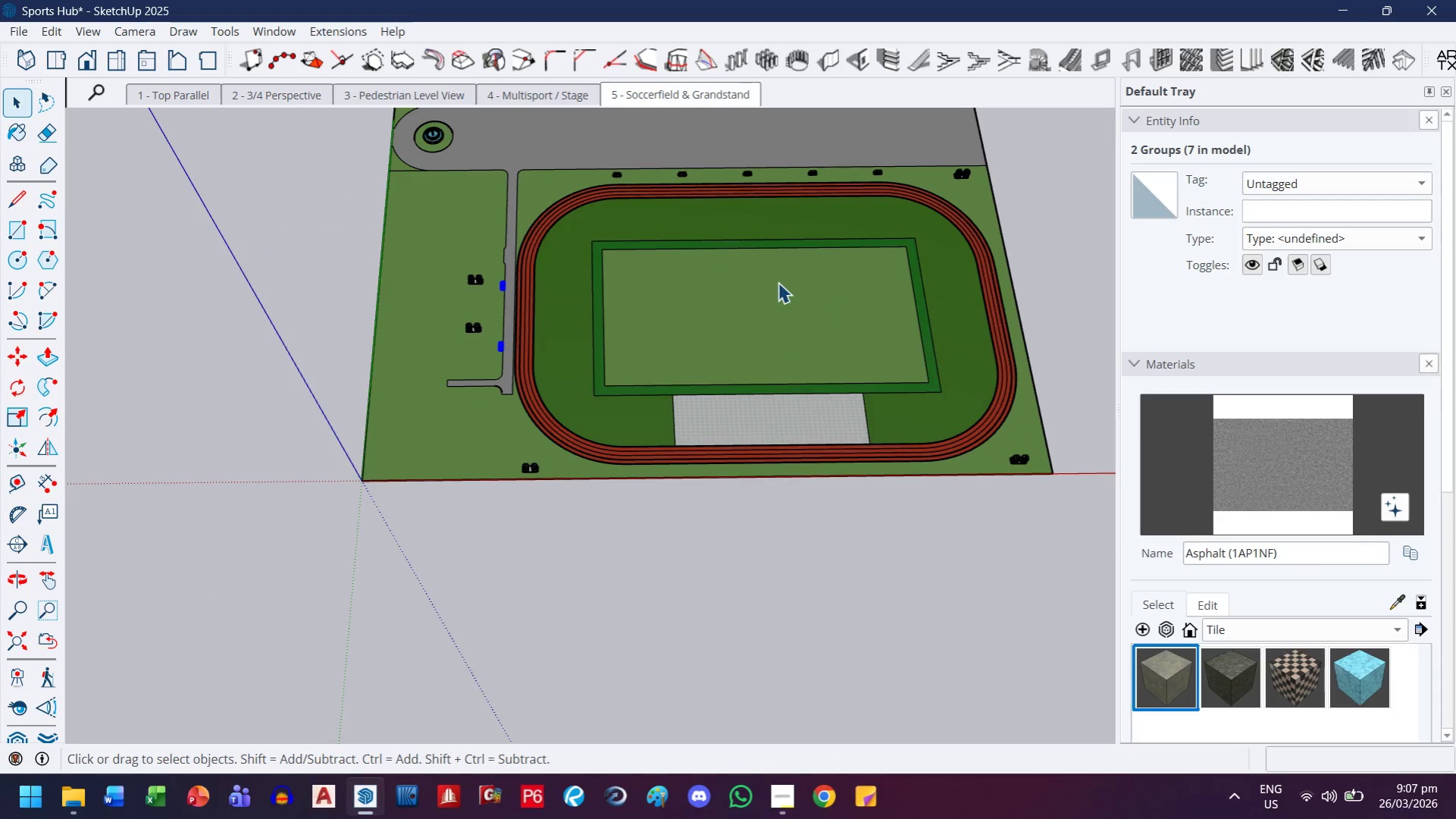 
left_click_drag(start_coordinate=[777, 274], to_coordinate=[669, 424])
 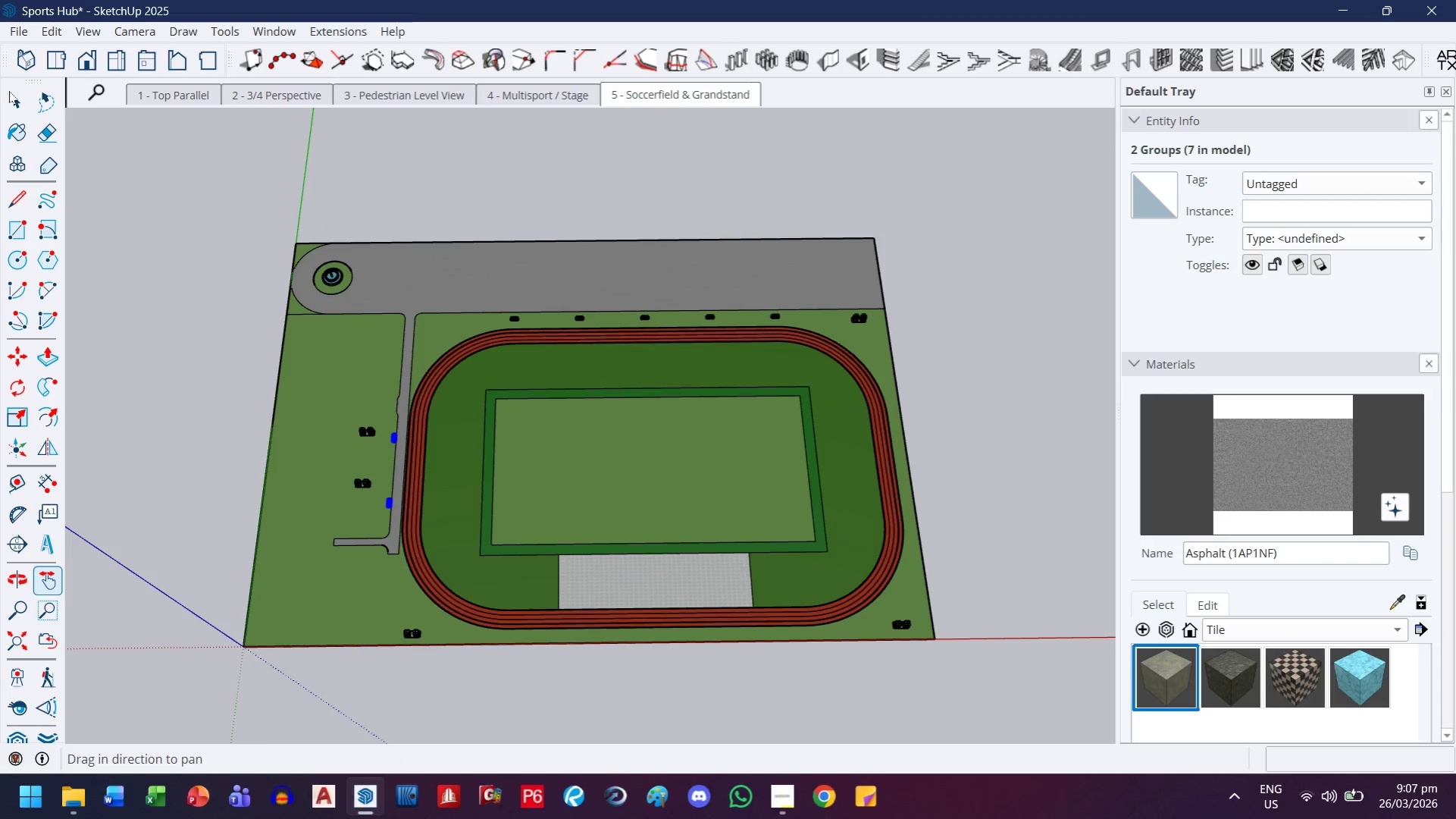 
left_click([17, 105])
 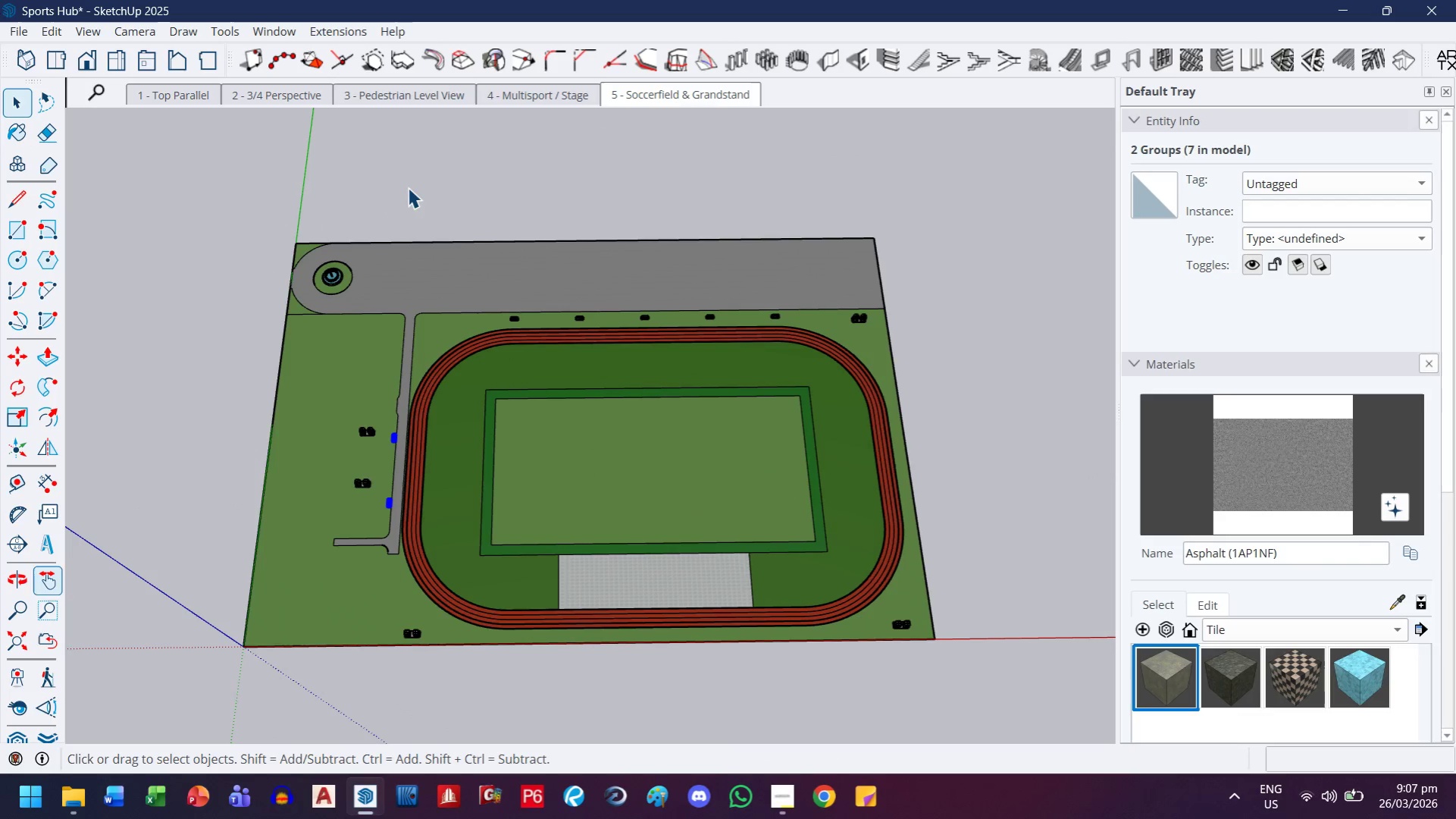 
hold_key(key=ControlLeft, duration=1.52)
left_click_drag(start_coordinate=[443, 179], to_coordinate=[809, 328])
 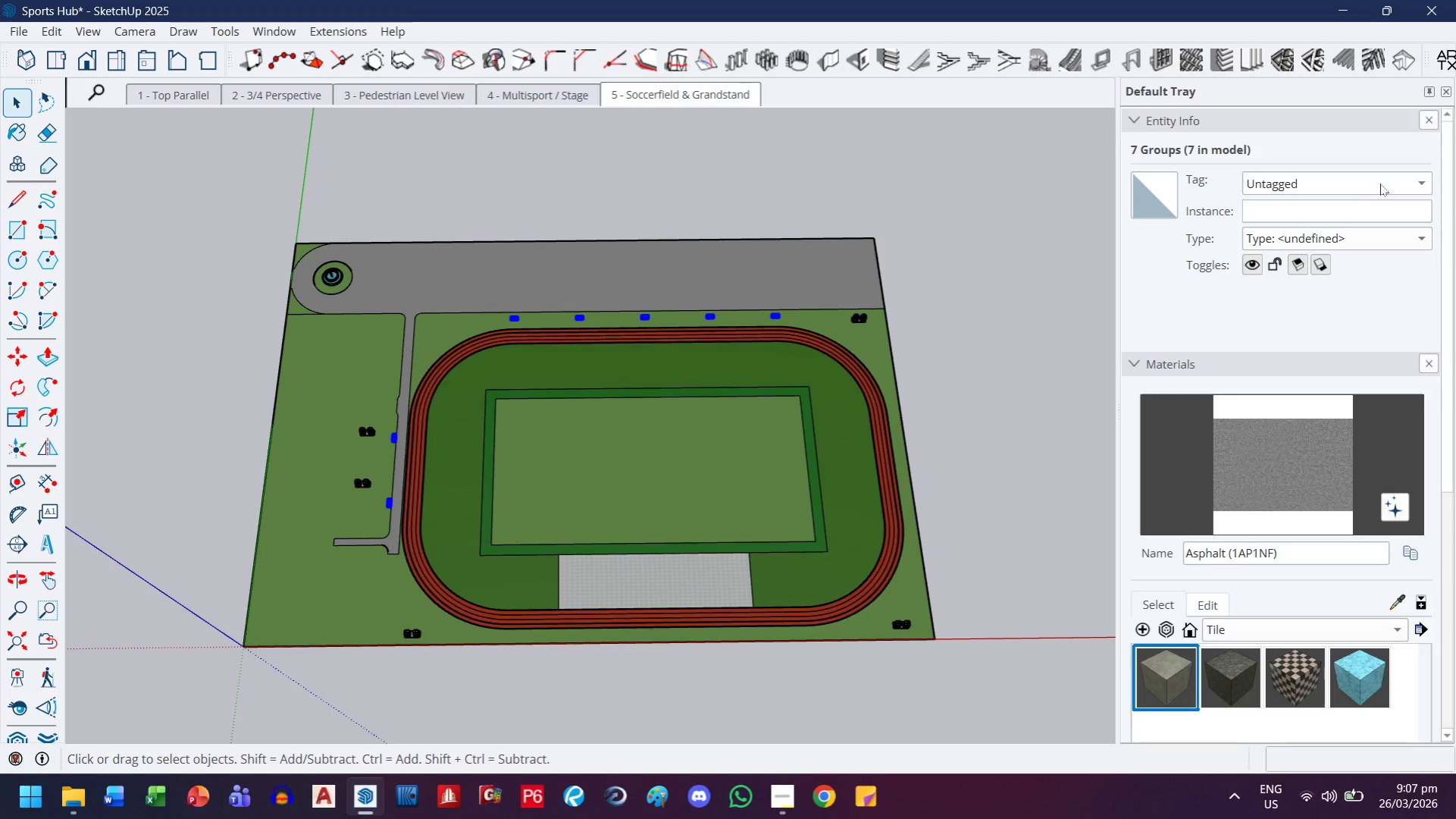 
left_click([1423, 181])
 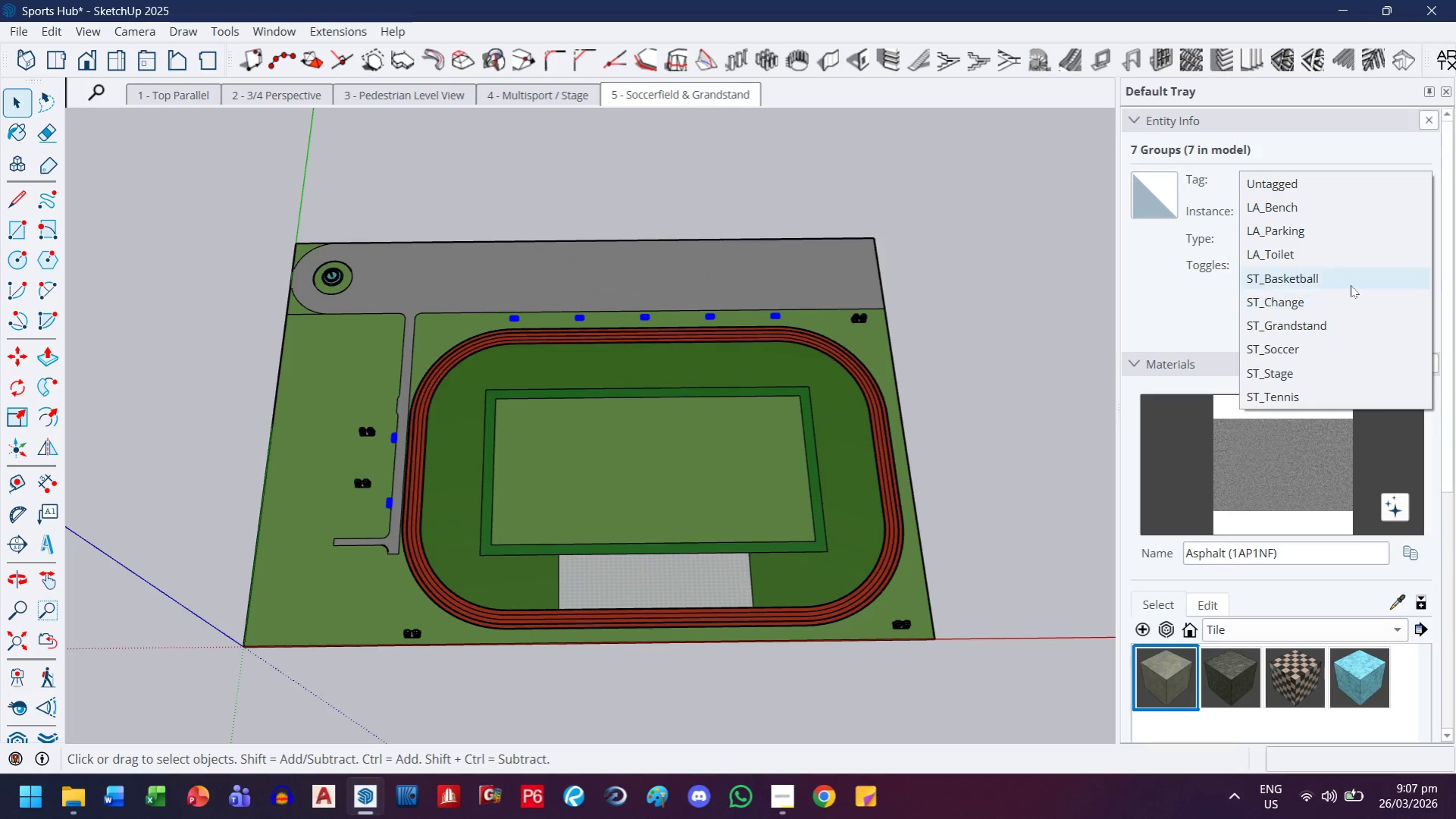 
left_click([1358, 216])
 